 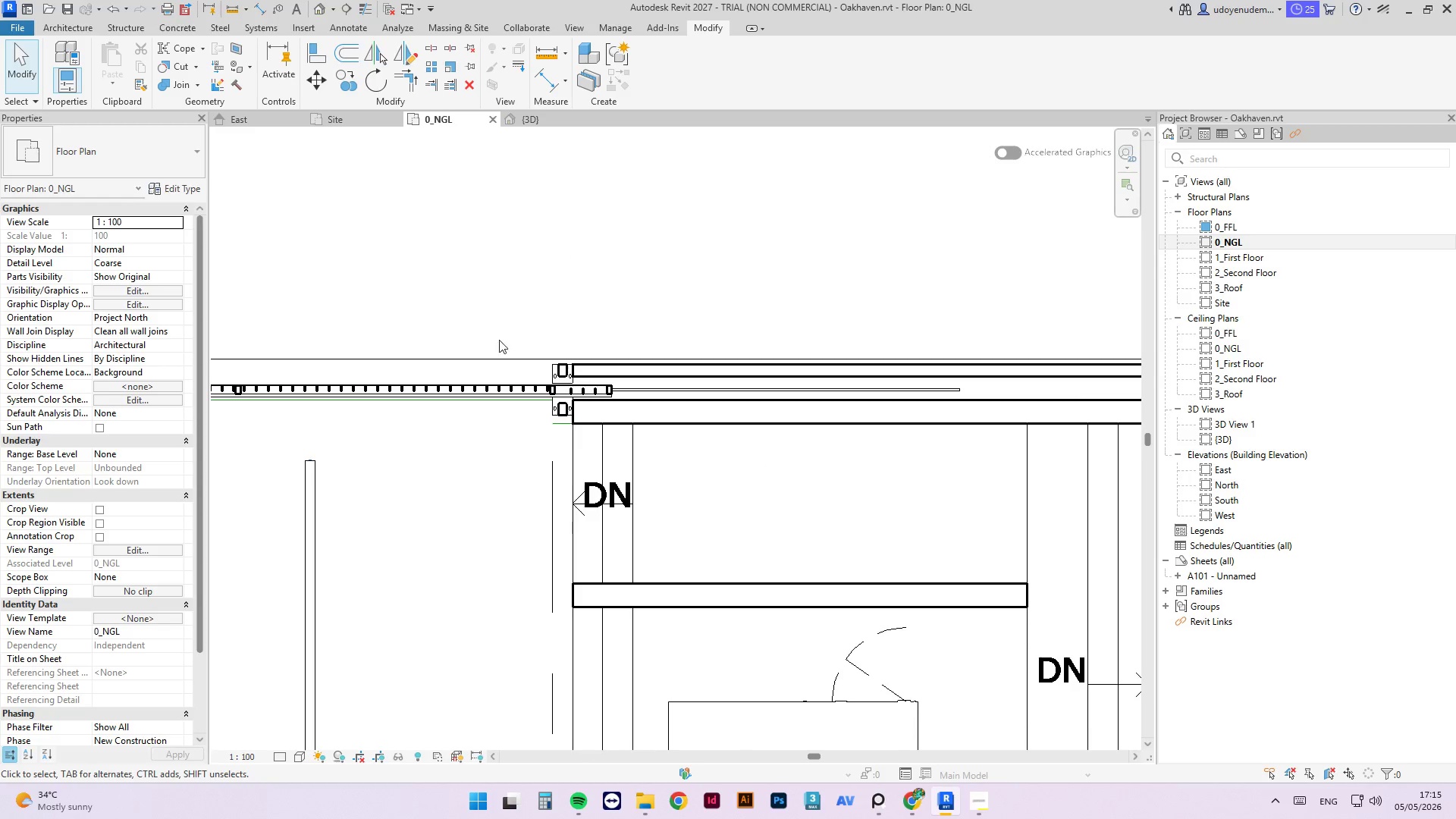 
scroll: coordinate [505, 355], scroll_direction: down, amount: 5.0
 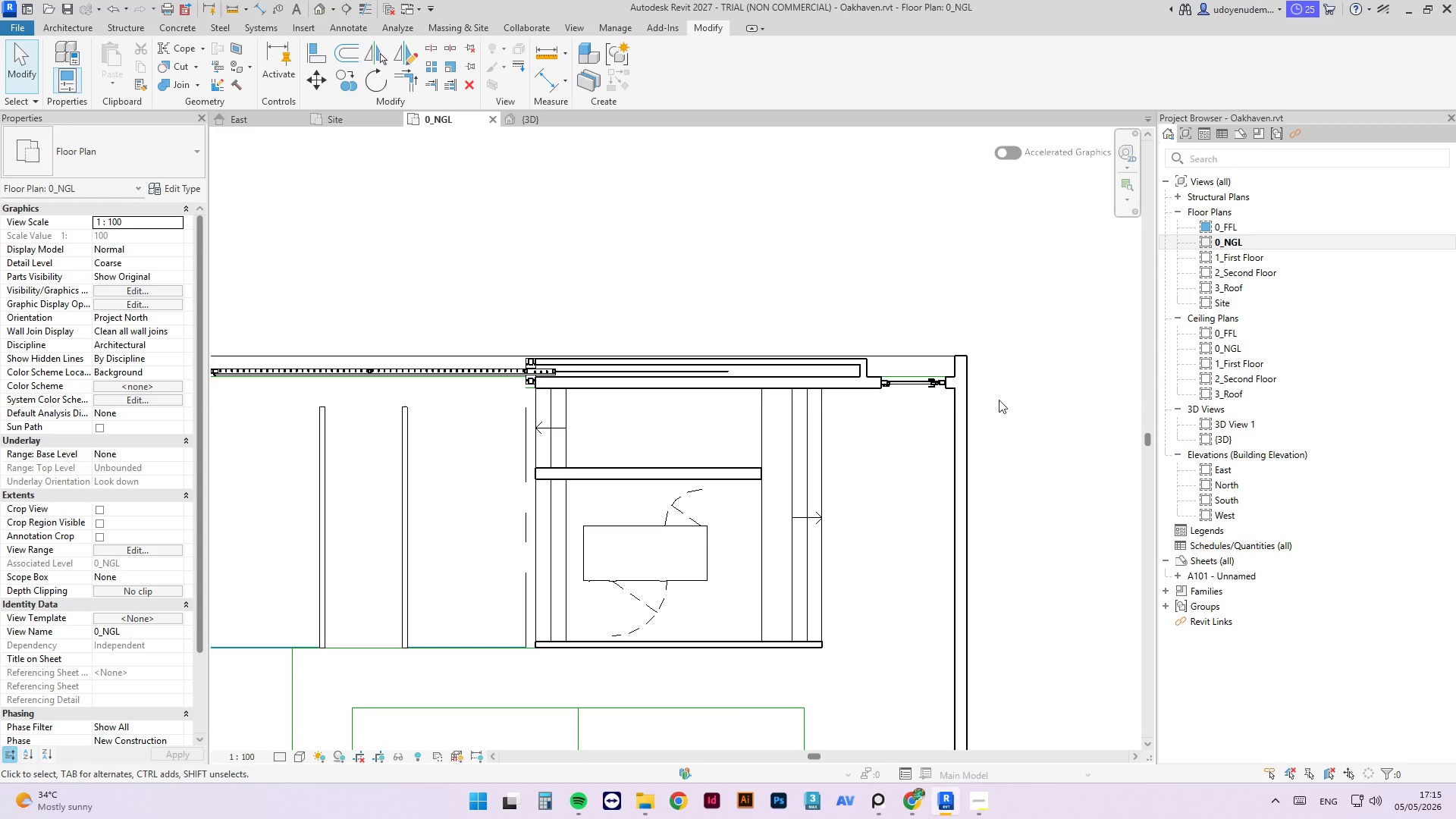 
scroll: coordinate [978, 372], scroll_direction: up, amount: 4.0
 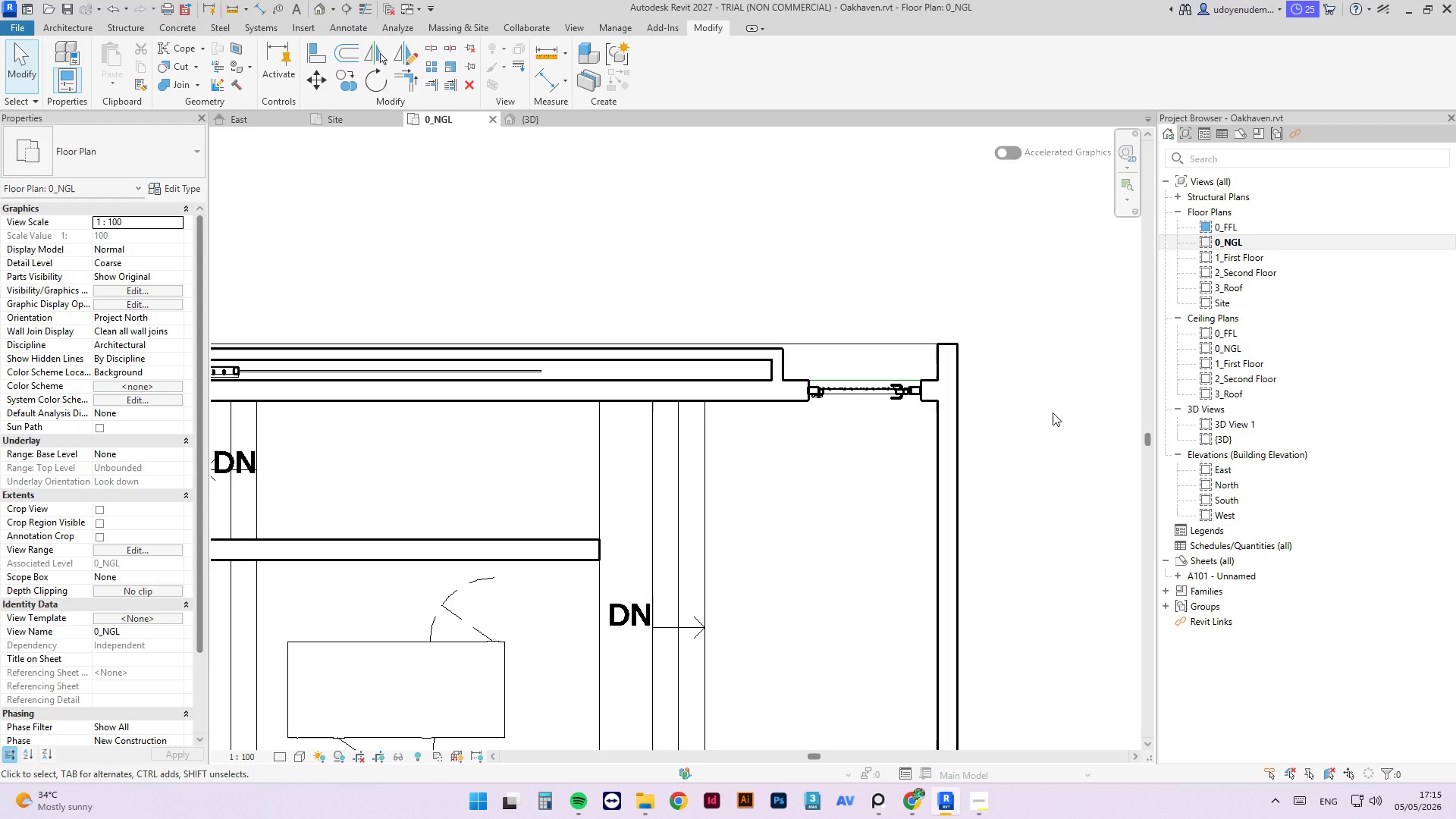 
key(A)
 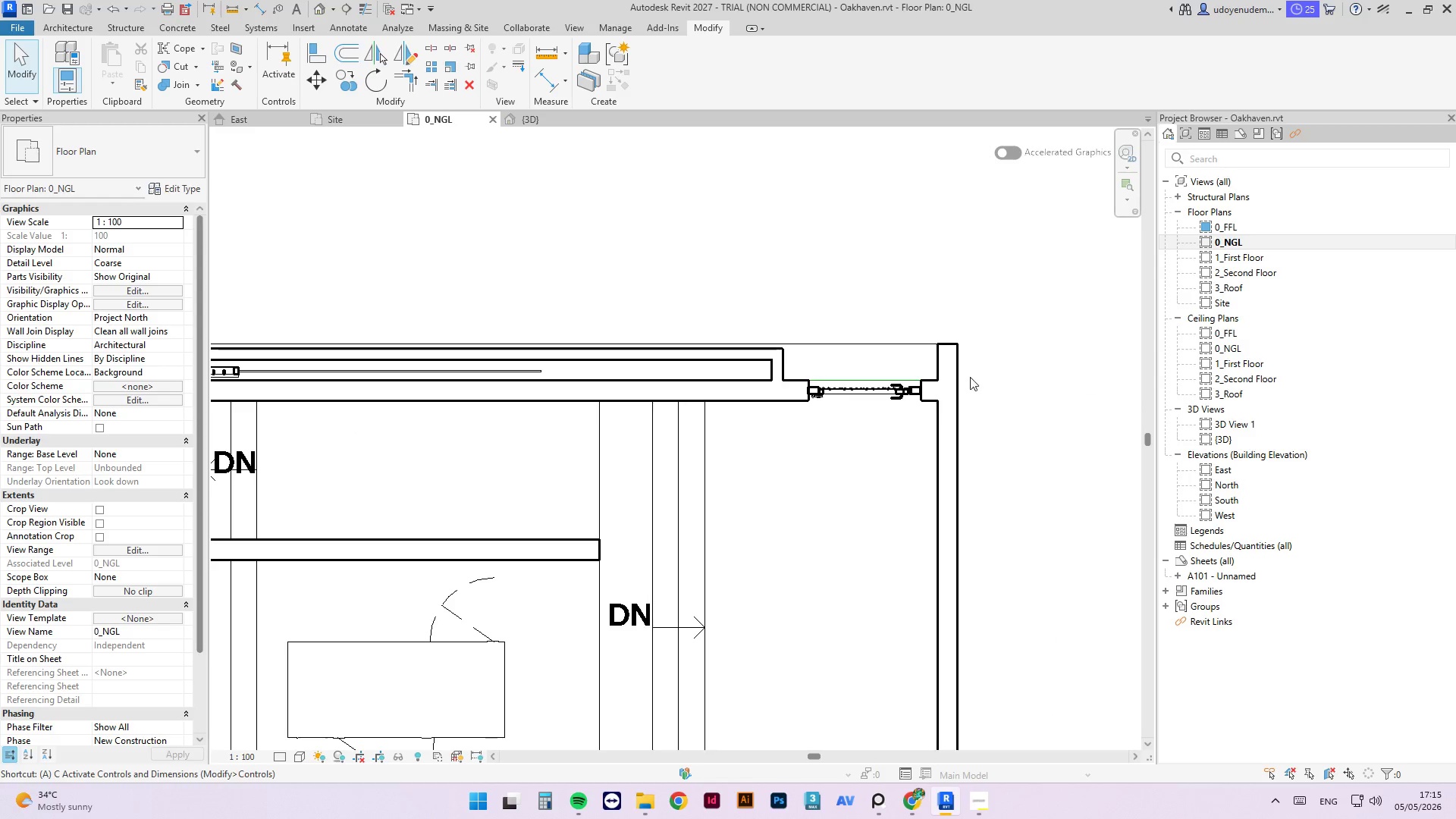 
key(Escape)
 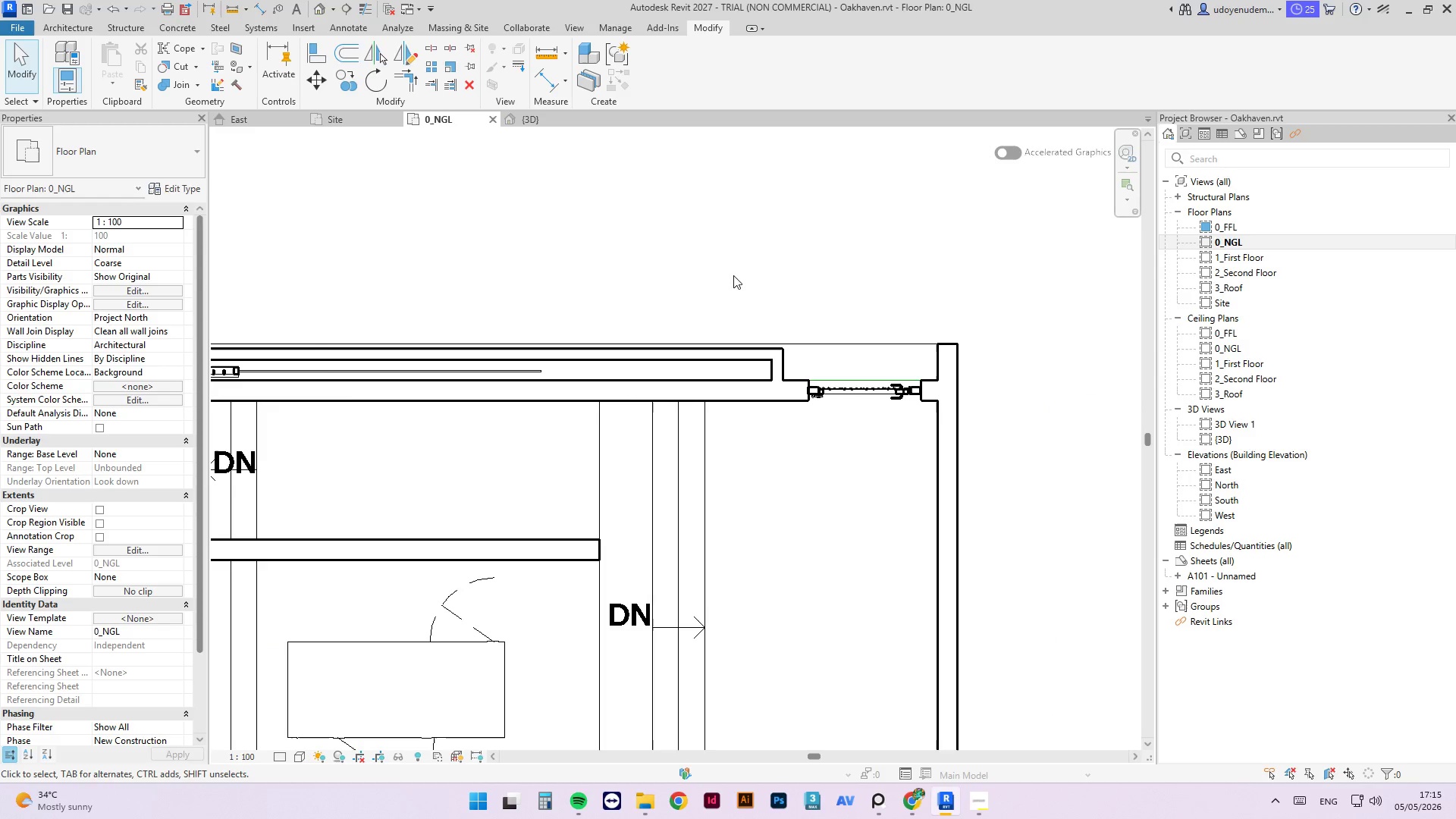 
key(Escape)
 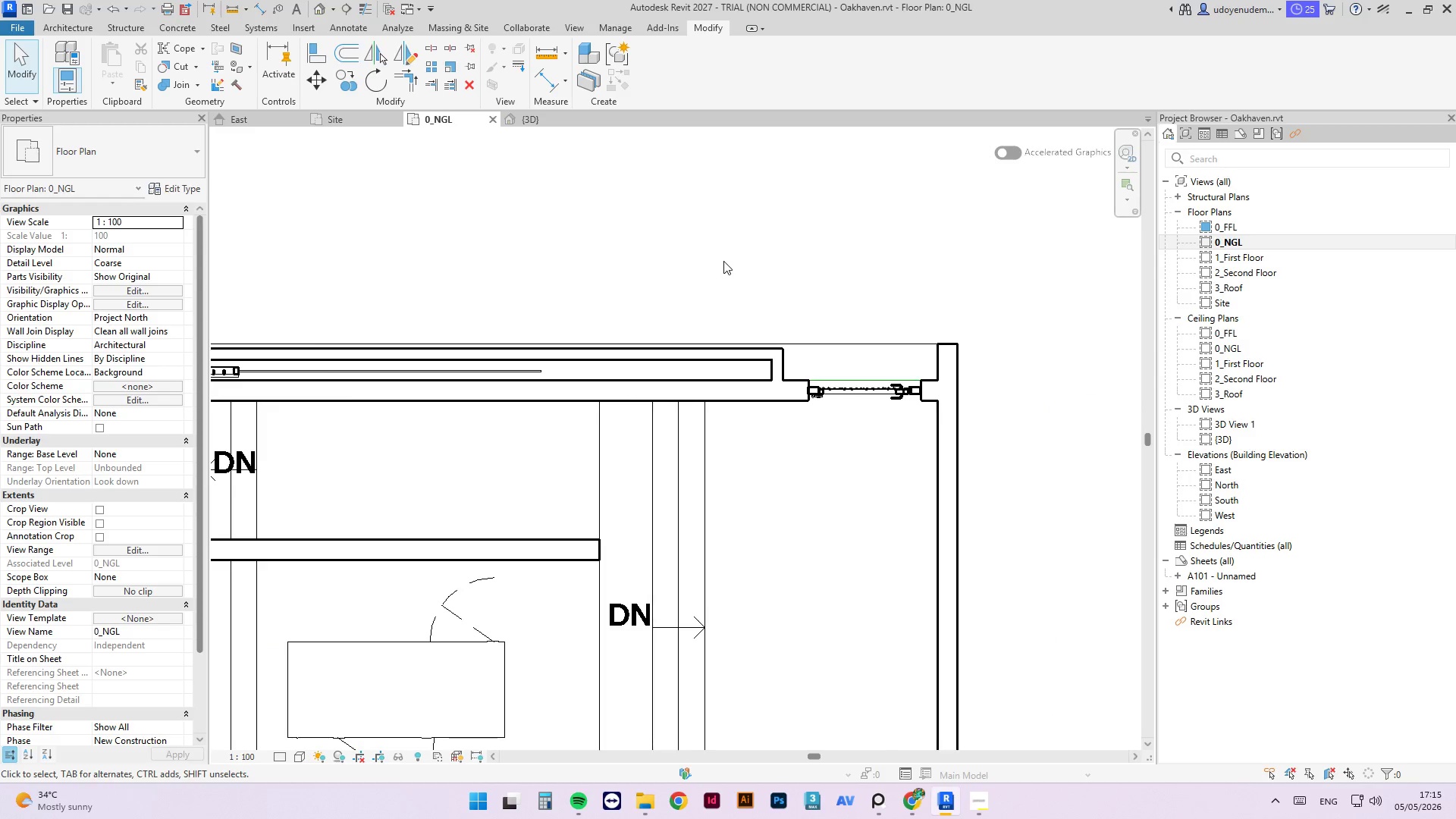 
scroll: coordinate [723, 261], scroll_direction: down, amount: 3.0
 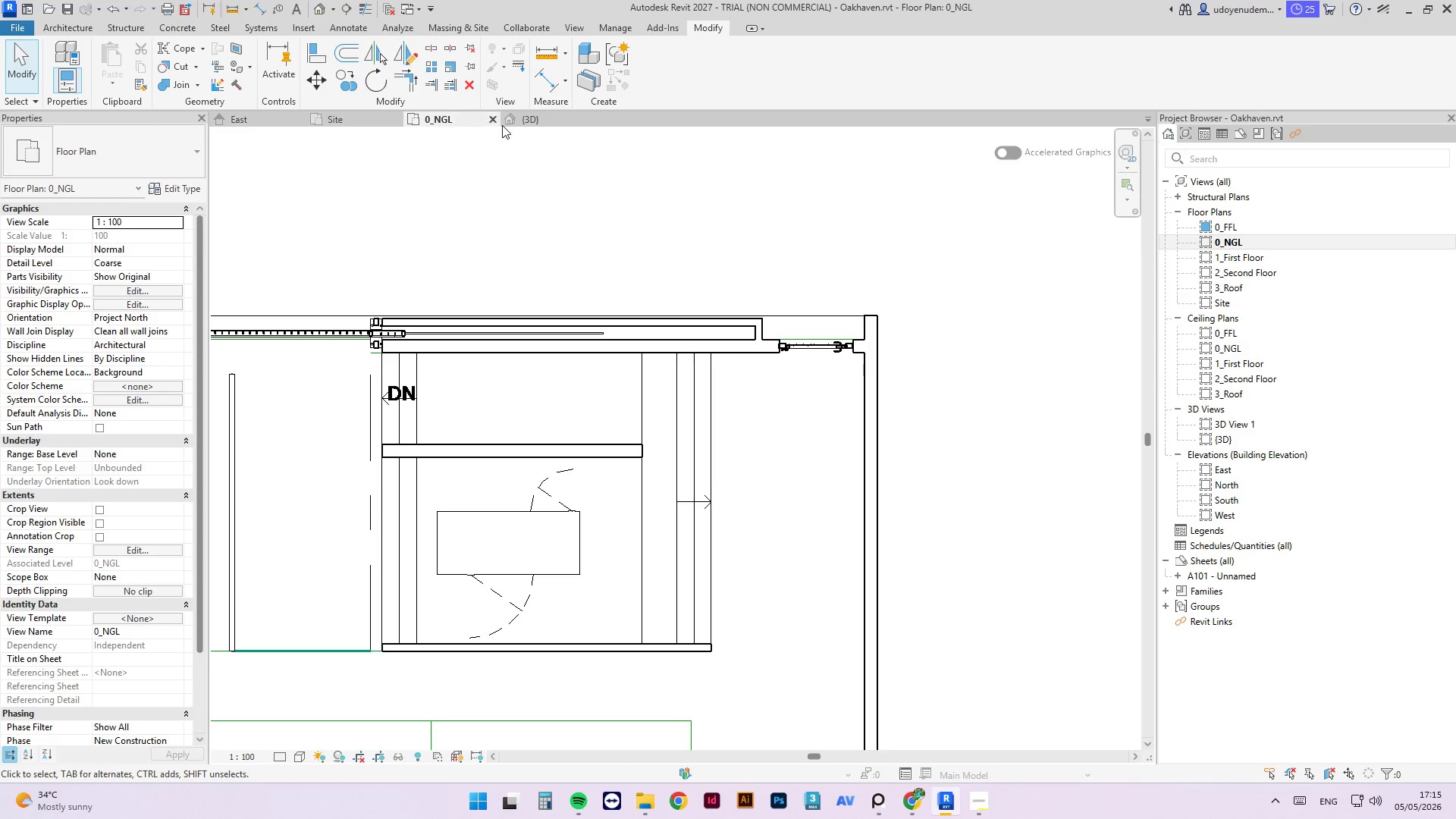 
left_click([515, 126])
 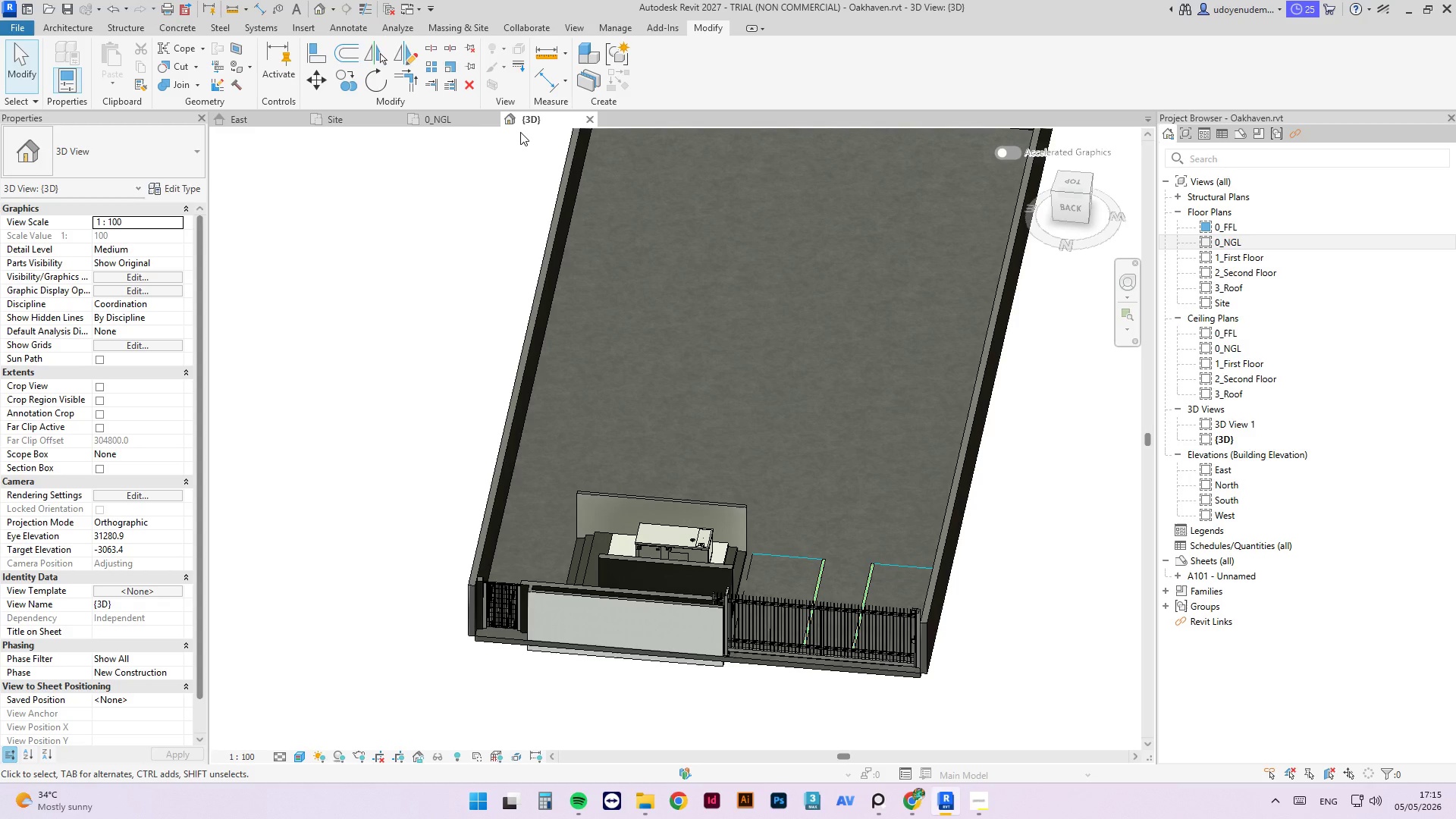 
hold_key(key=ShiftLeft, duration=3.56)
 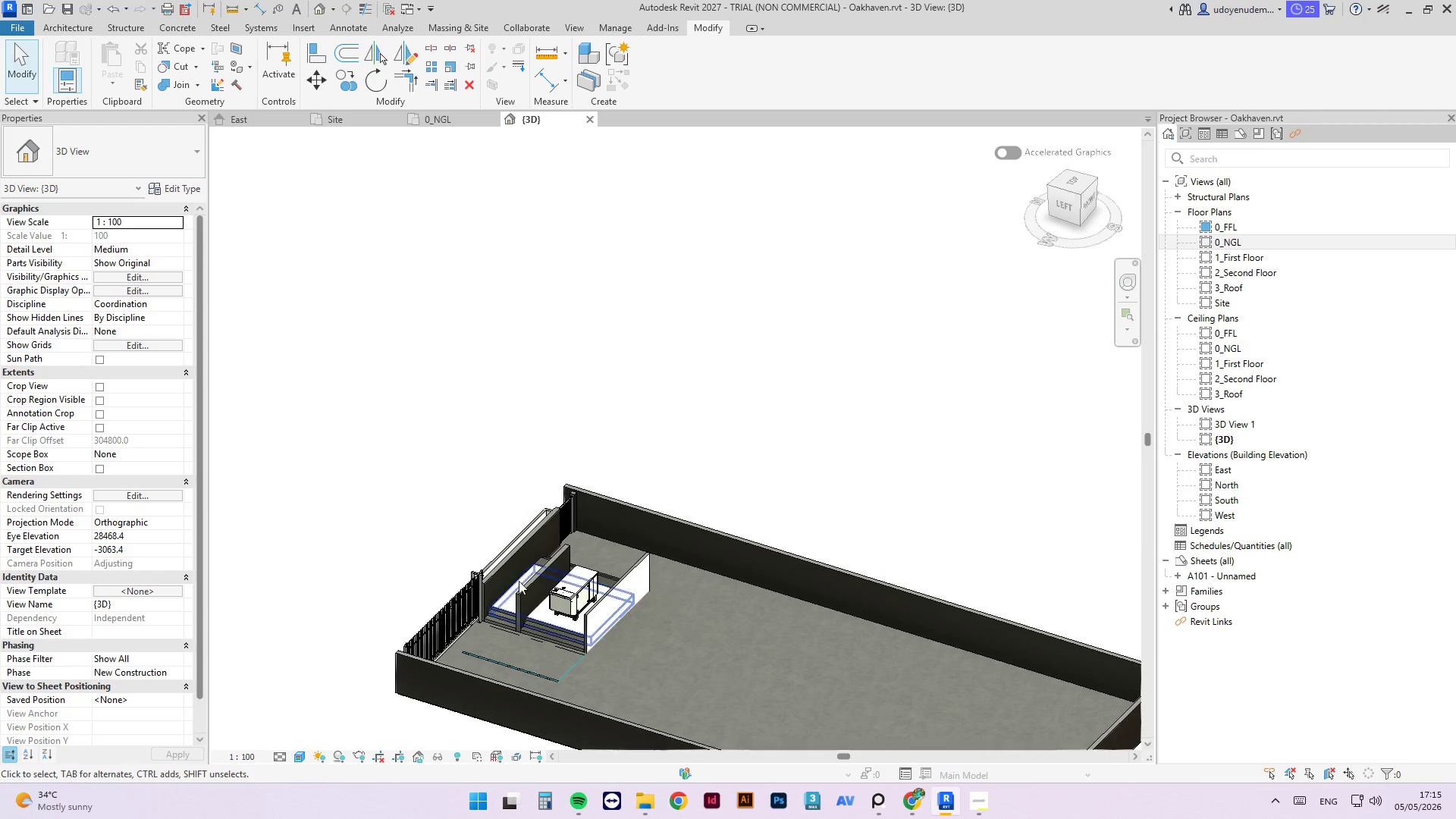 
scroll: coordinate [608, 559], scroll_direction: down, amount: 2.0
 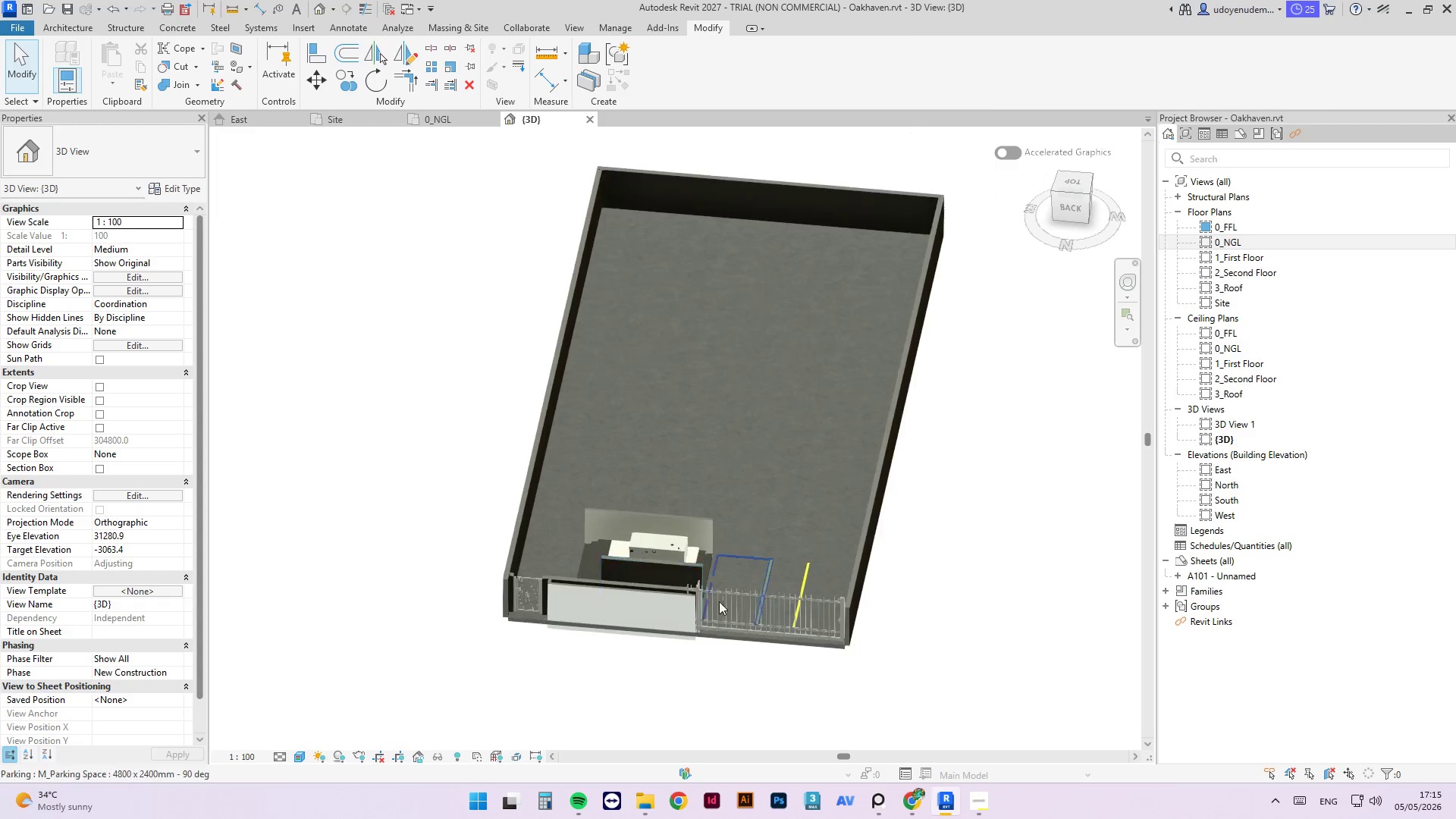 
scroll: coordinate [521, 596], scroll_direction: up, amount: 7.0
 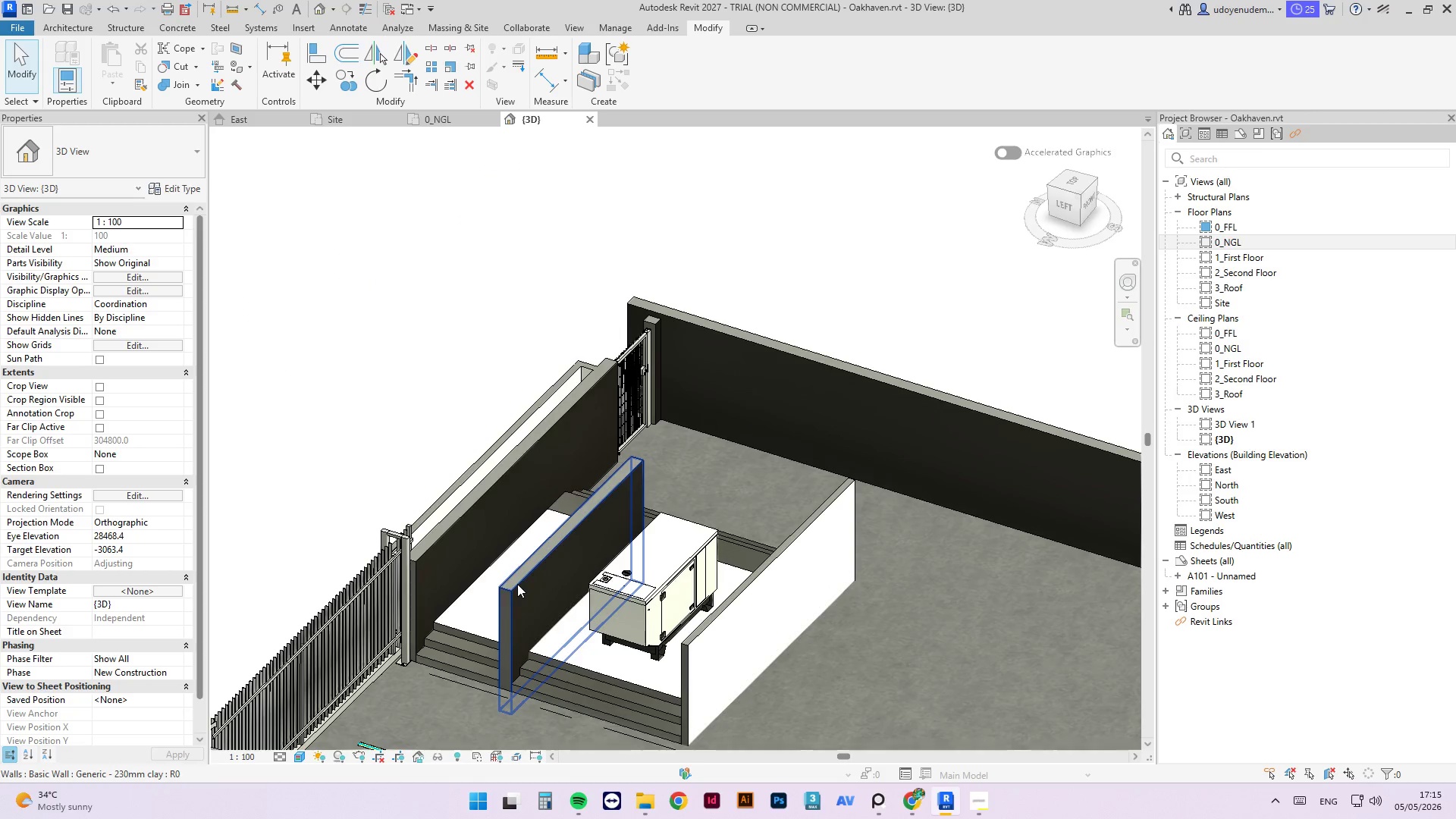 
left_click([517, 584])
 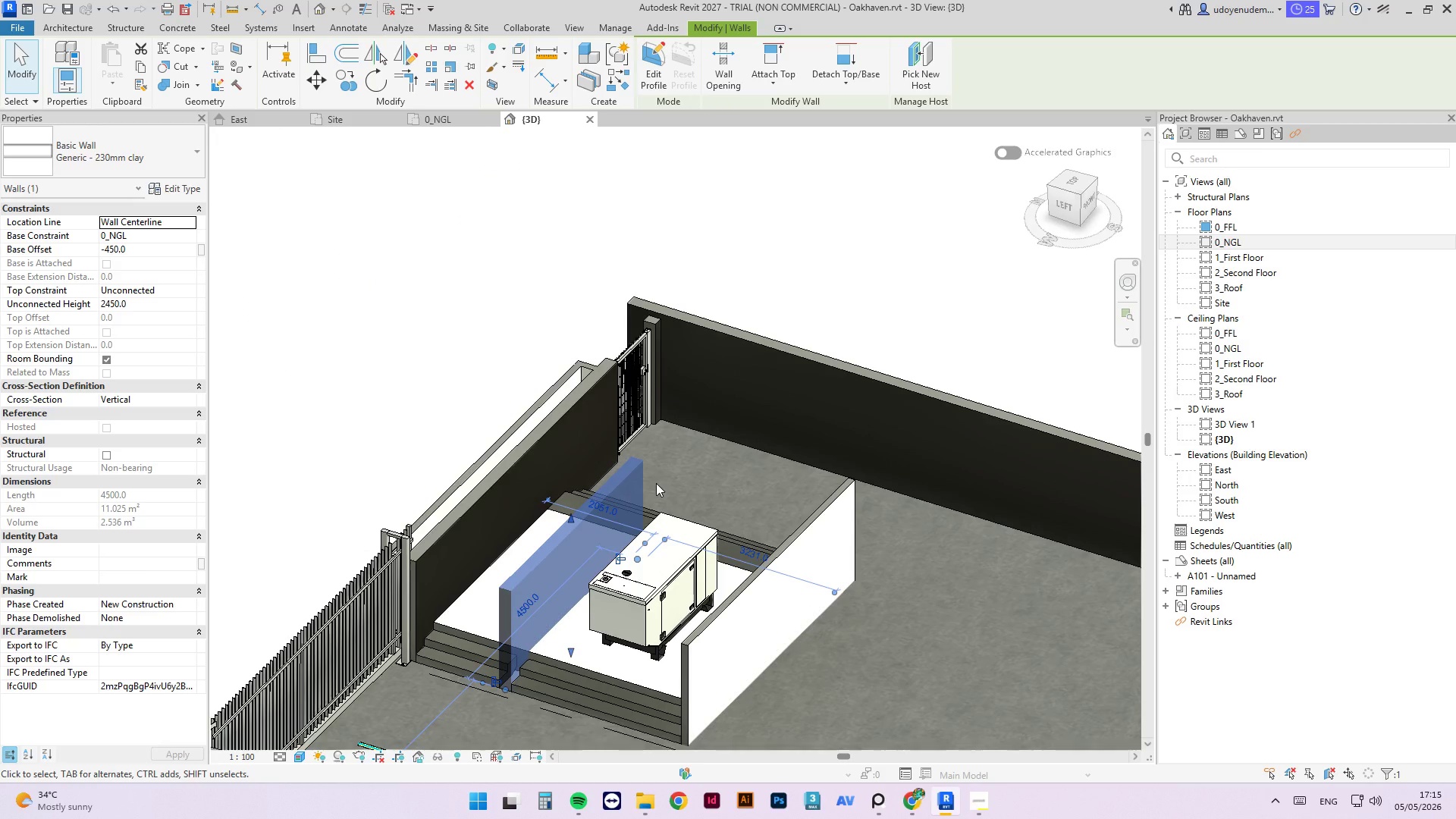 
hold_key(key=ShiftLeft, duration=3.89)
 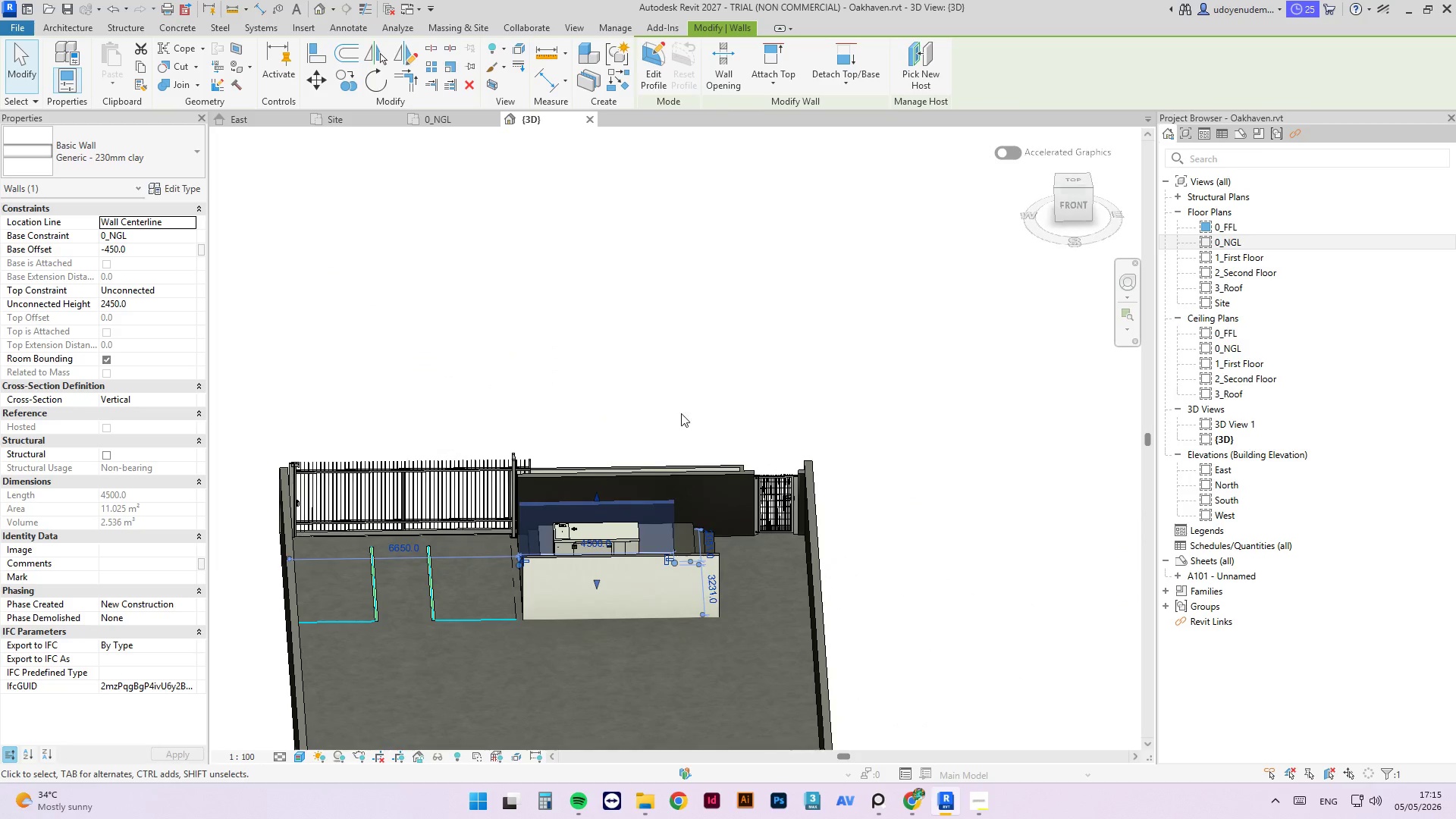 
scroll: coordinate [626, 481], scroll_direction: down, amount: 4.0
 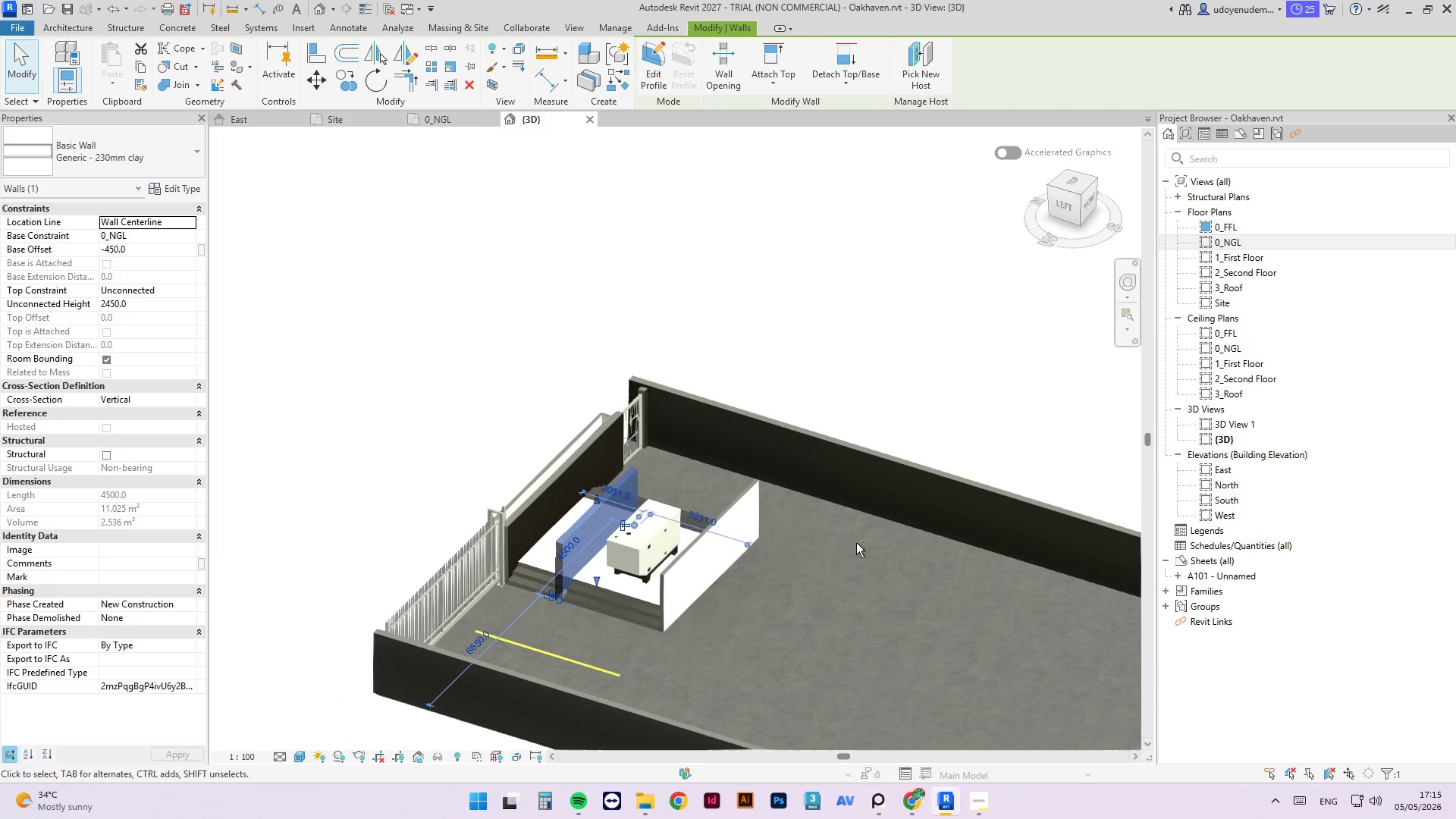 
left_click([686, 410])
 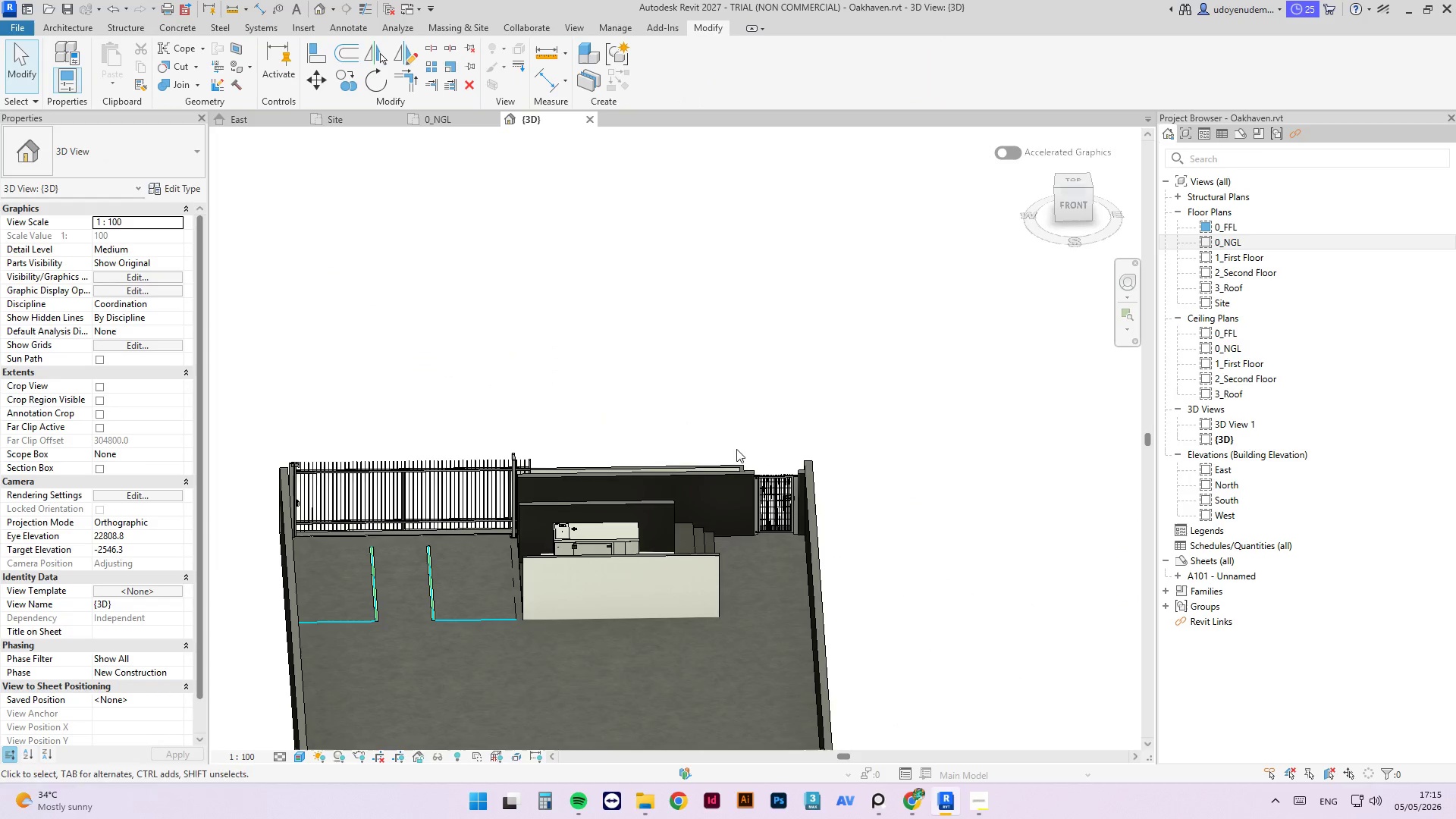 
hold_key(key=ShiftLeft, duration=0.91)
scroll: coordinate [879, 540], scroll_direction: down, amount: 1.0
 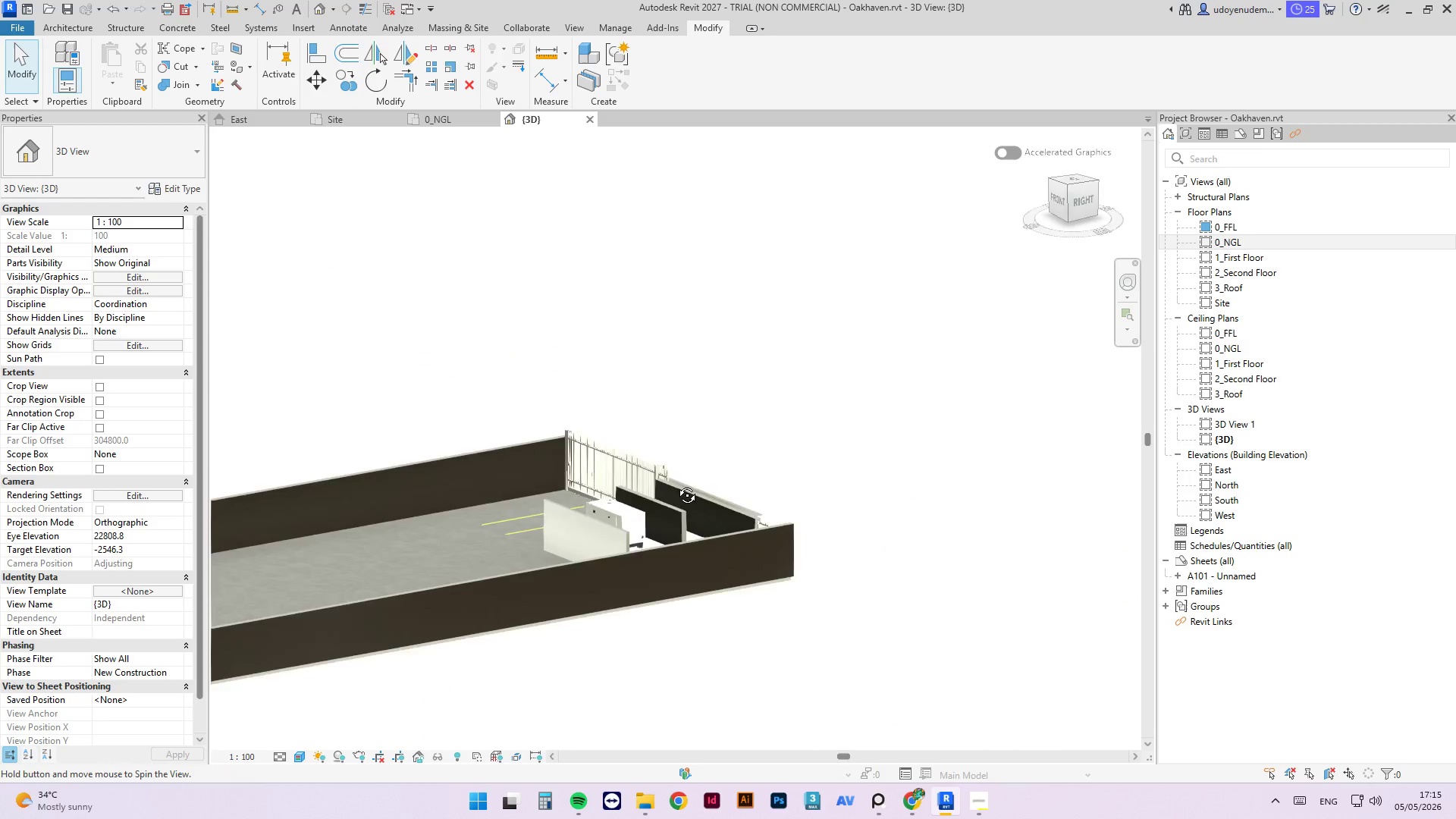 
wait(6.16)
 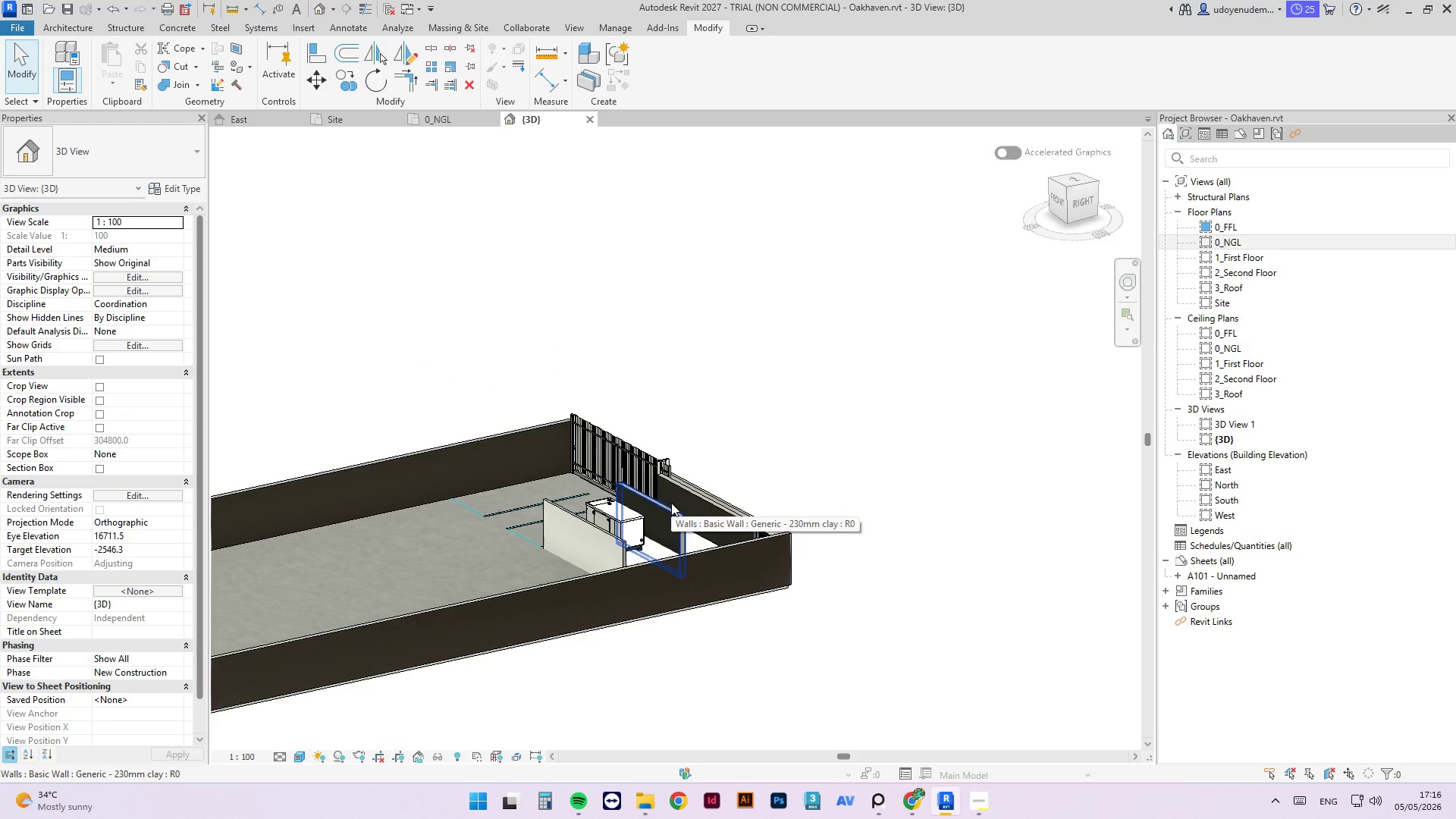 
scroll: coordinate [826, 502], scroll_direction: up, amount: 3.0
 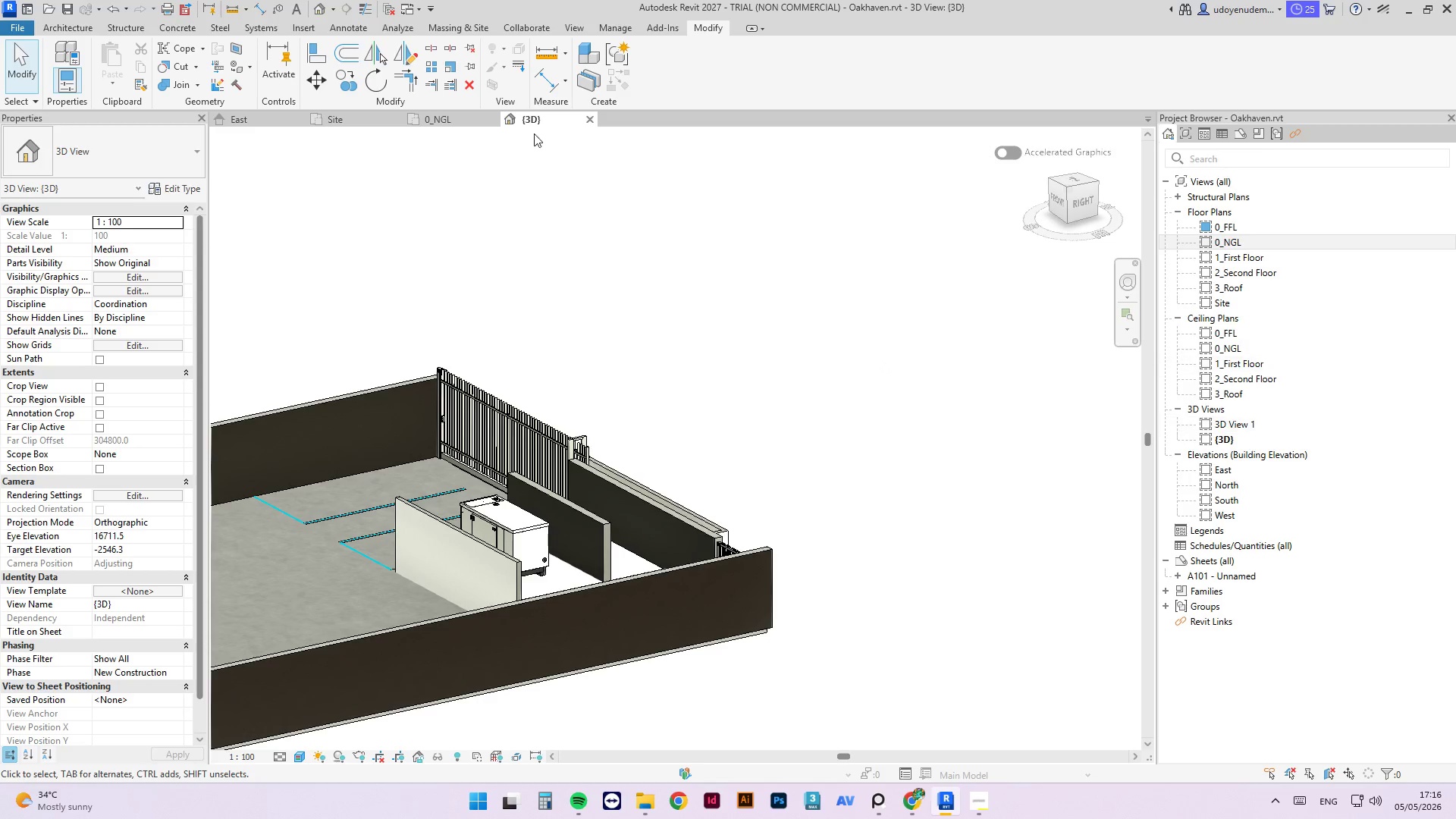 
double_click([453, 117])
 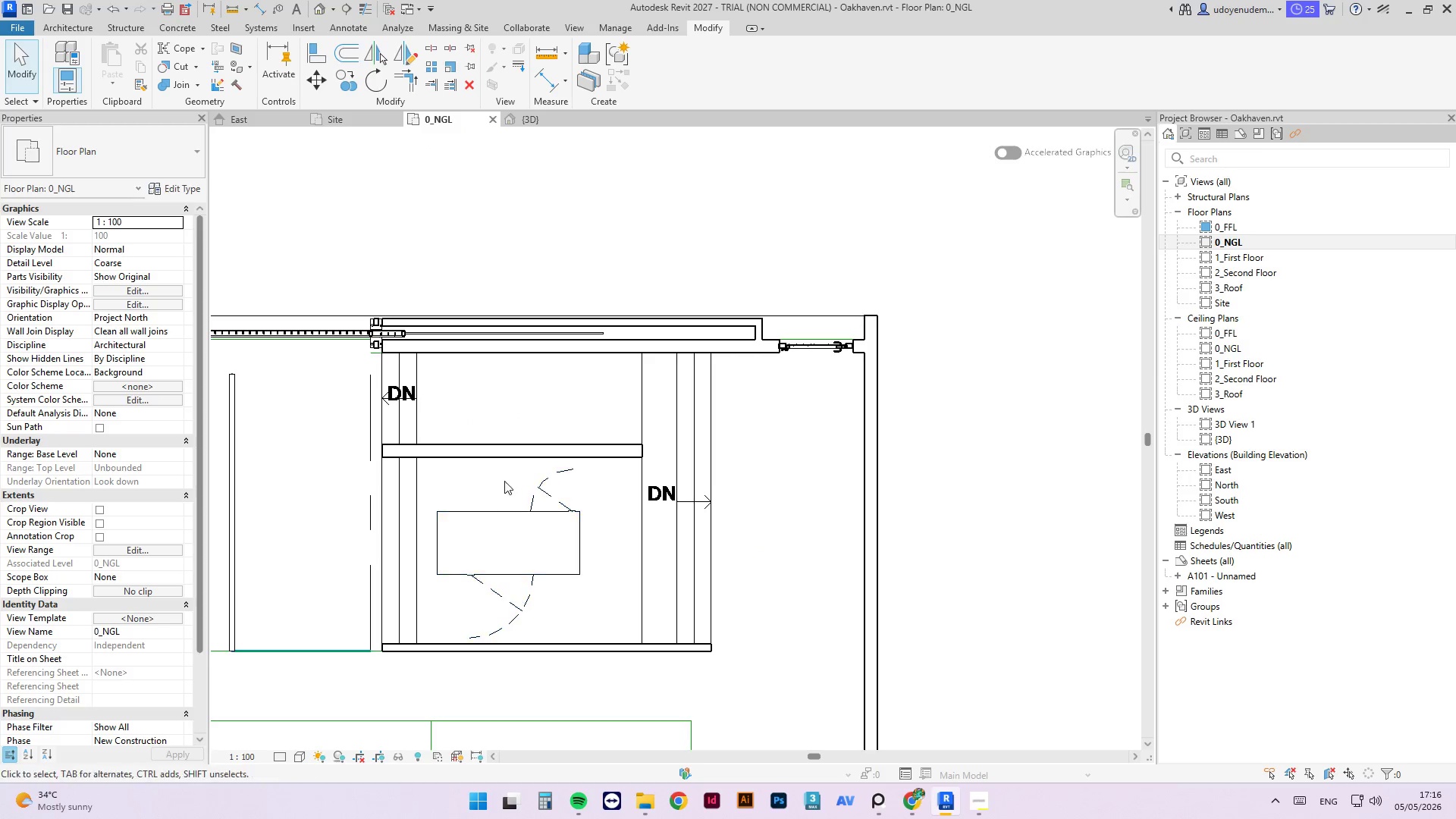 
left_click([526, 510])
 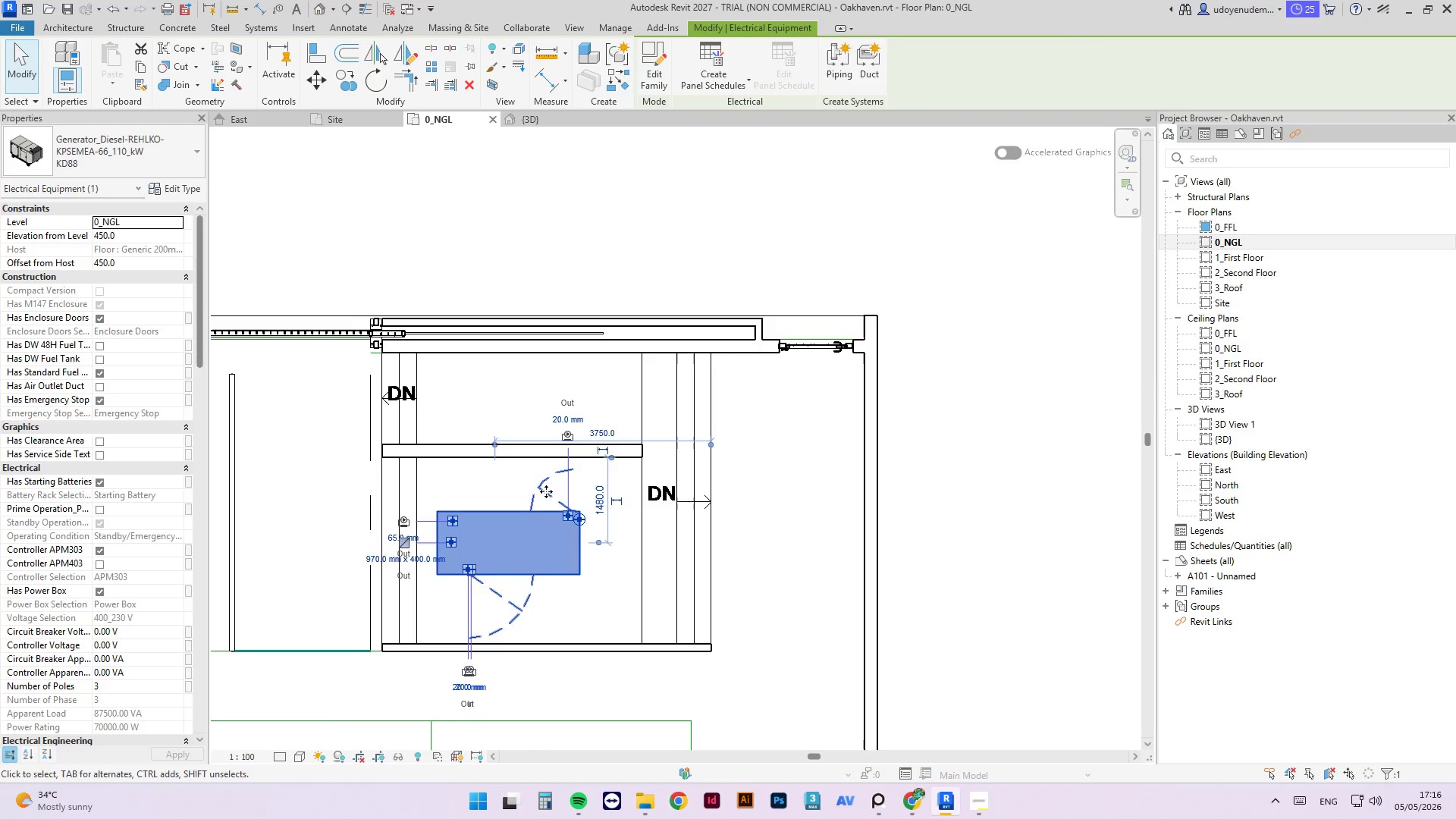 
key(ArrowRight)
 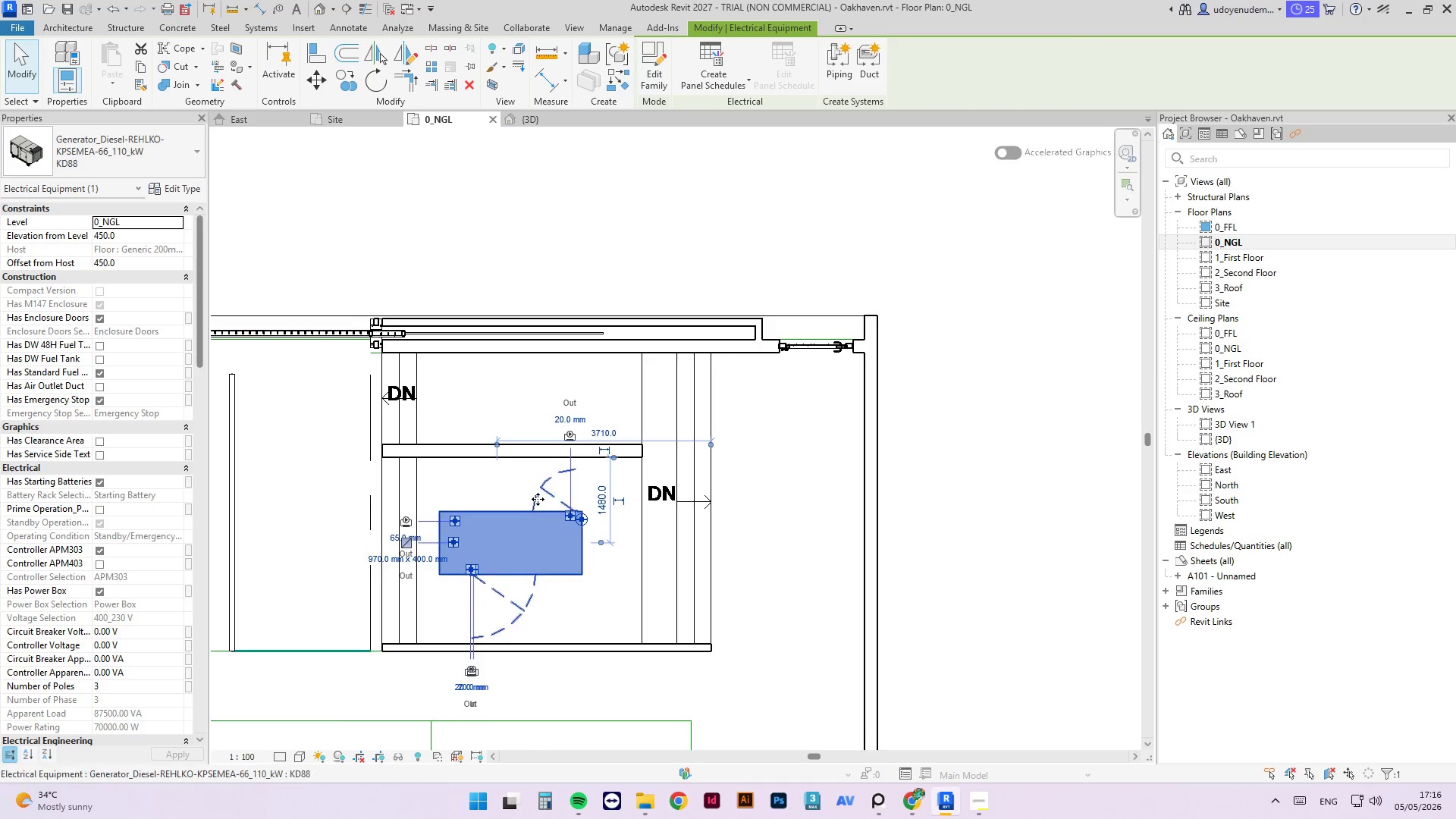 
key(ArrowRight)
 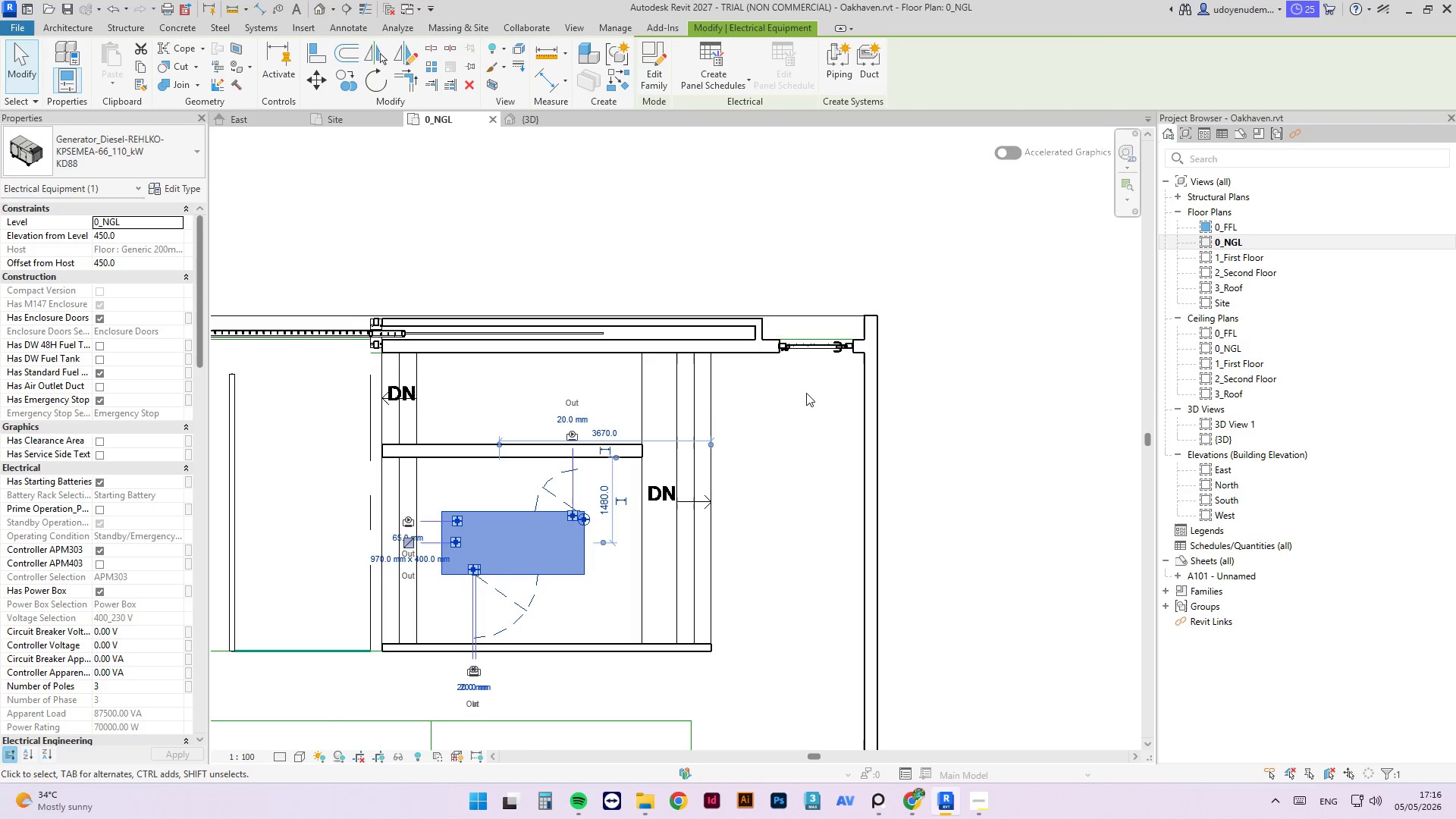 
left_click([642, 234])
 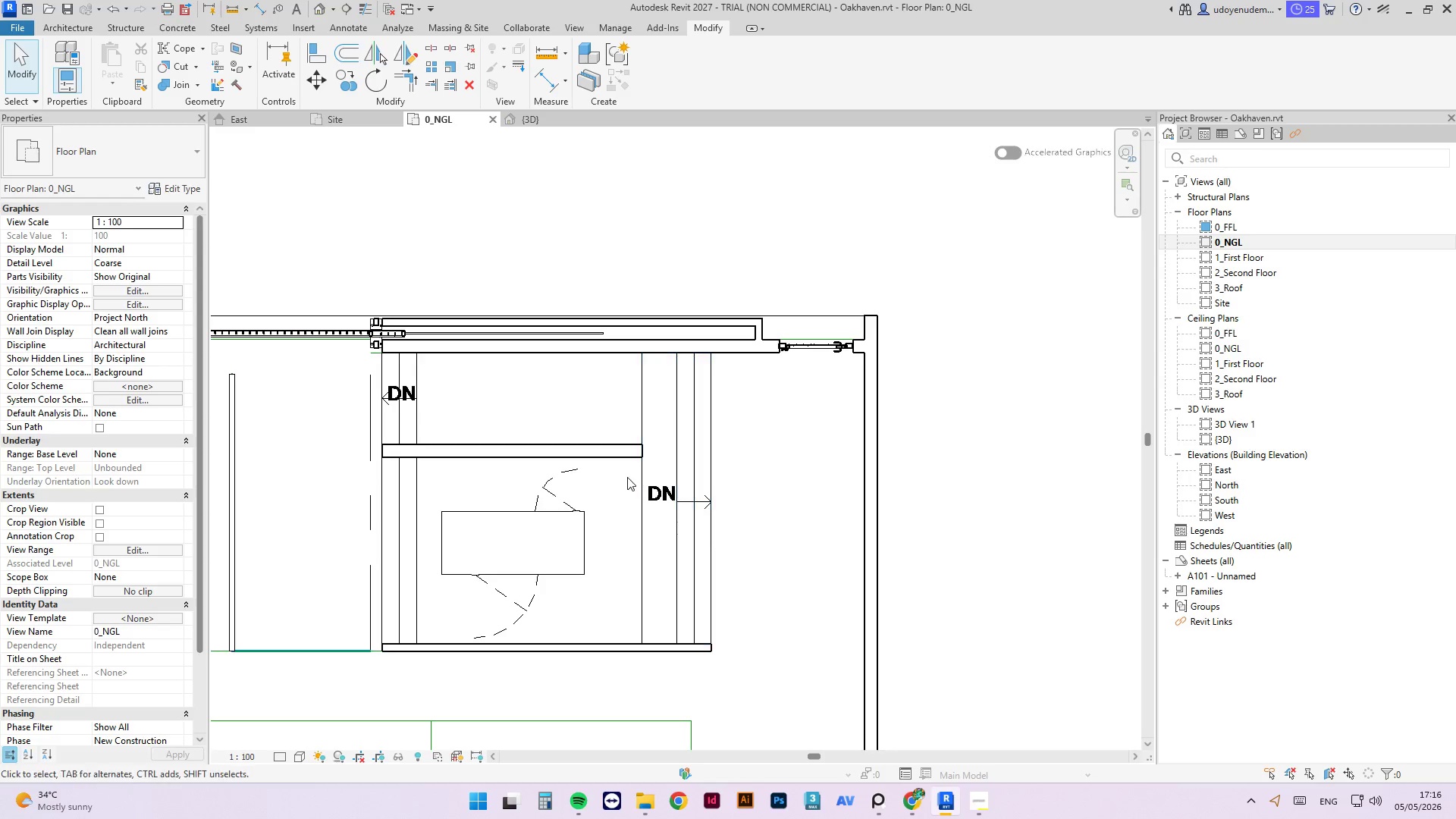 
wait(6.86)
 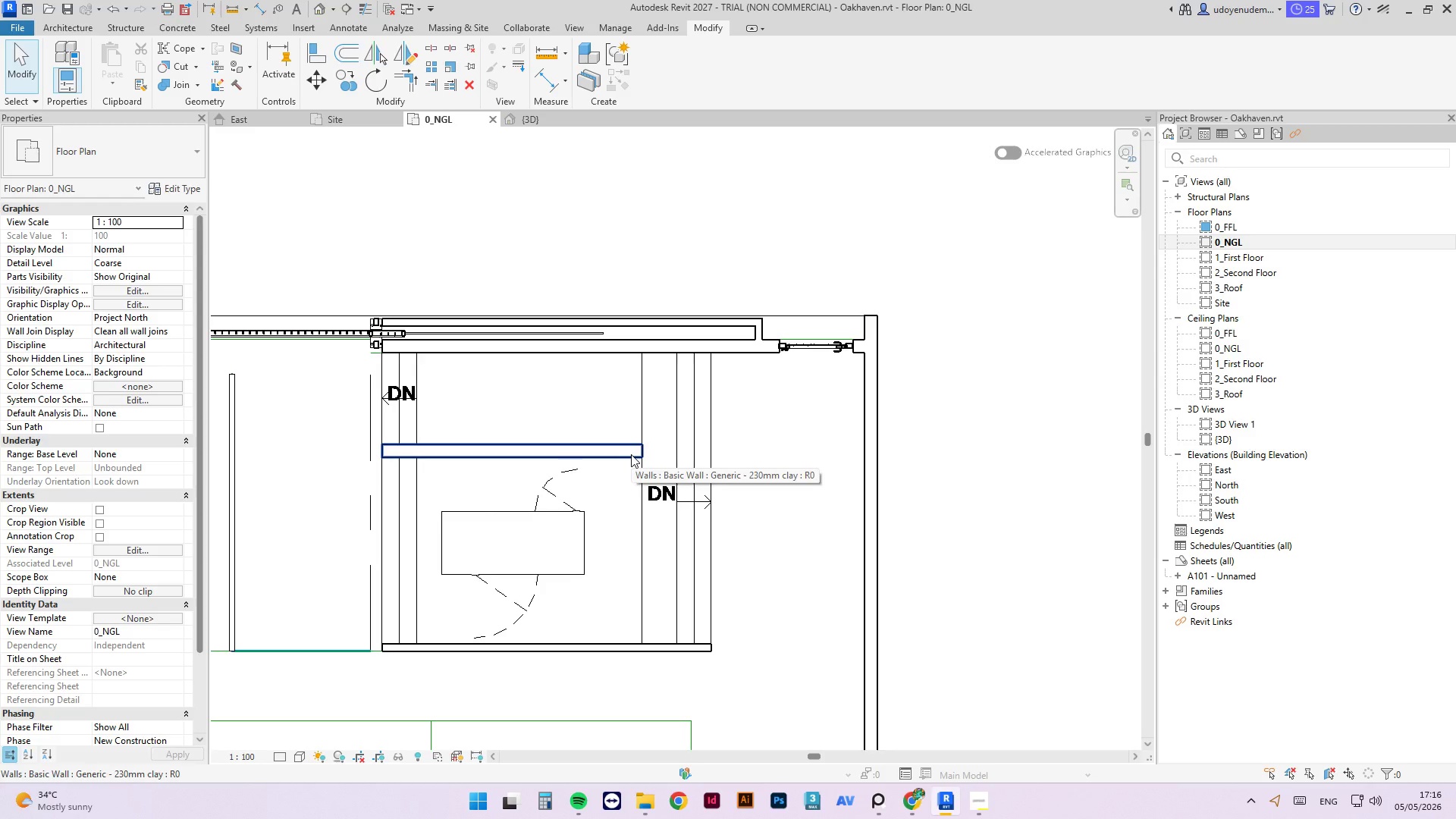 
left_click([619, 455])
 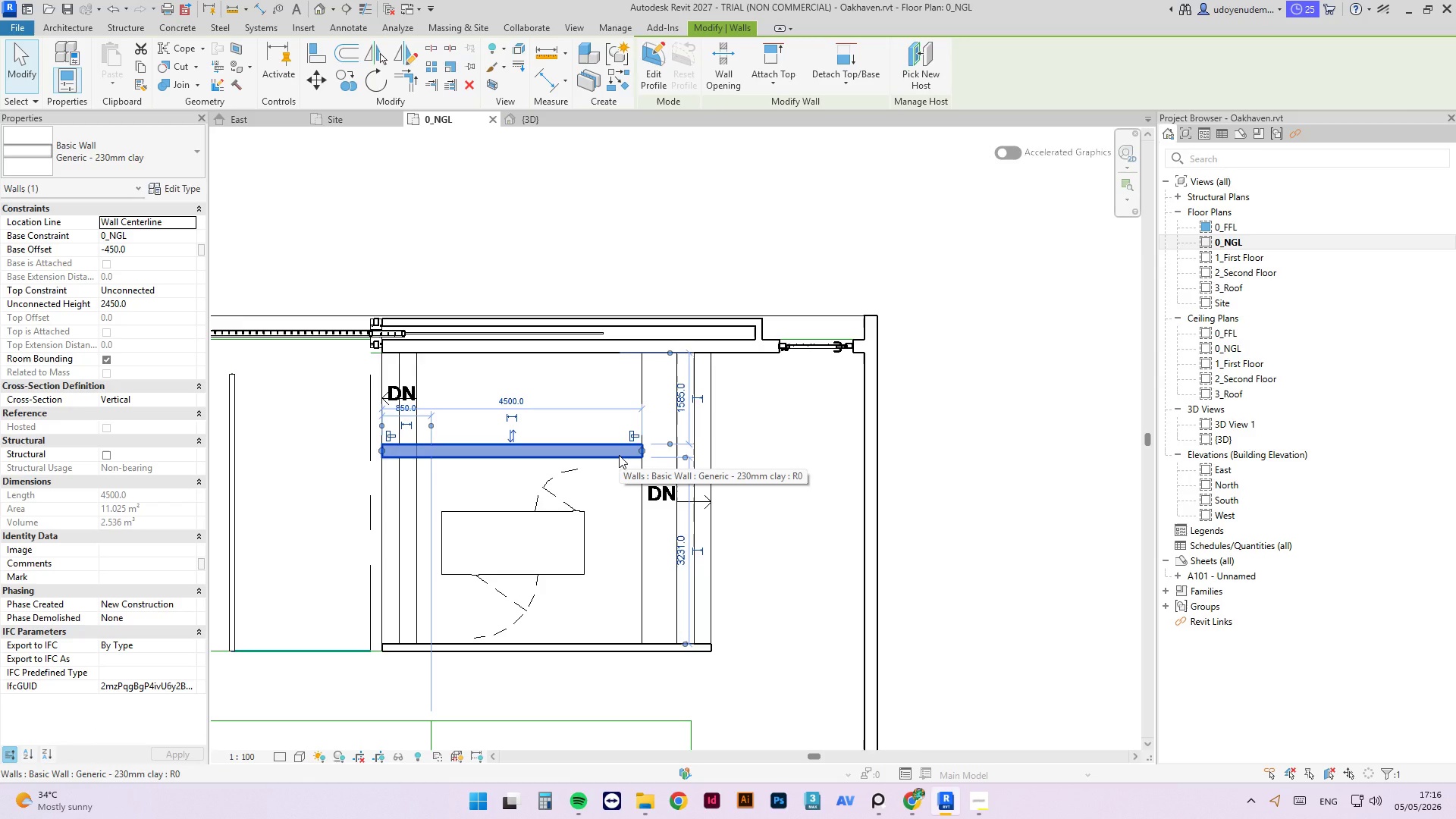 
key(C)
 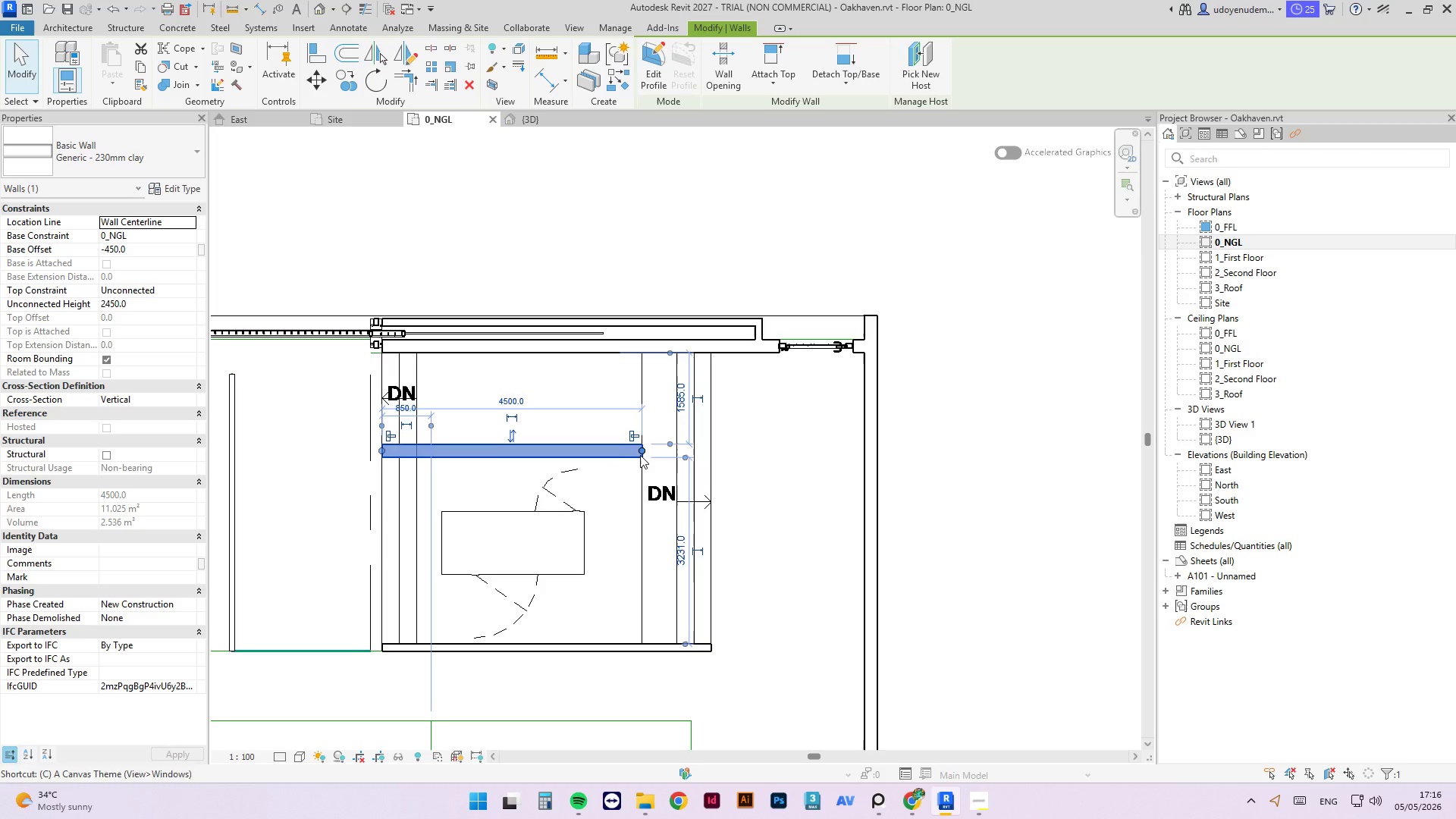 
key(S)
 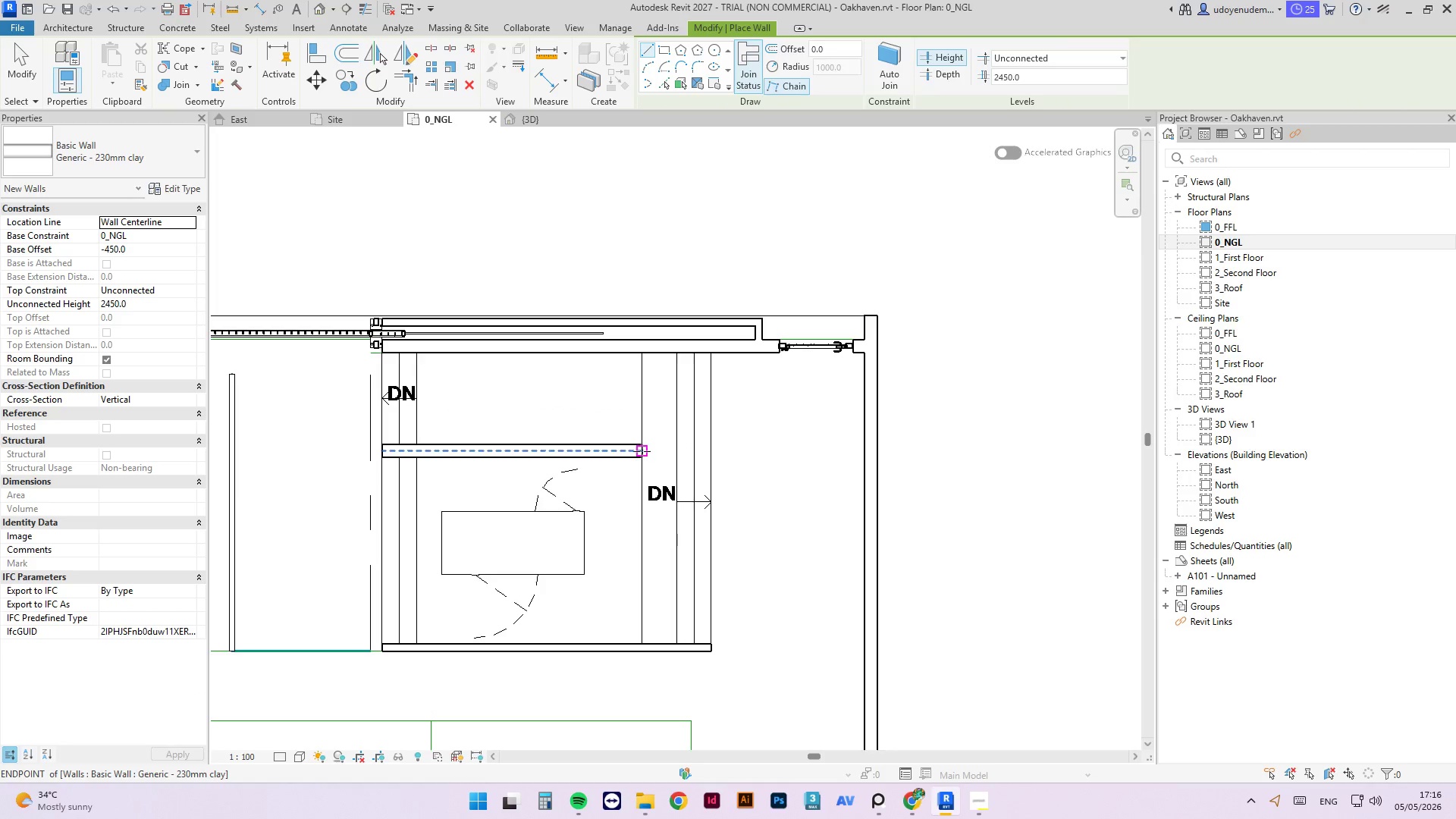 
scroll: coordinate [642, 451], scroll_direction: up, amount: 2.0
 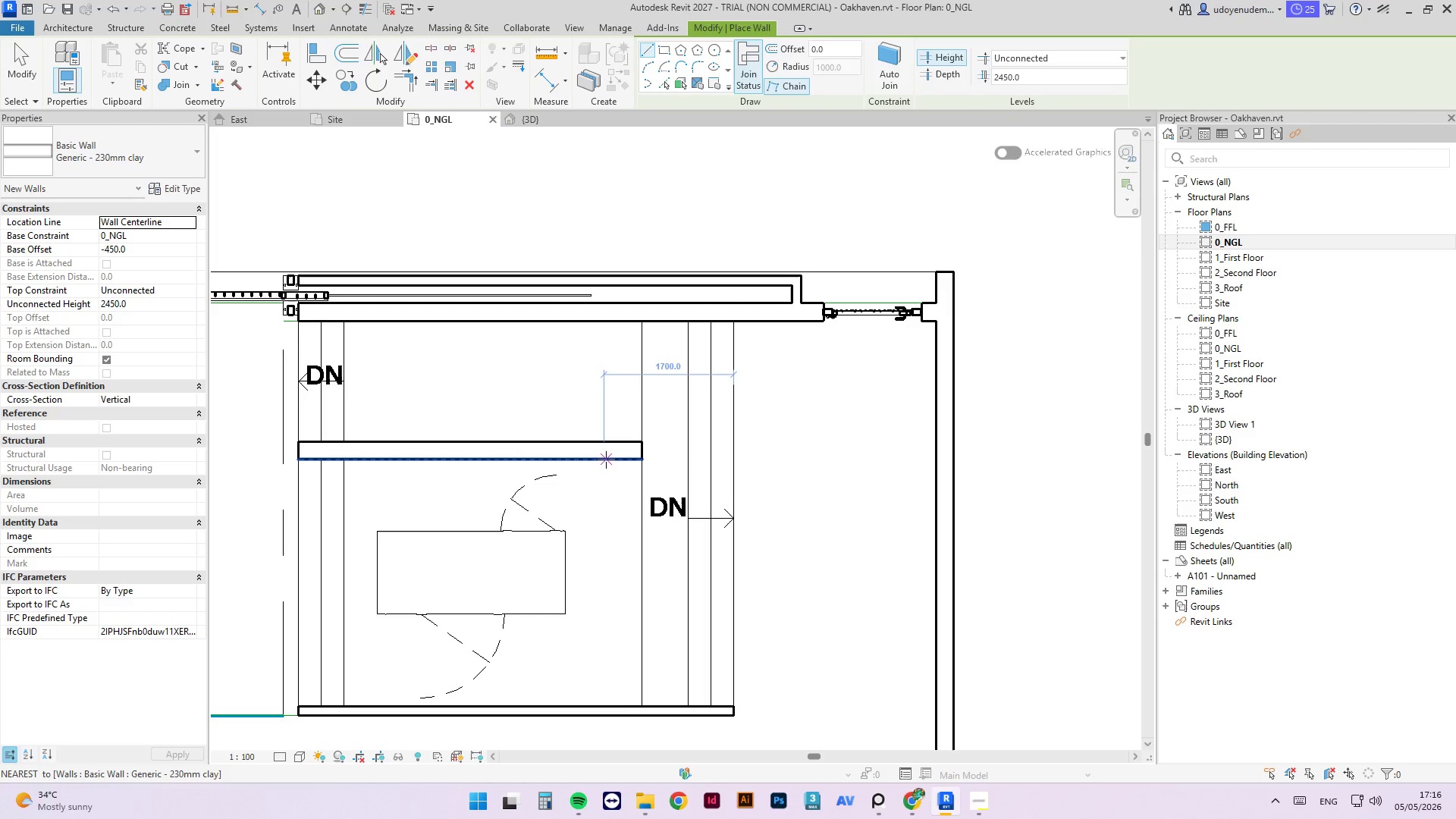 
key(Escape)
 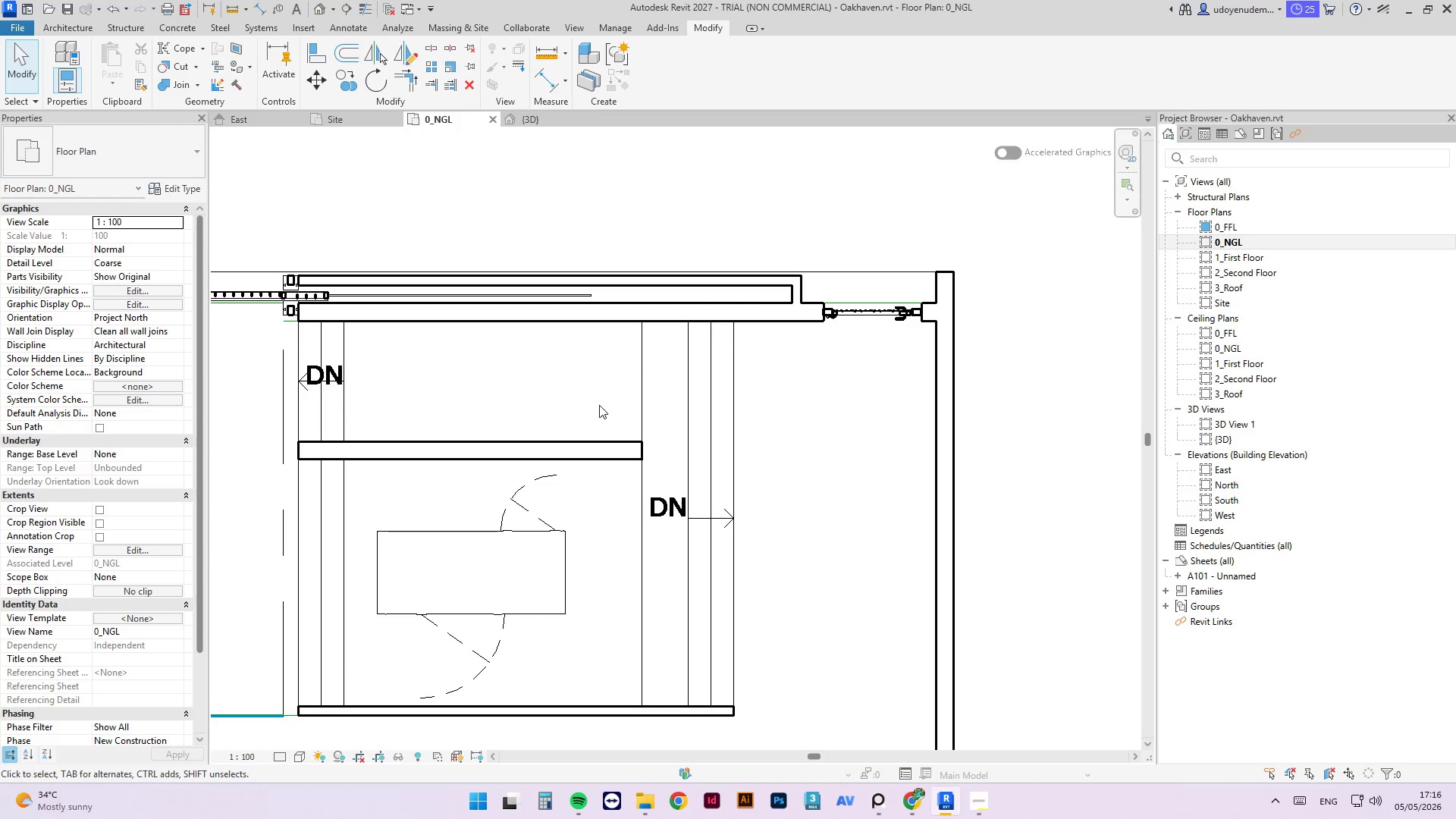 
key(Escape)
 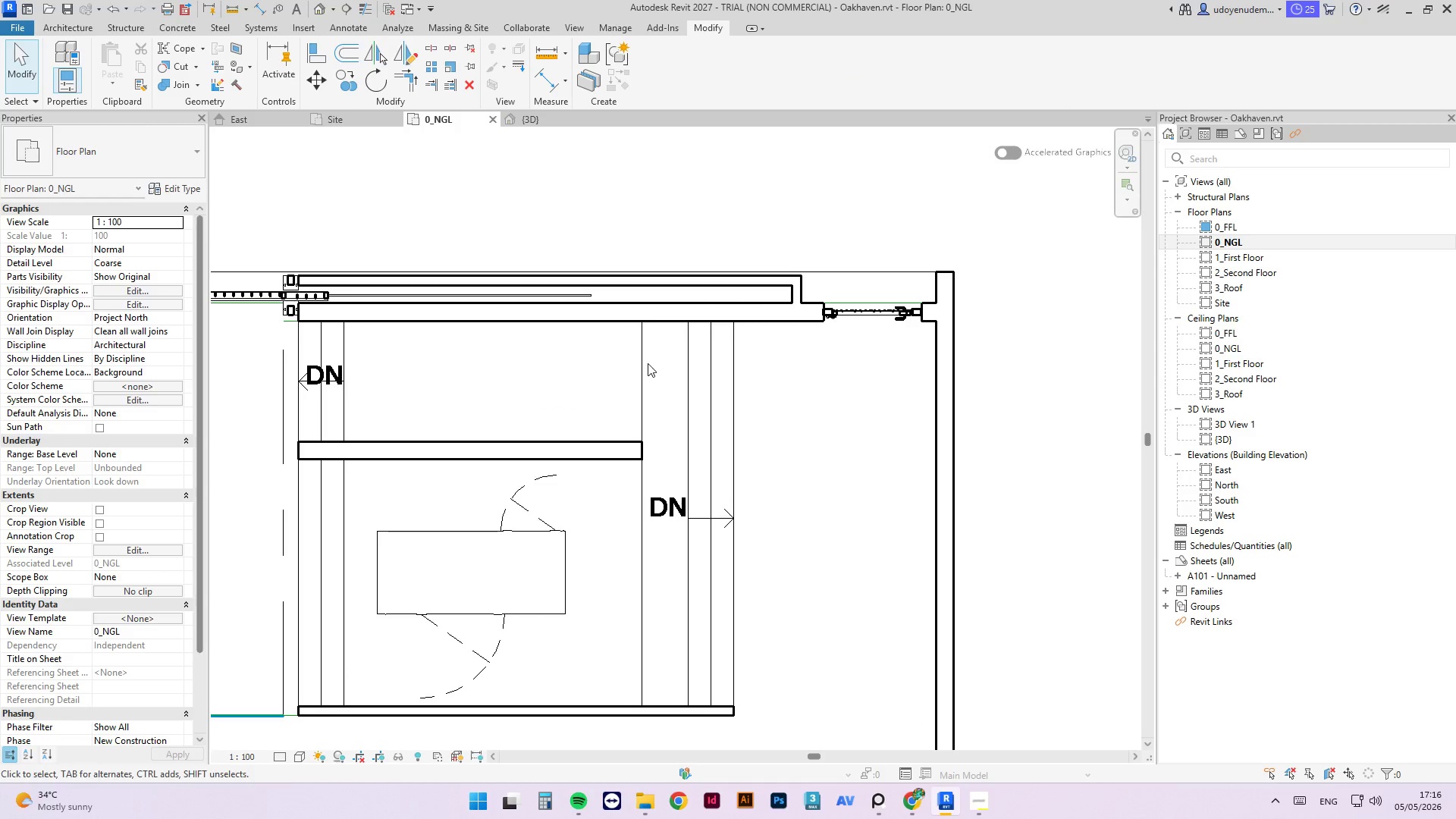 
left_click([645, 364])
 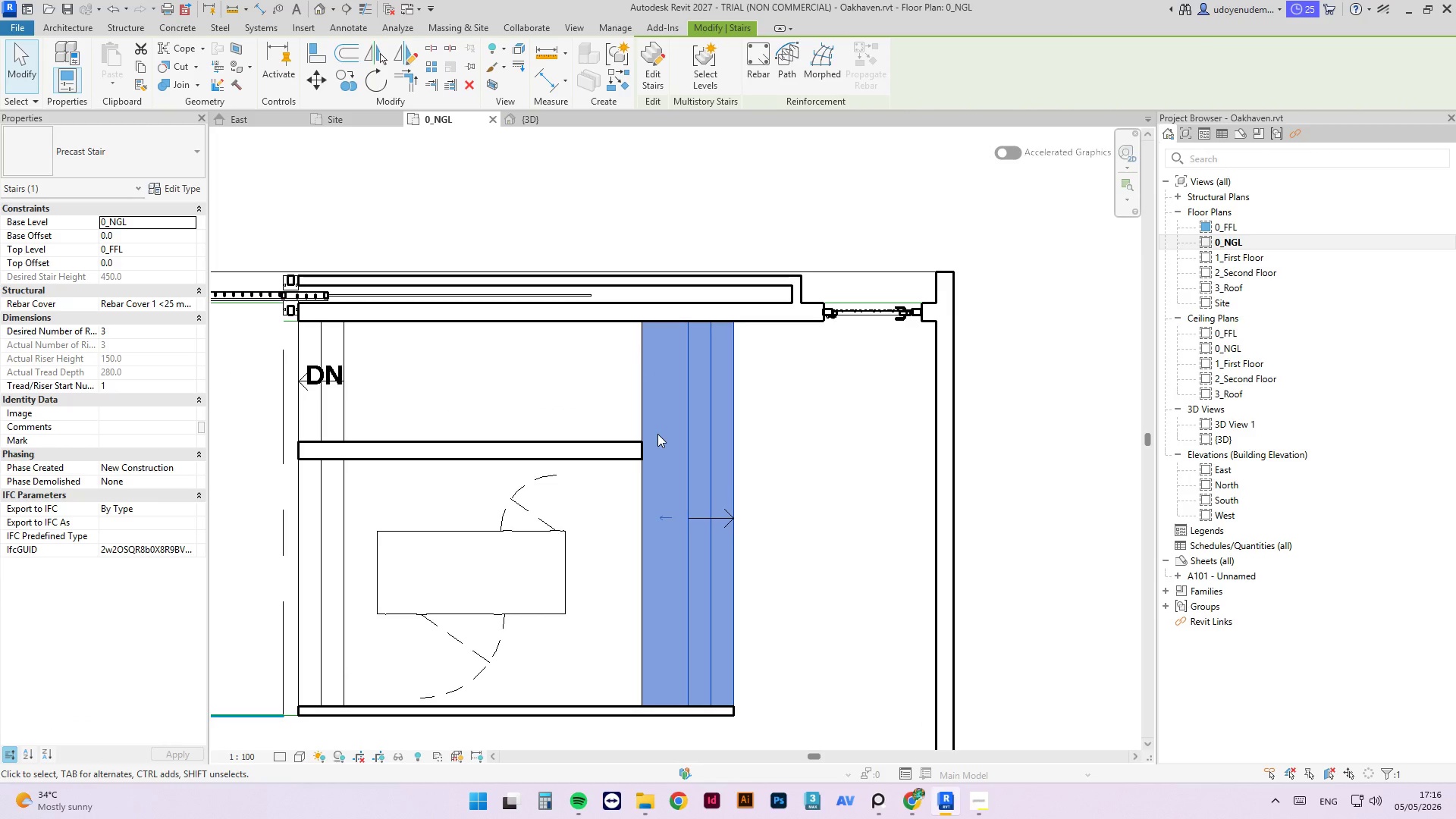 
scroll: coordinate [619, 513], scroll_direction: down, amount: 4.0
 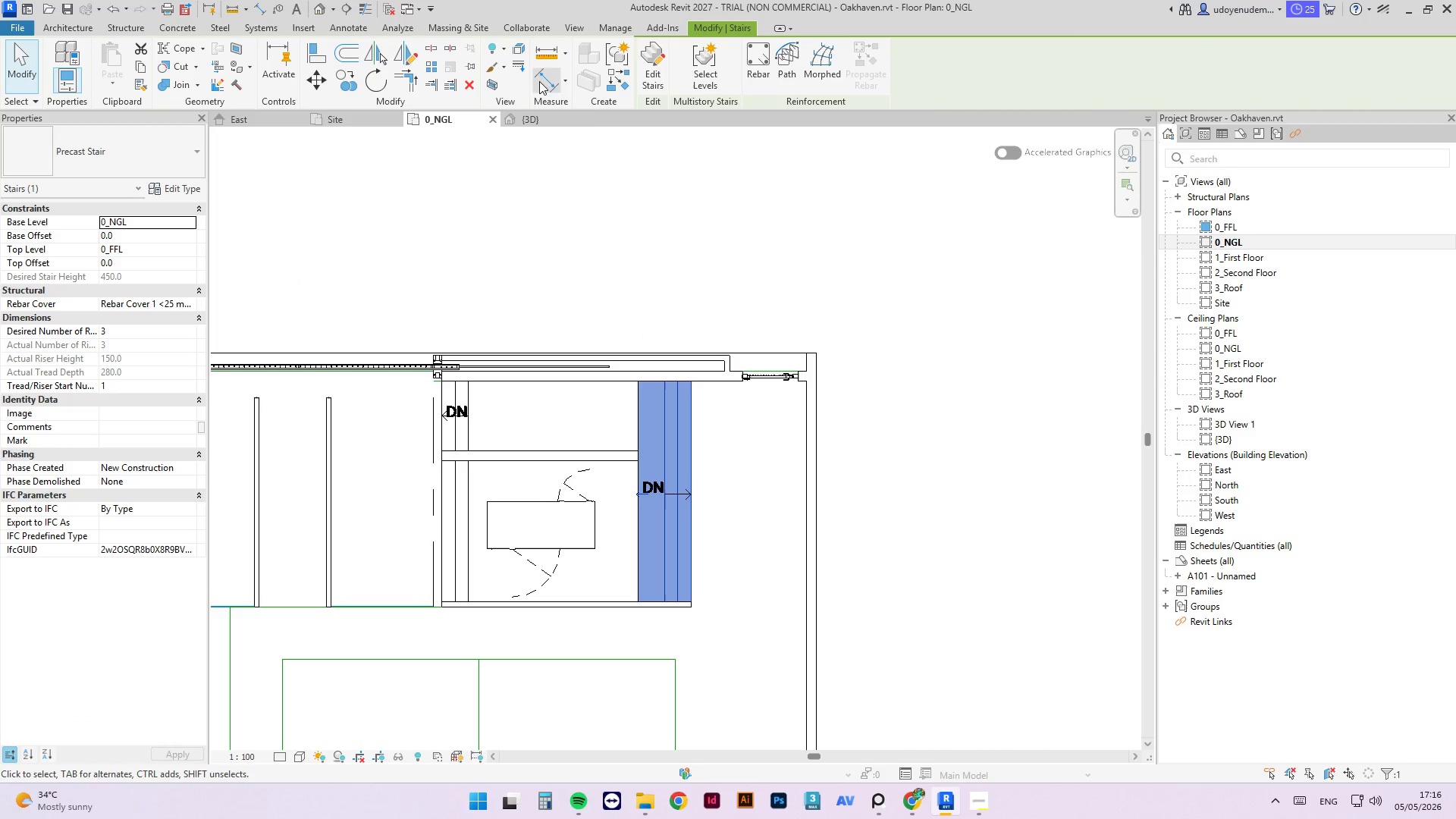 
left_click([529, 116])
 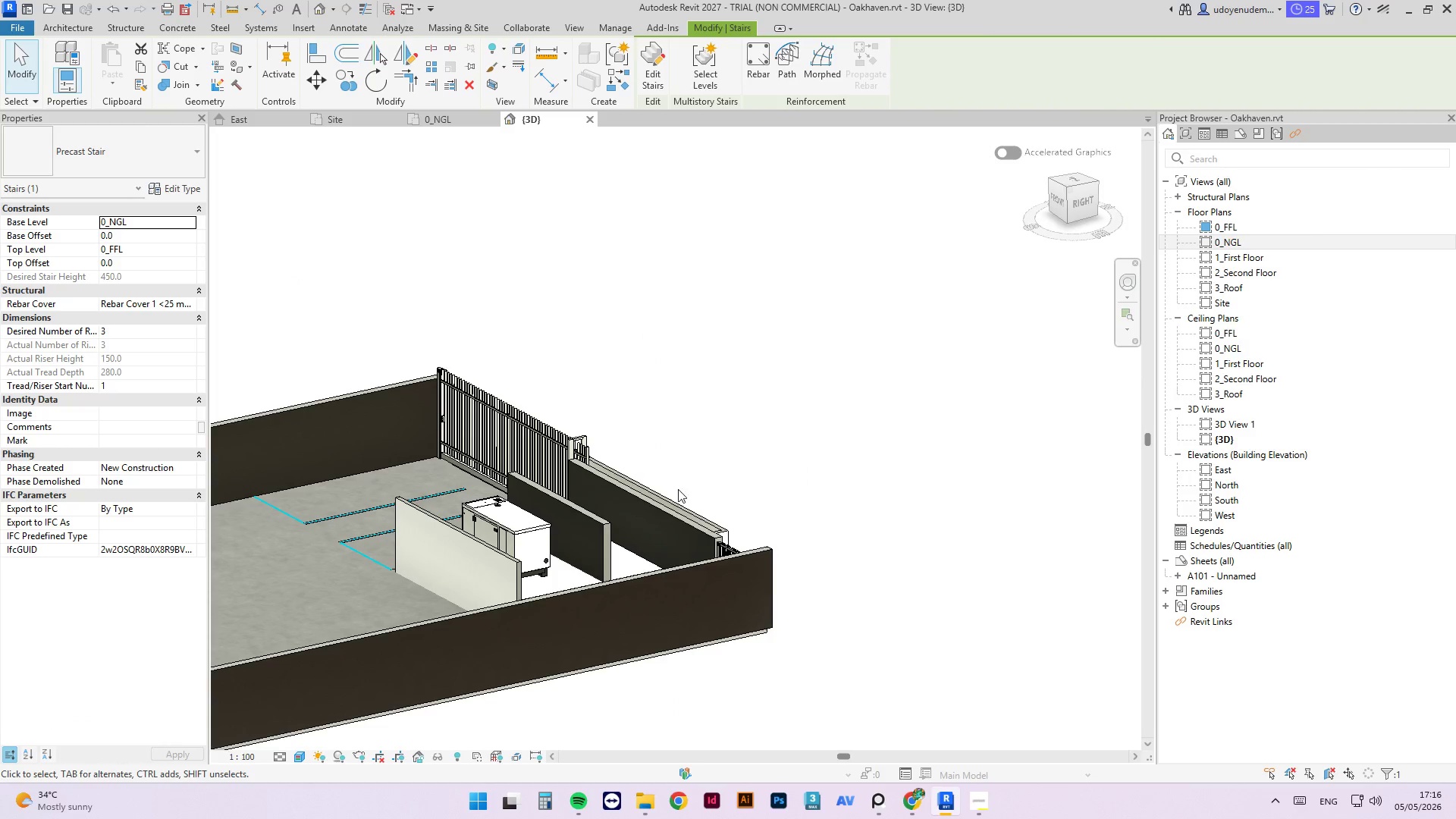 
hold_key(key=ShiftLeft, duration=6.64)
 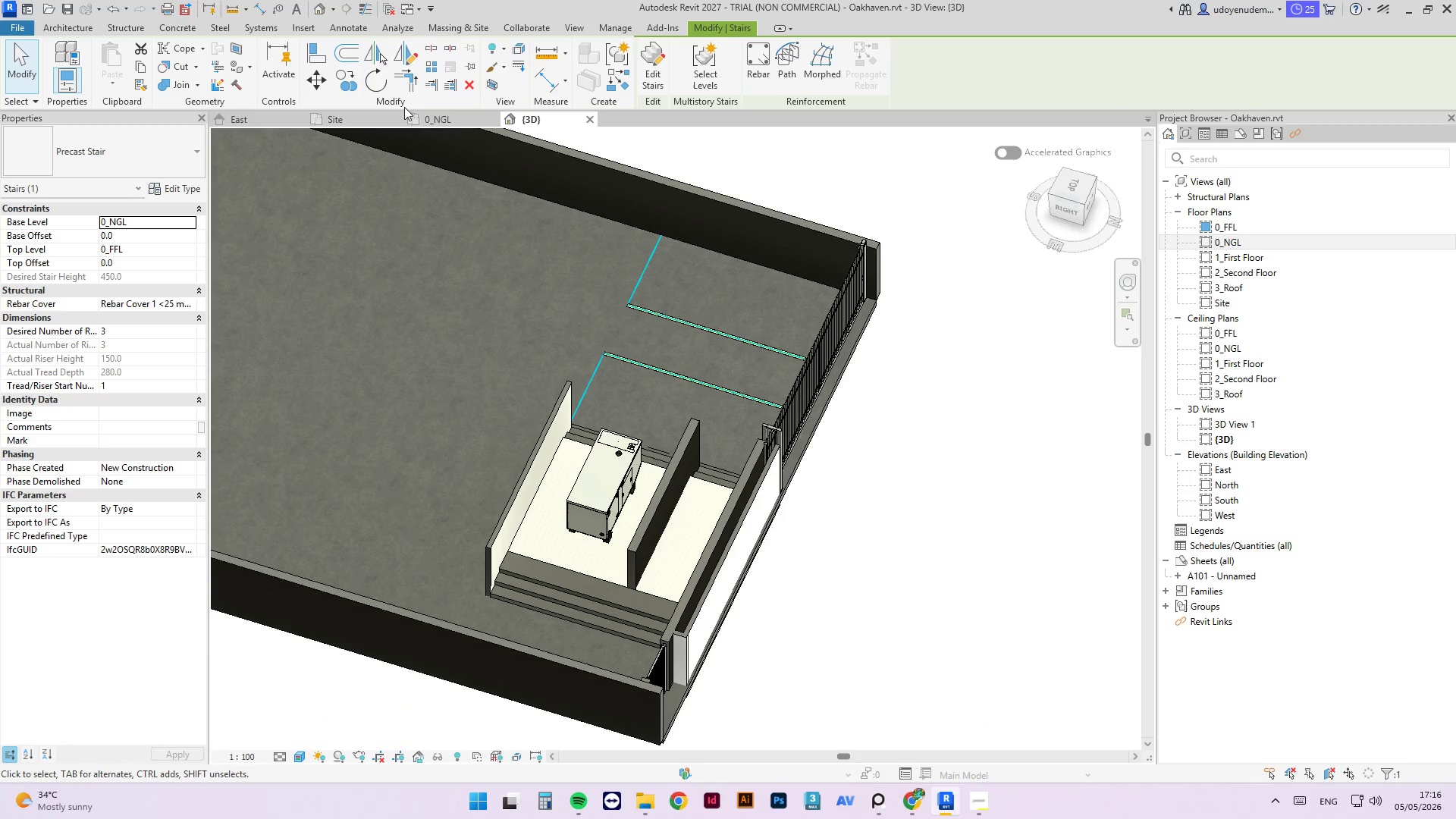 
left_click([461, 117])
 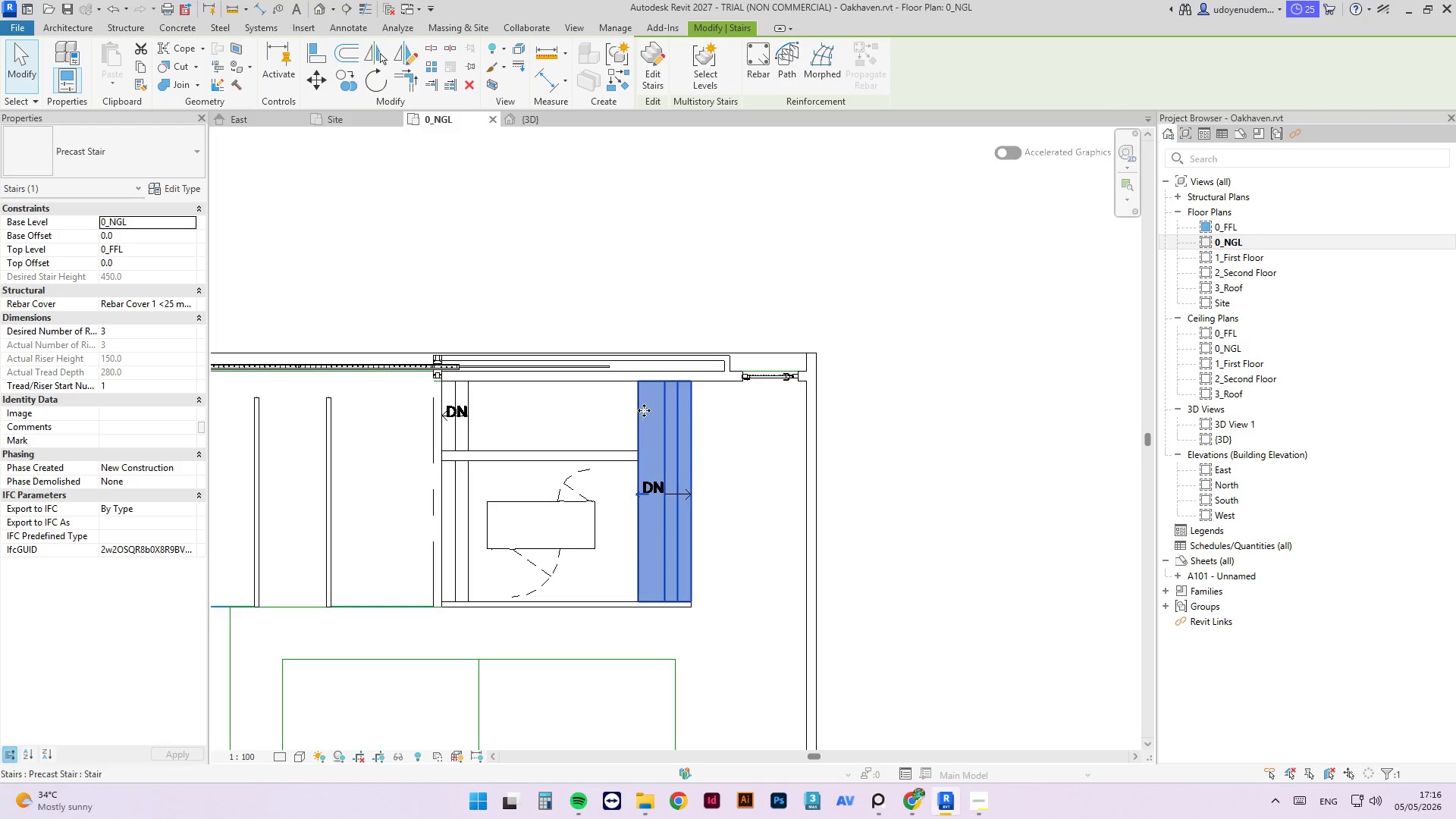 
scroll: coordinate [624, 399], scroll_direction: up, amount: 2.0
 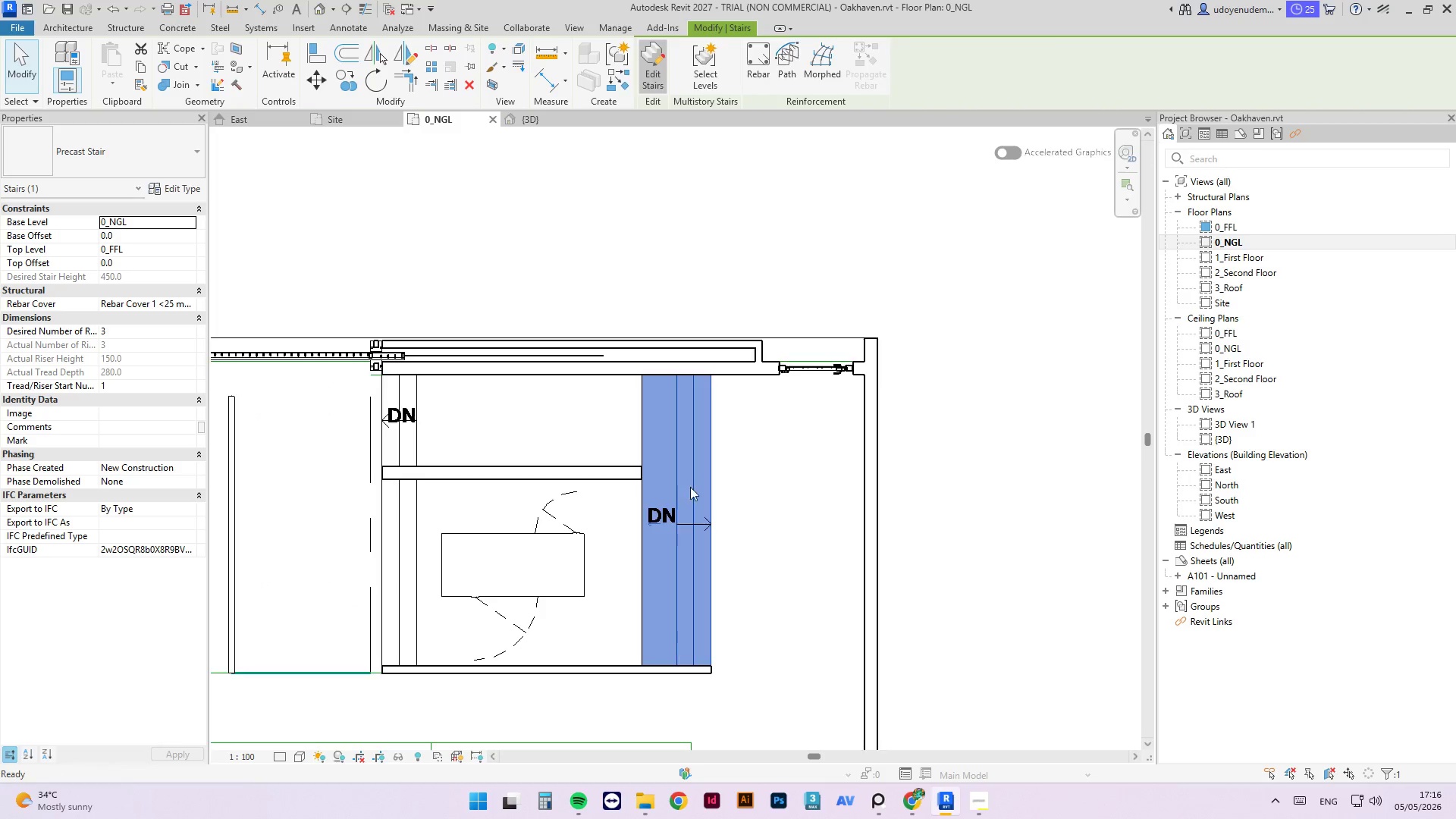 
left_click([652, 424])
 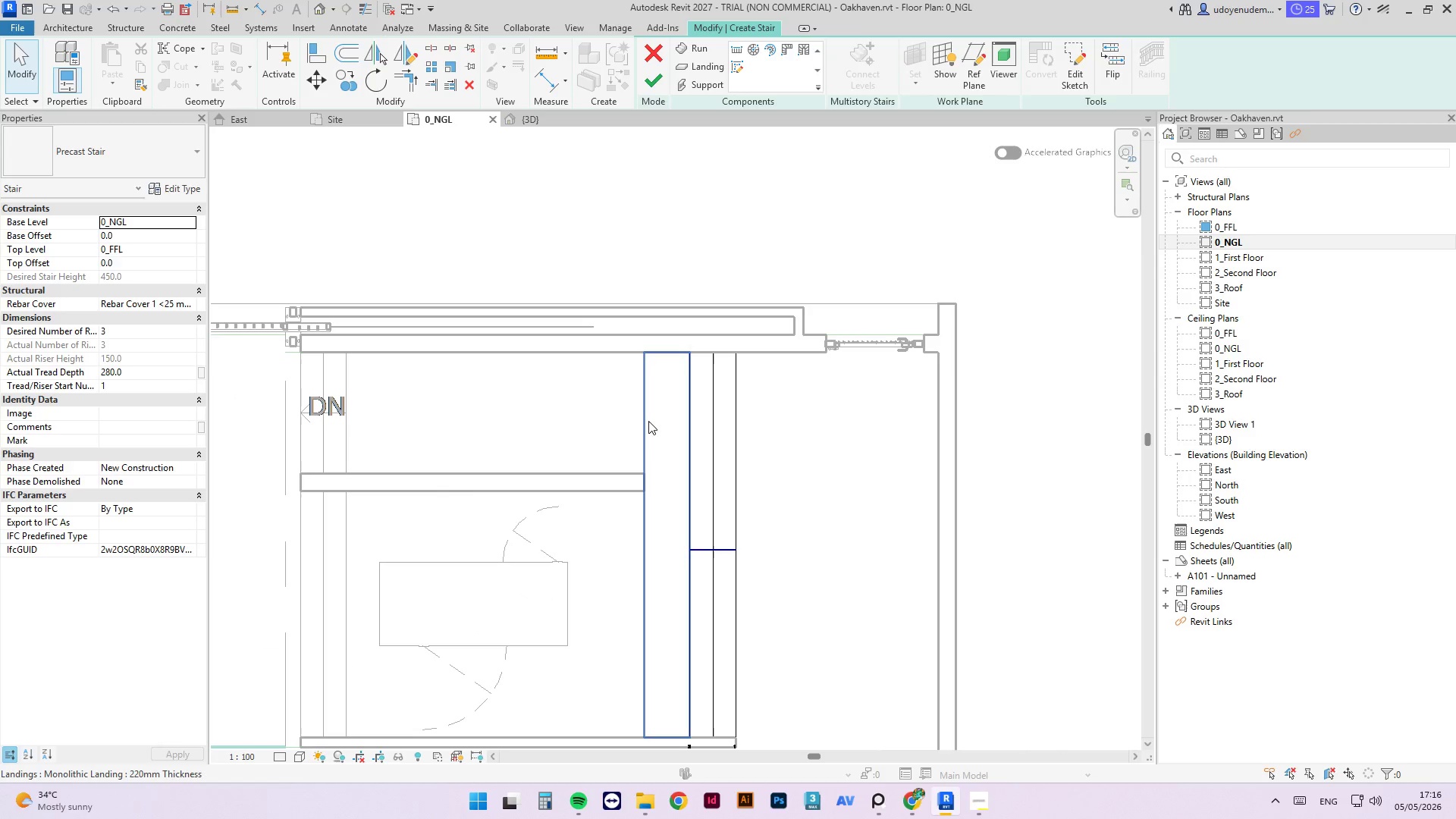 
scroll: coordinate [635, 444], scroll_direction: up, amount: 2.0
 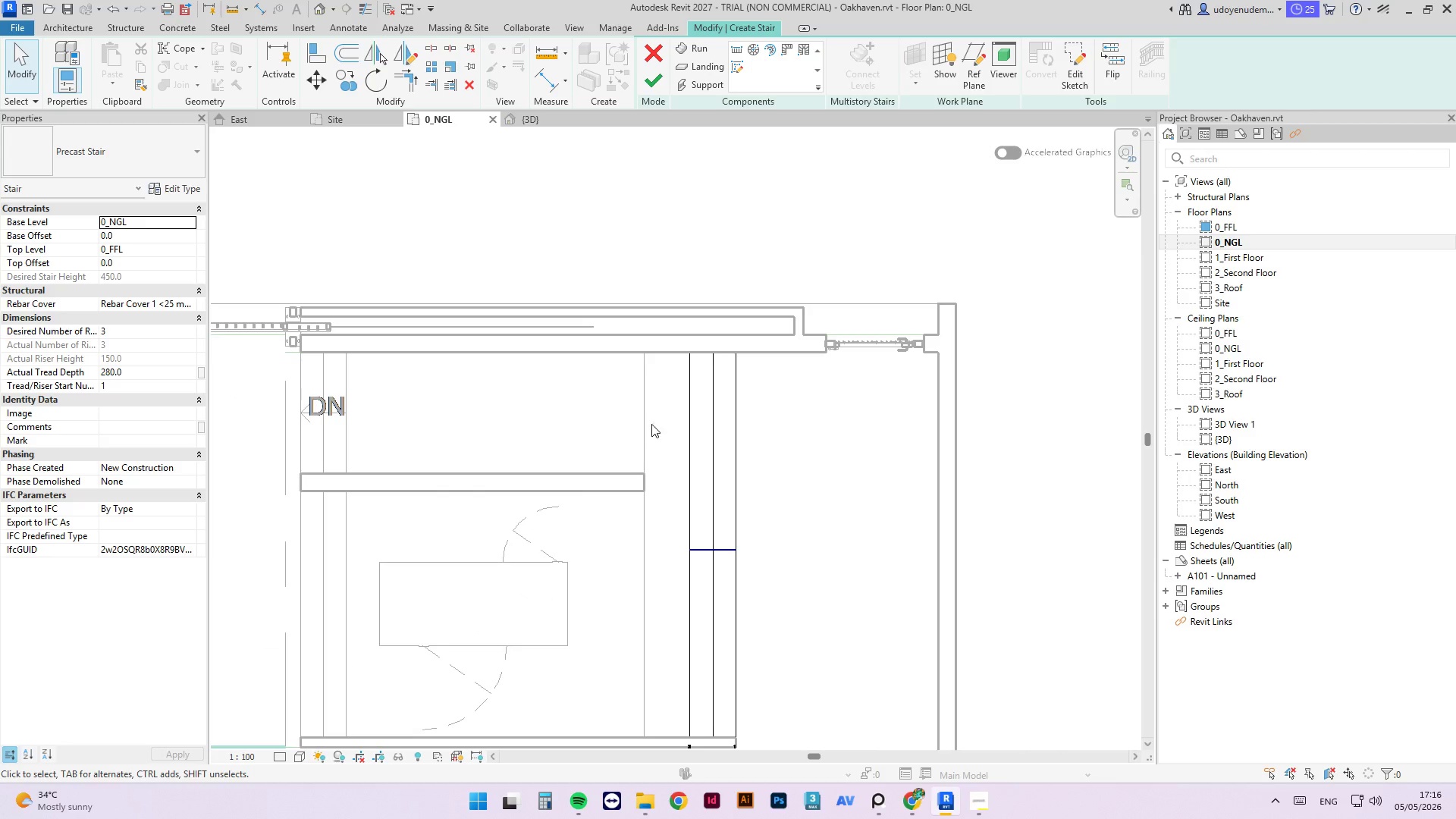 
double_click([648, 421])
 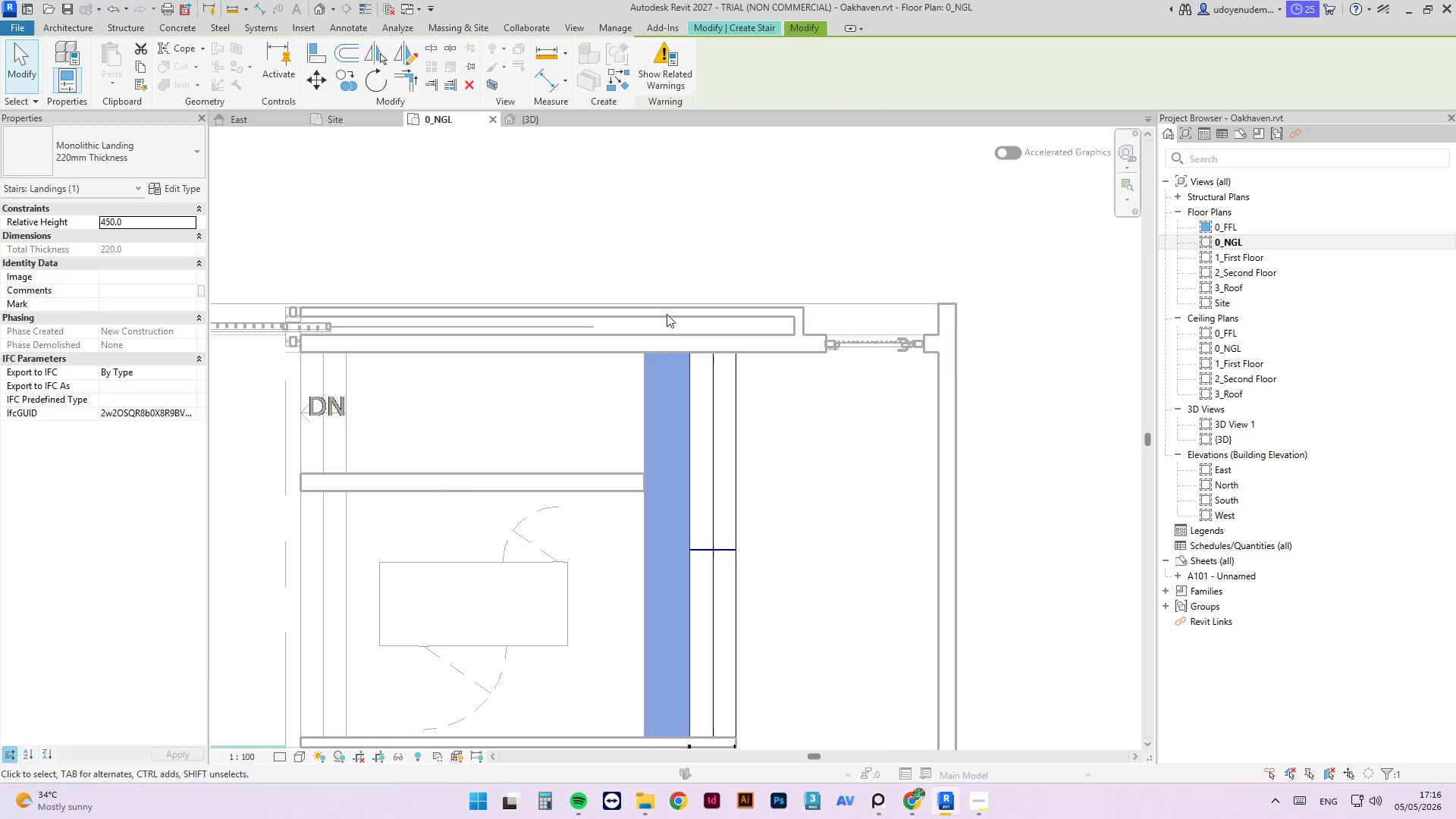 
key(Delete)
 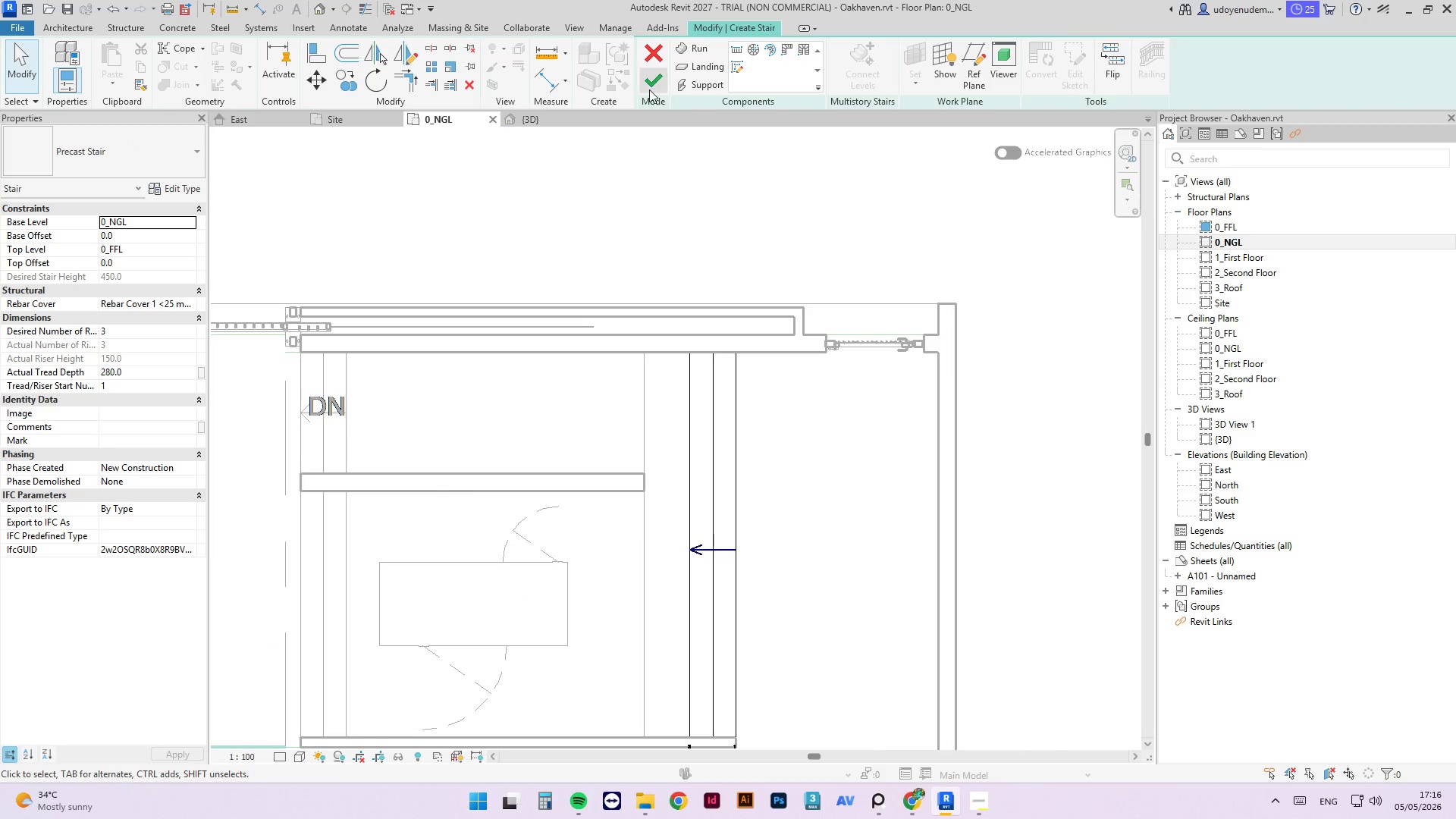 
left_click([649, 86])
 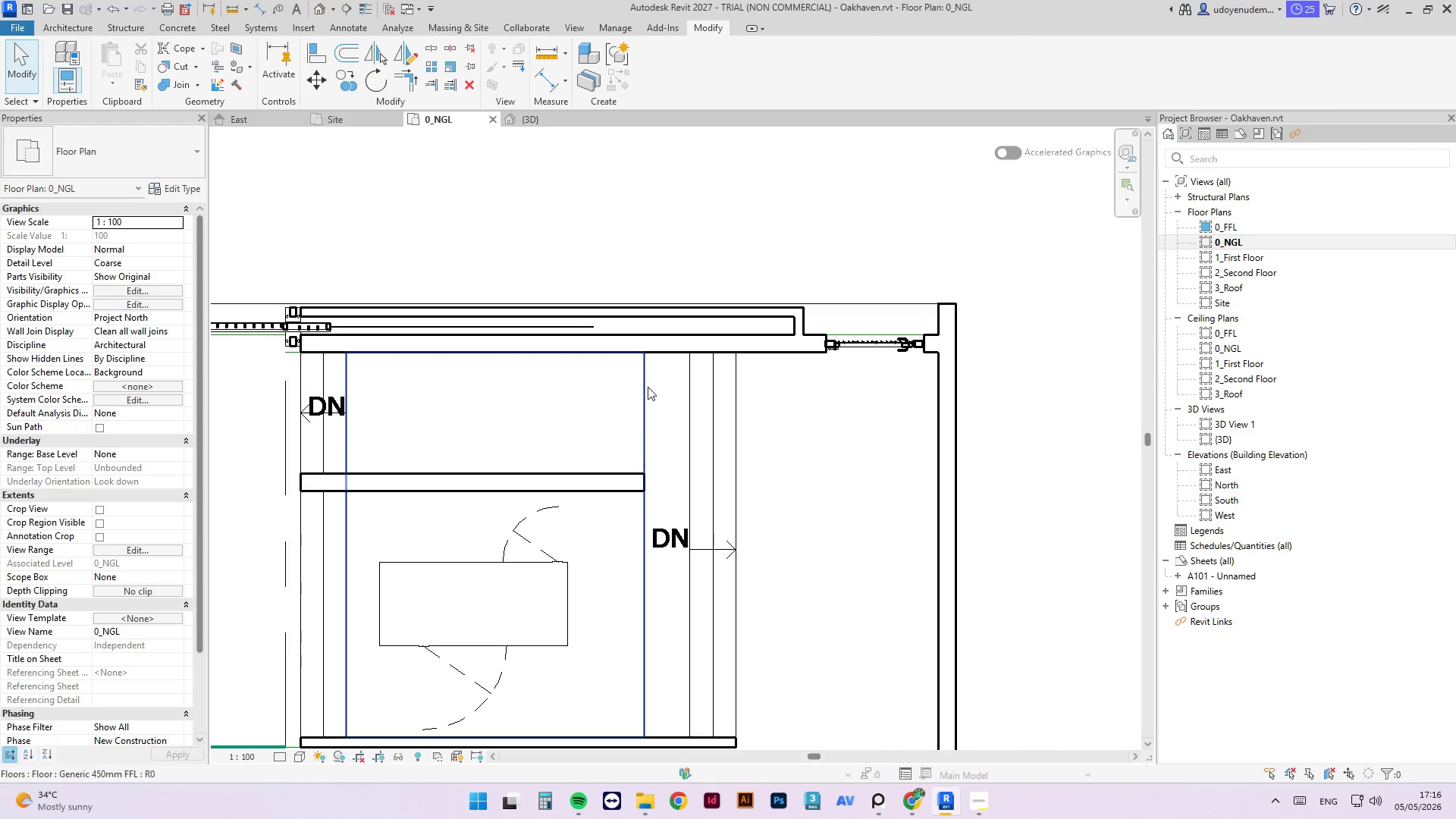 
left_click([648, 378])
 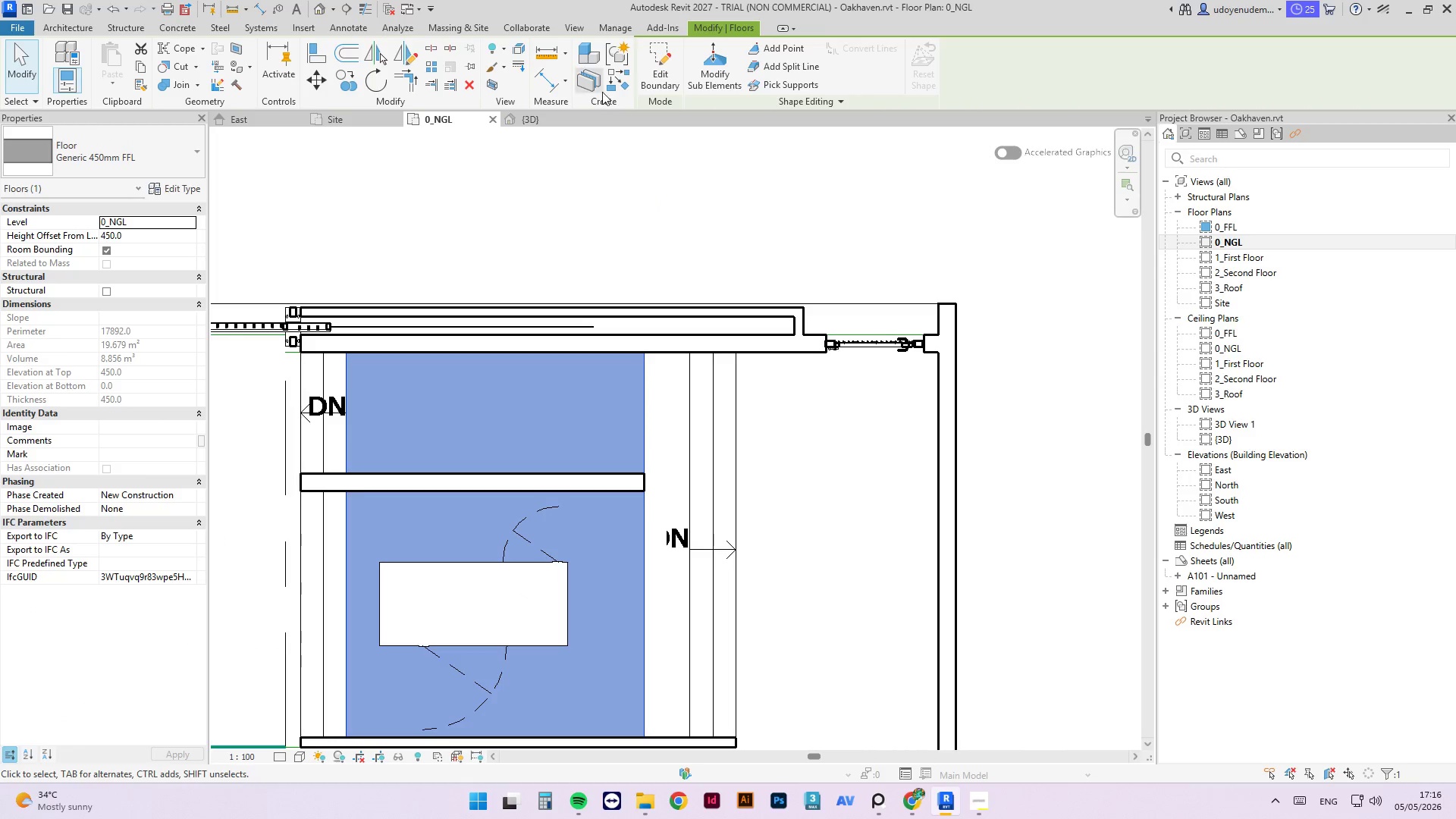 
left_click([645, 80])
 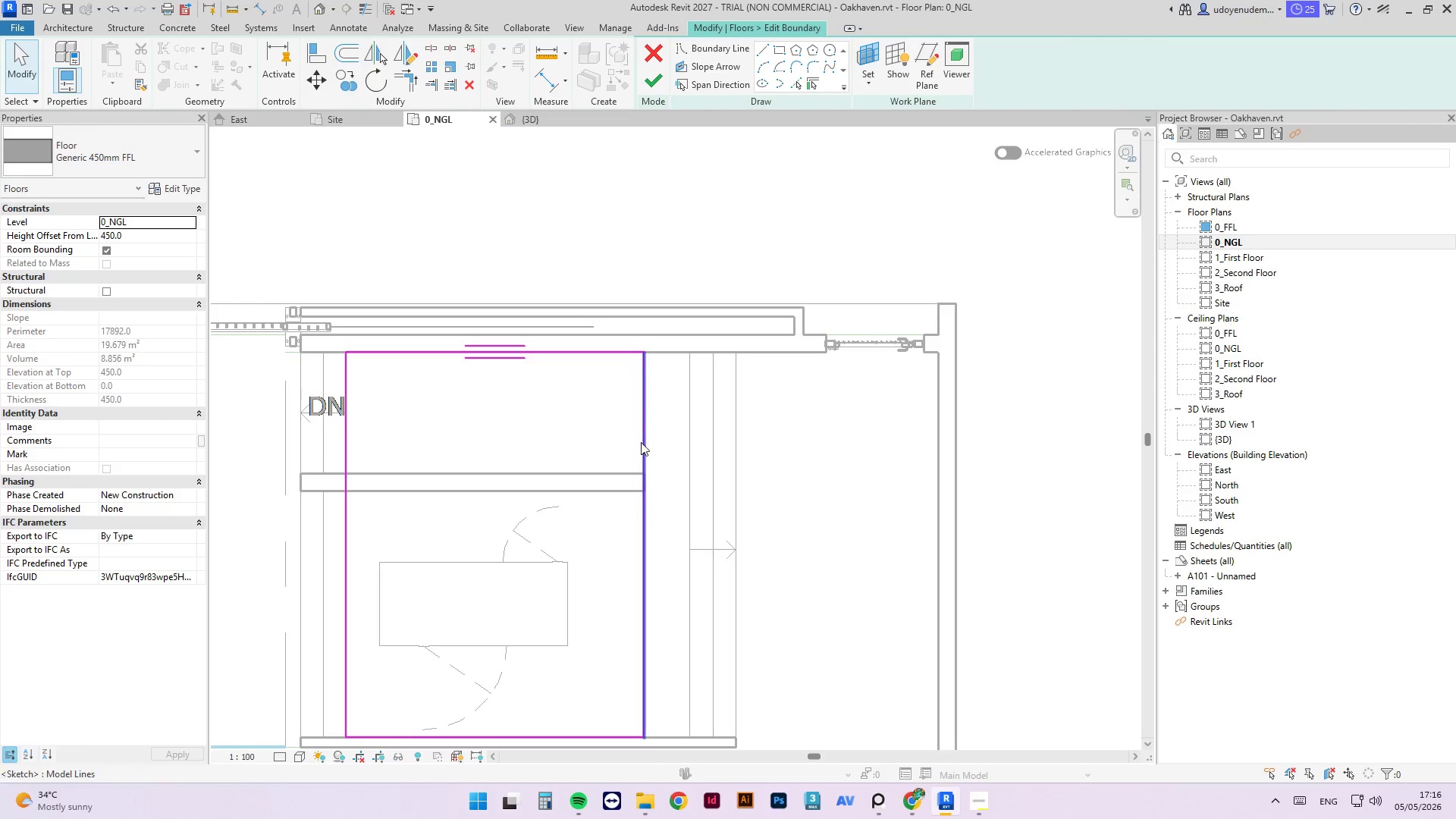 
left_click_drag(start_coordinate=[635, 440], to_coordinate=[664, 437])
 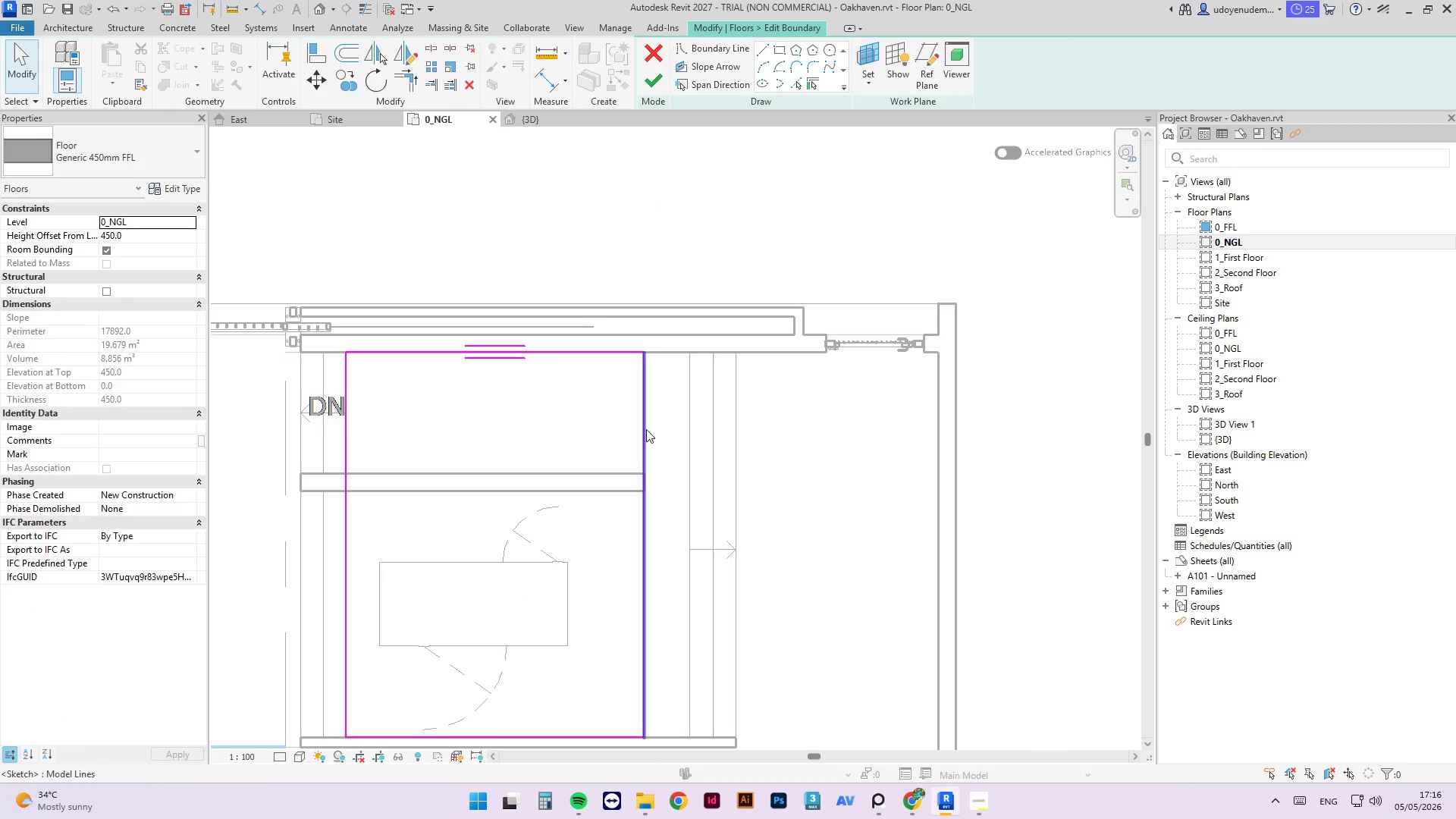 
left_click_drag(start_coordinate=[646, 429], to_coordinate=[692, 434])
 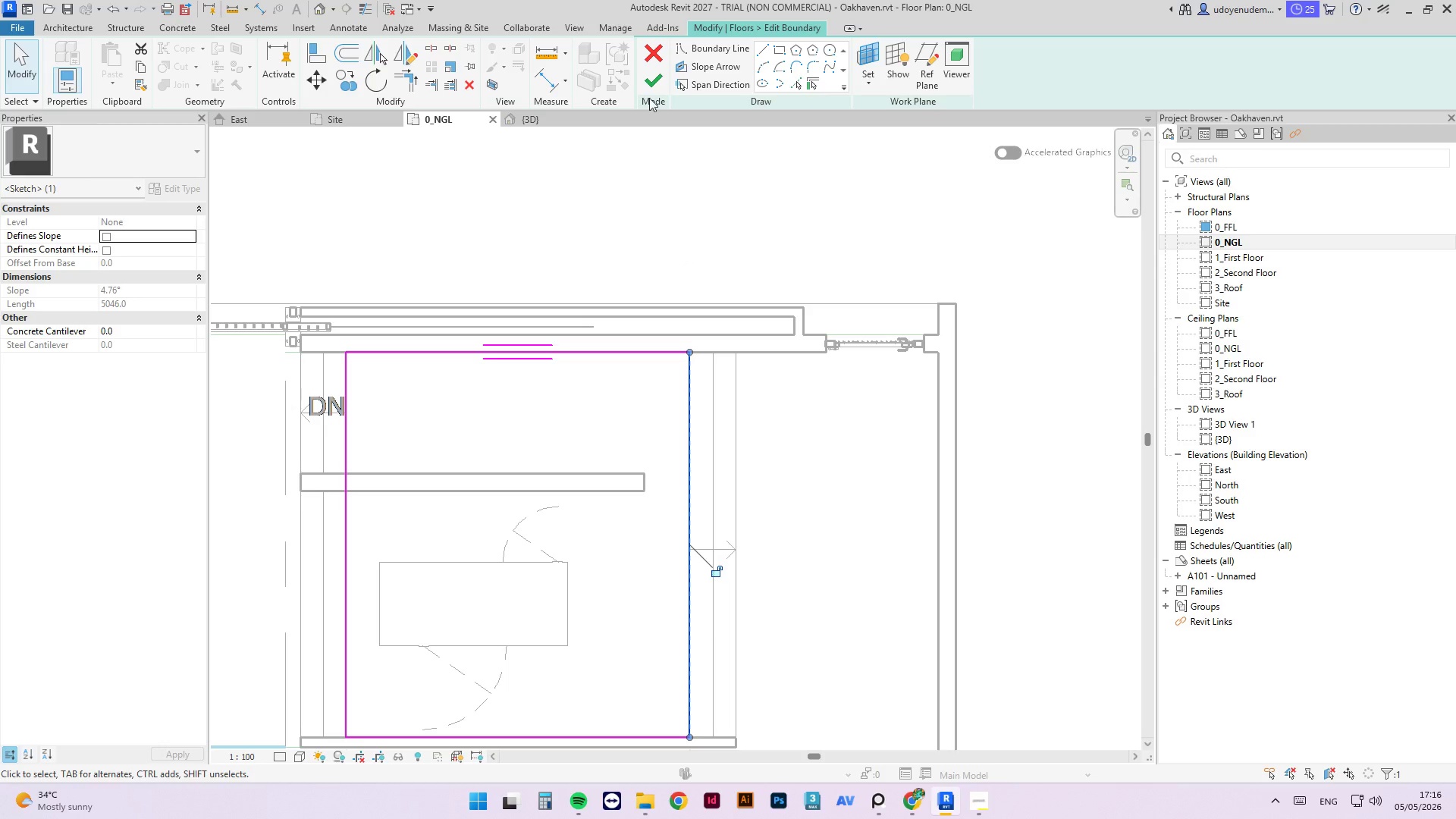 
left_click([649, 80])
 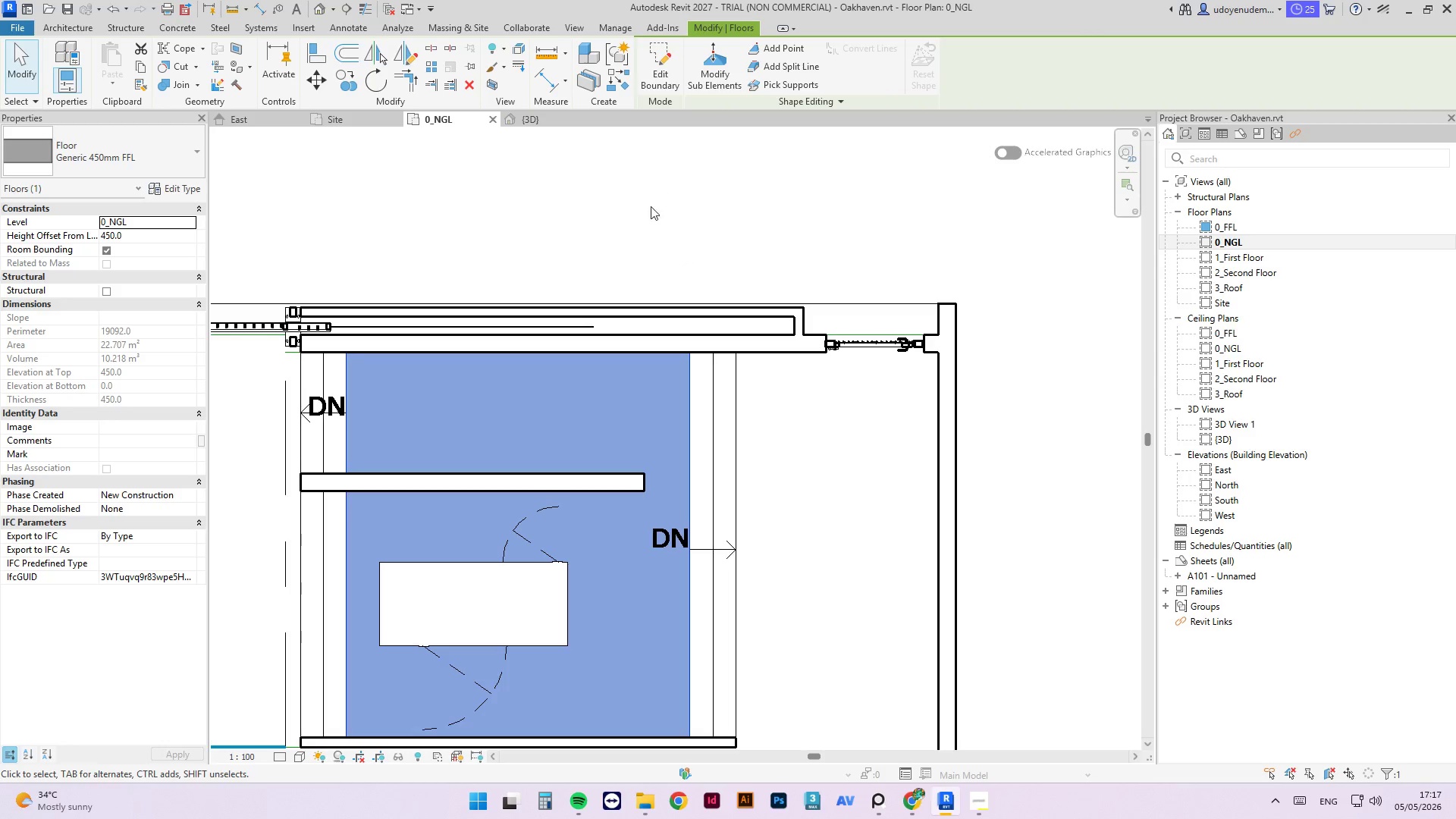 
left_click([690, 235])
 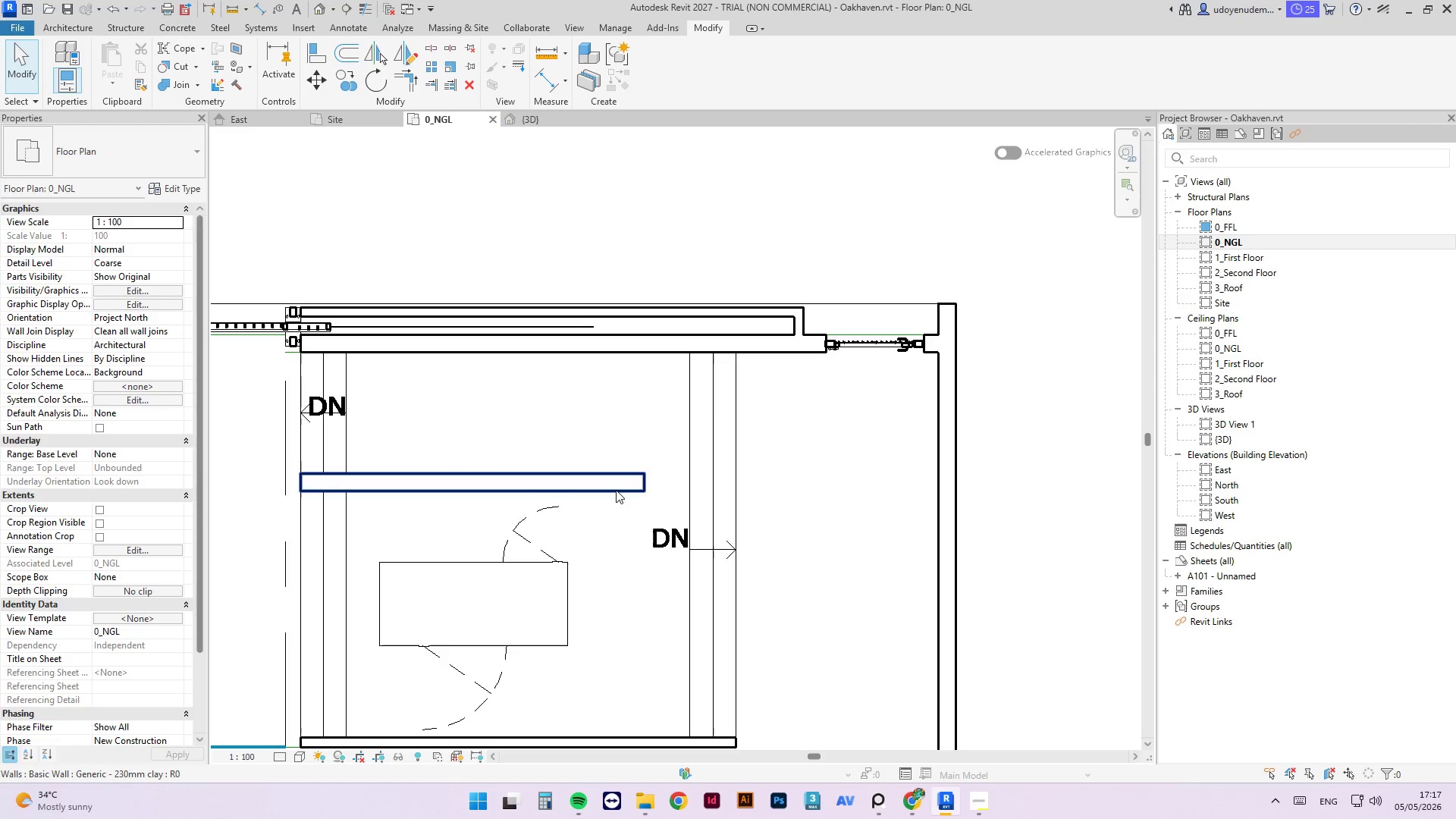 
left_click([616, 490])
 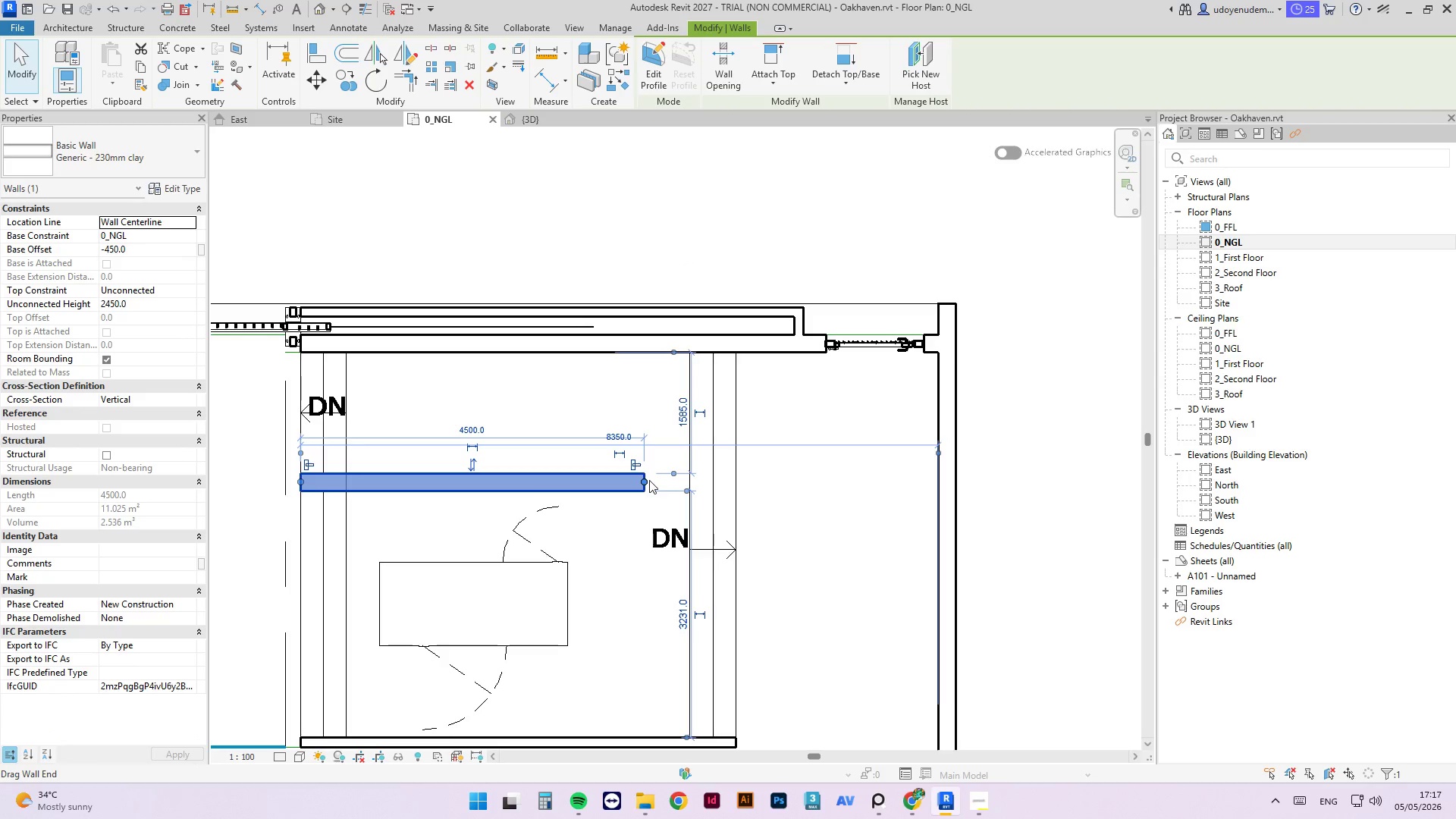 
left_click_drag(start_coordinate=[645, 482], to_coordinate=[739, 488])
 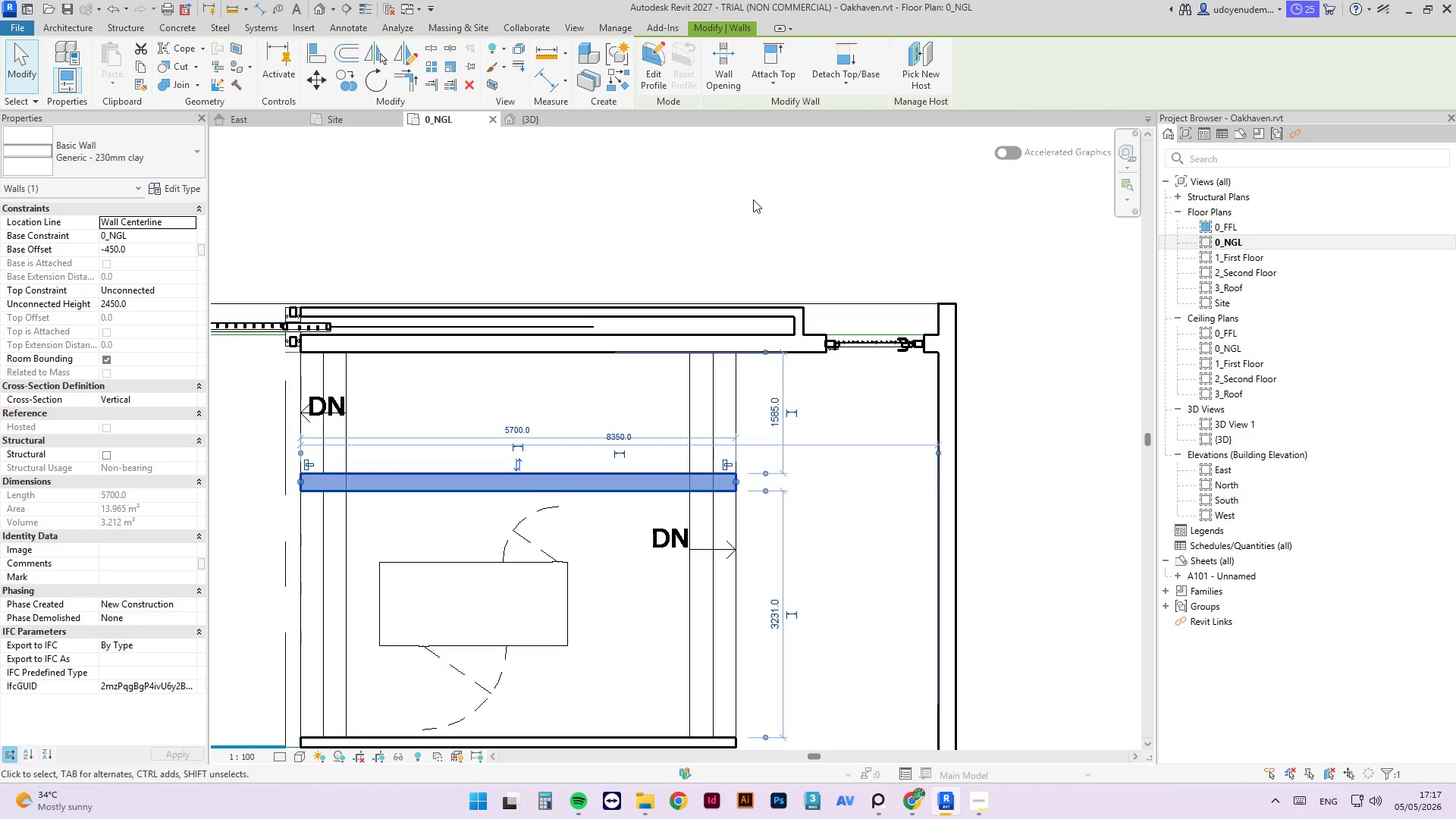 
left_click([753, 199])
 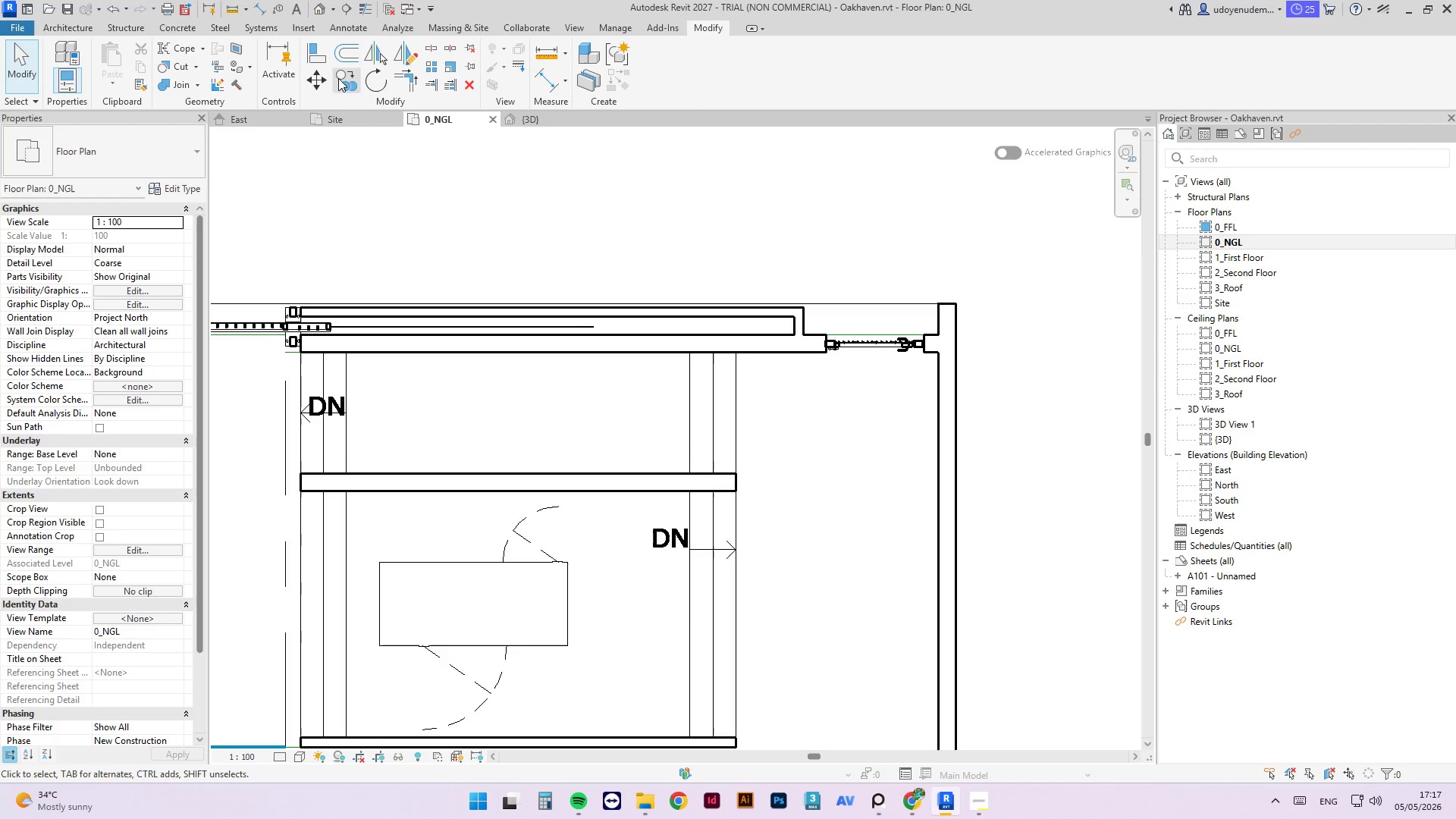 
left_click([344, 121])
 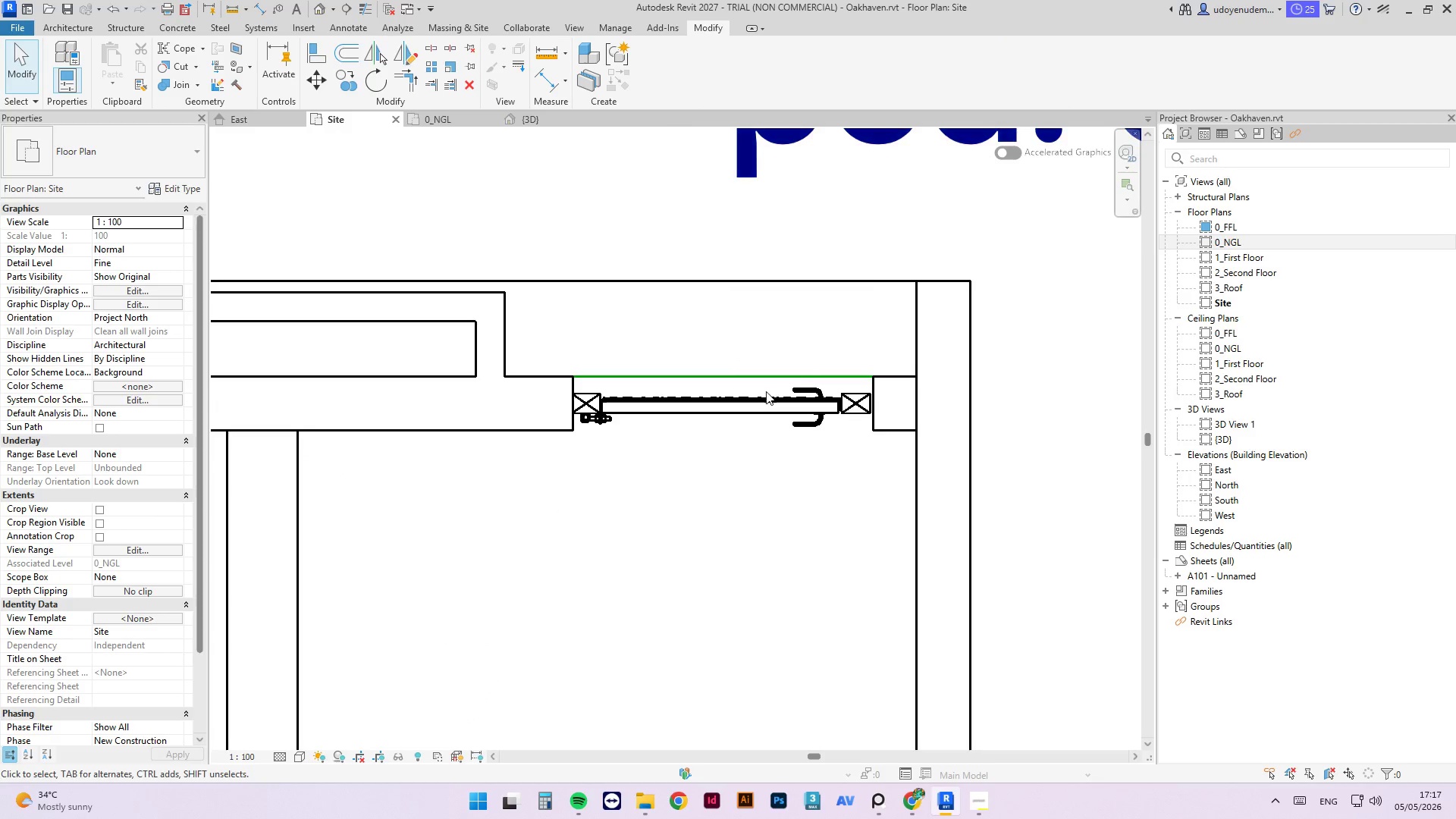 
scroll: coordinate [792, 482], scroll_direction: down, amount: 8.0
 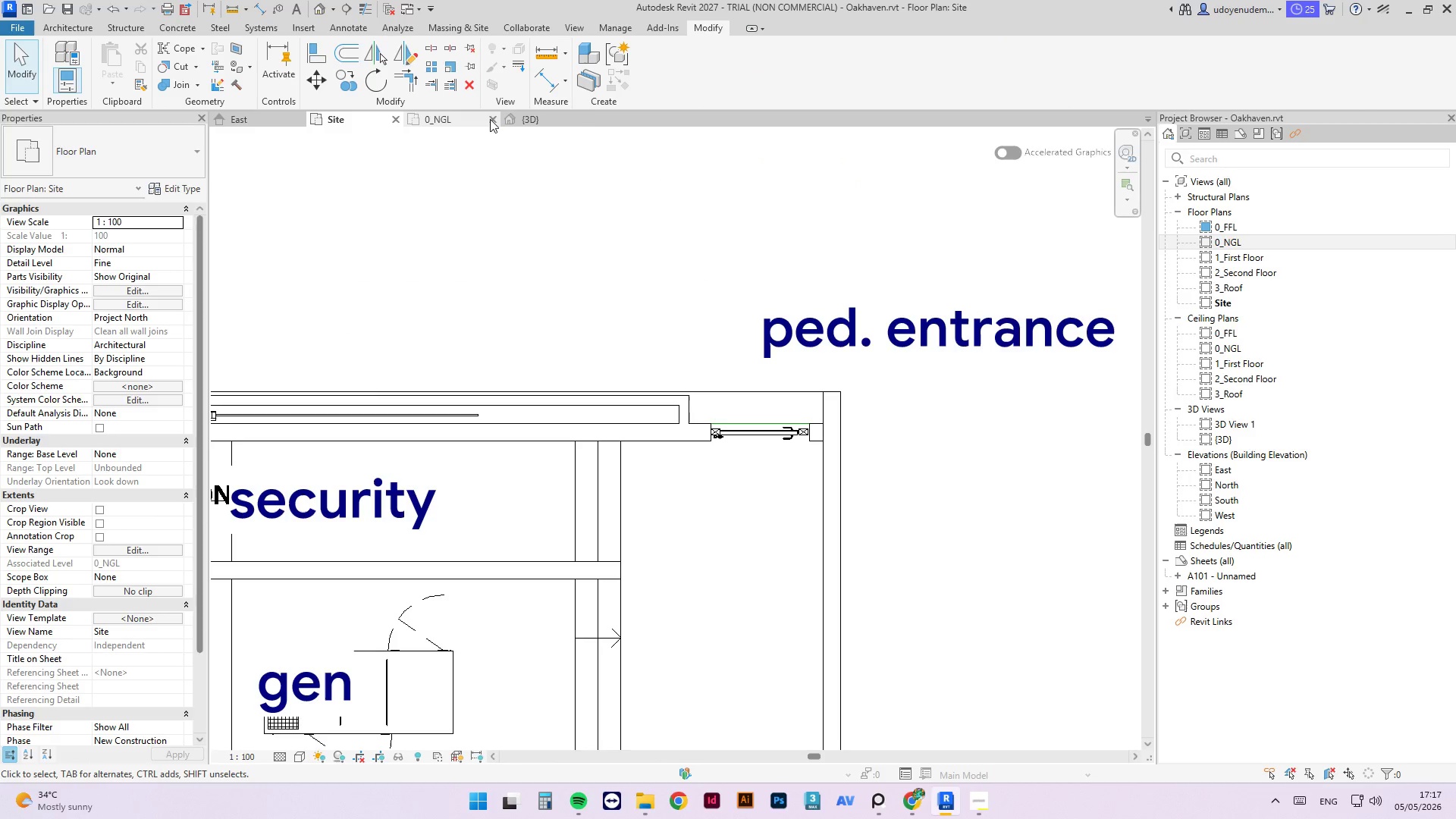 
left_click([514, 115])
 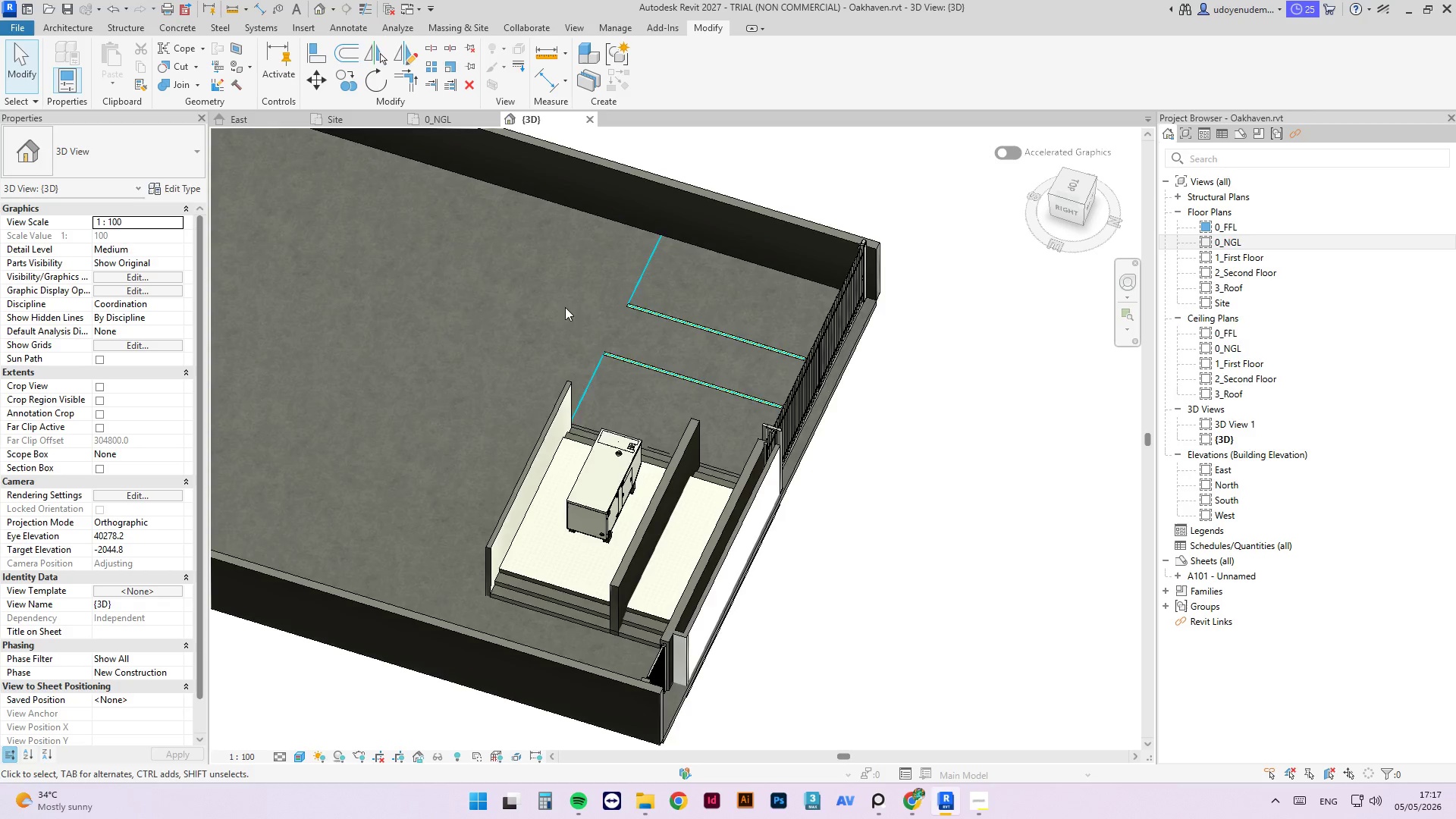 
hold_key(key=ShiftLeft, duration=4.44)
 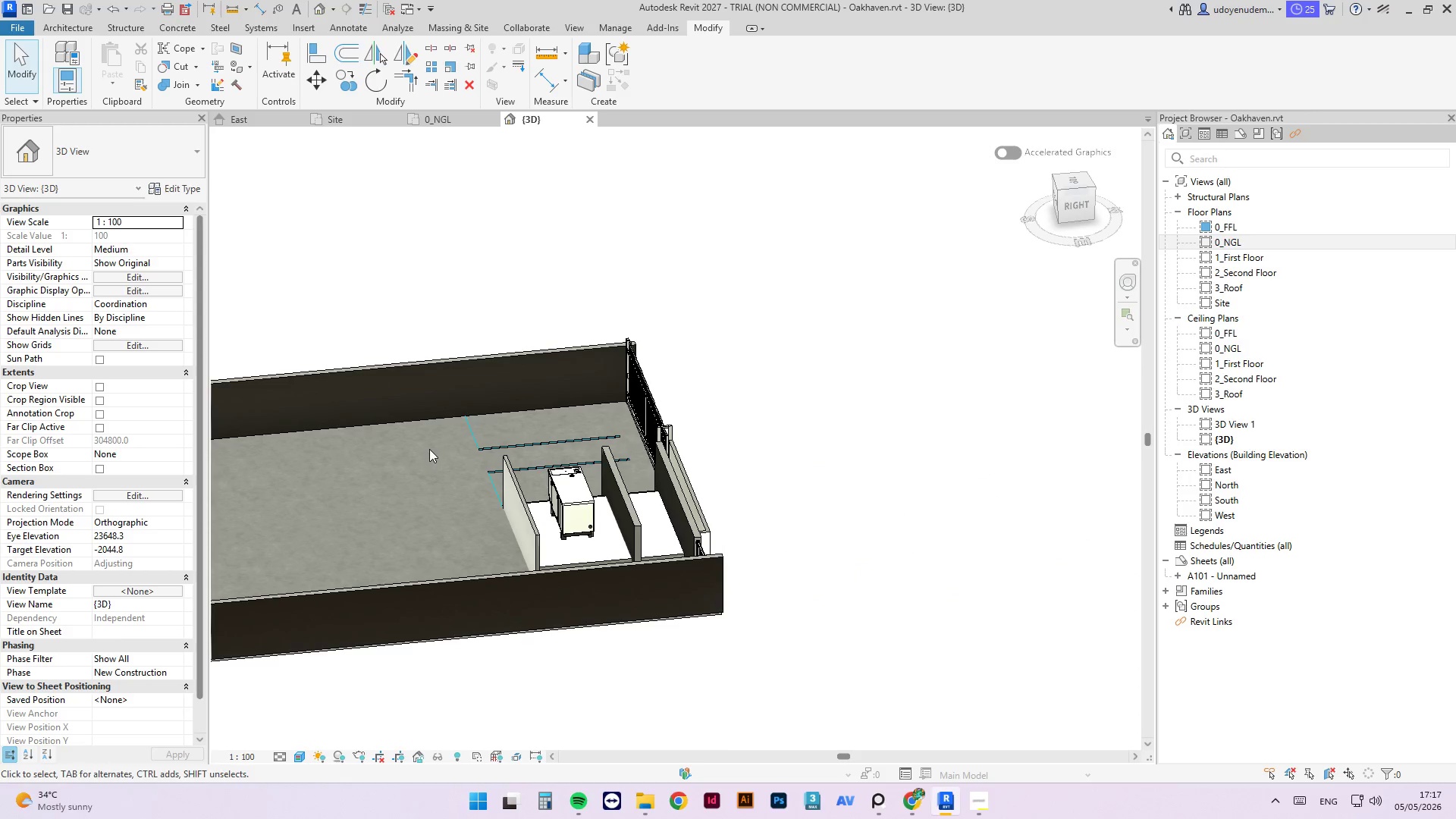 
scroll: coordinate [677, 463], scroll_direction: down, amount: 2.0
 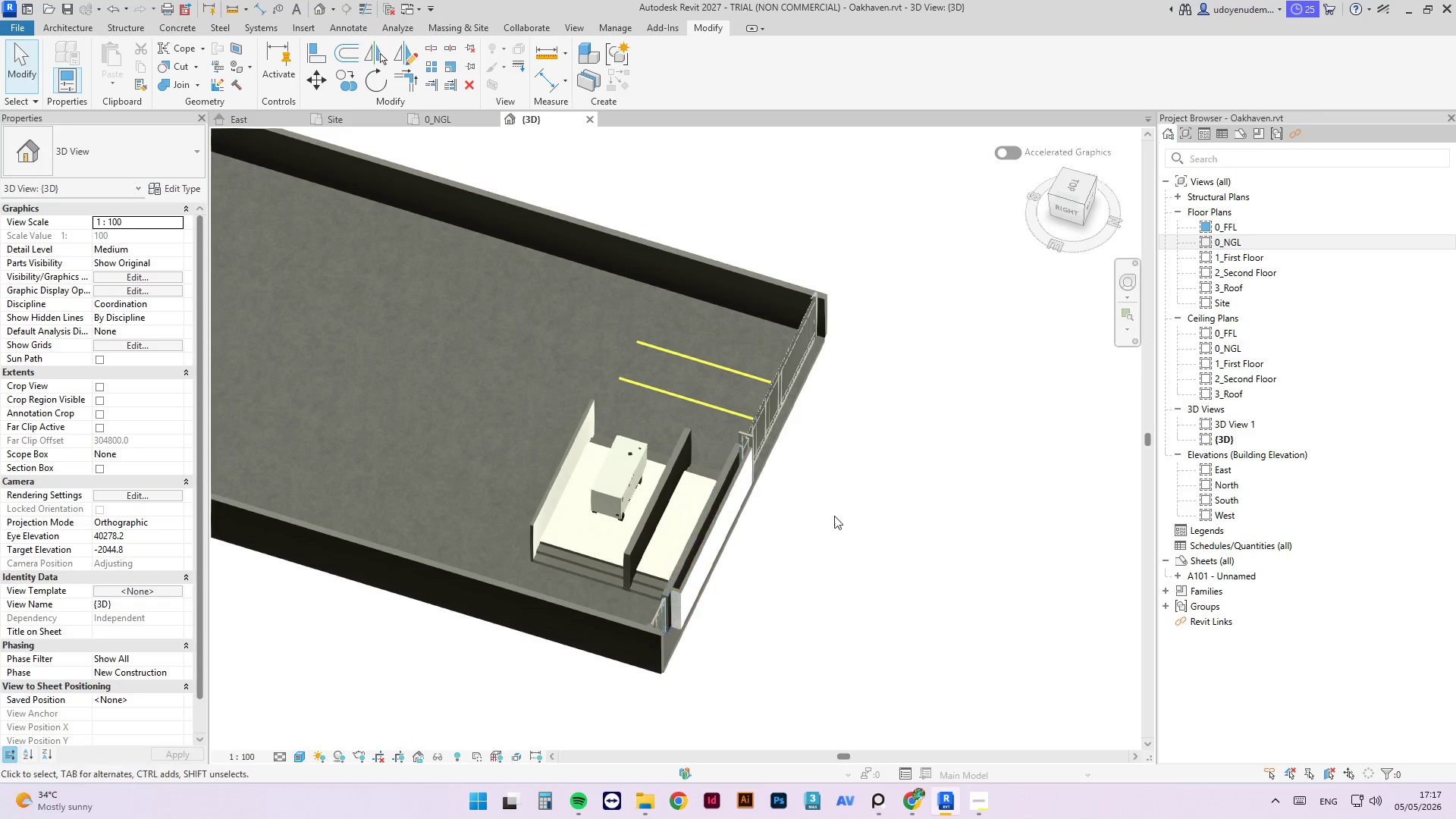 
key(M)
 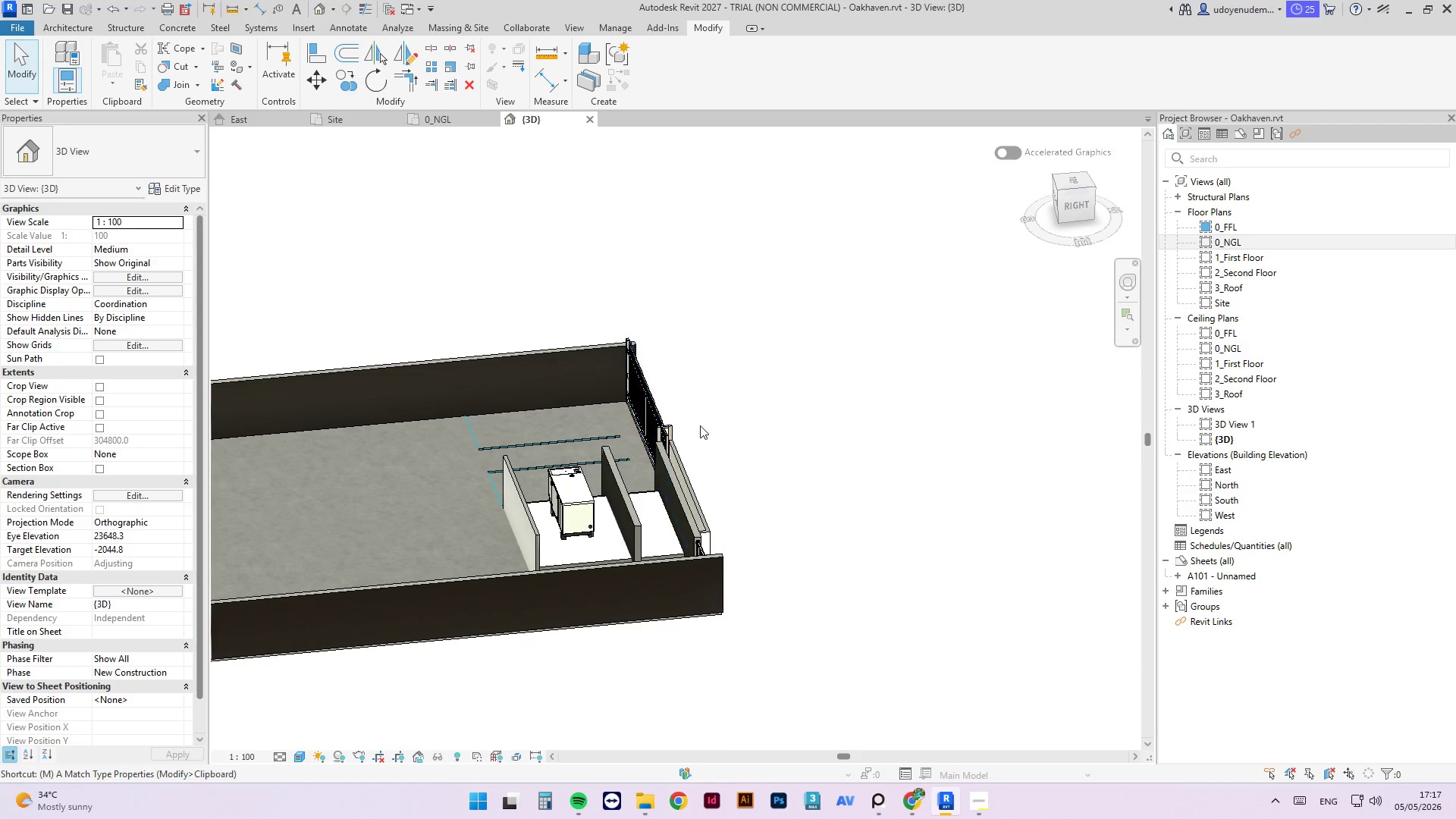 
key(A)
 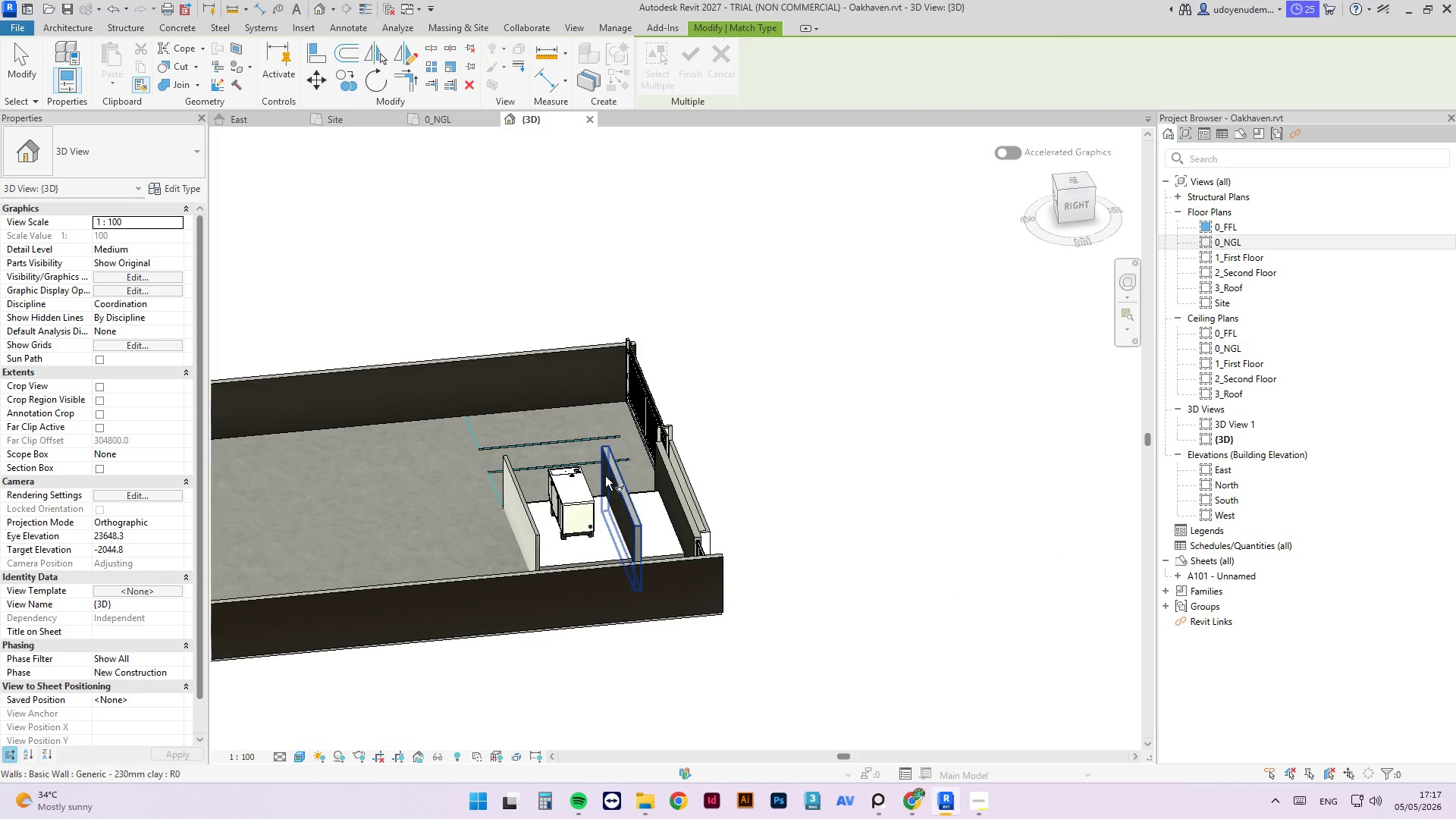 
scroll: coordinate [606, 475], scroll_direction: up, amount: 2.0
 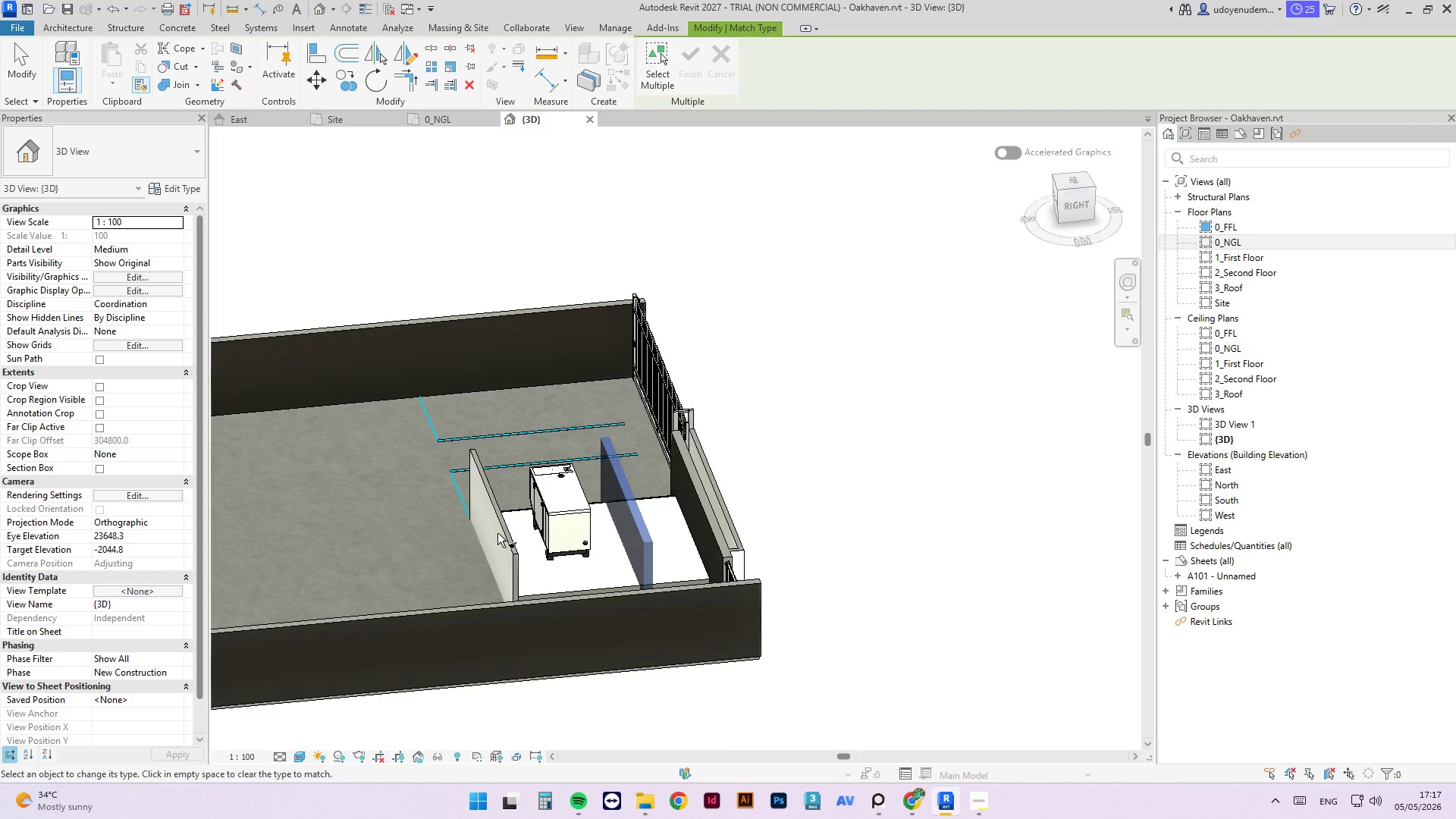 
left_click([504, 529])
 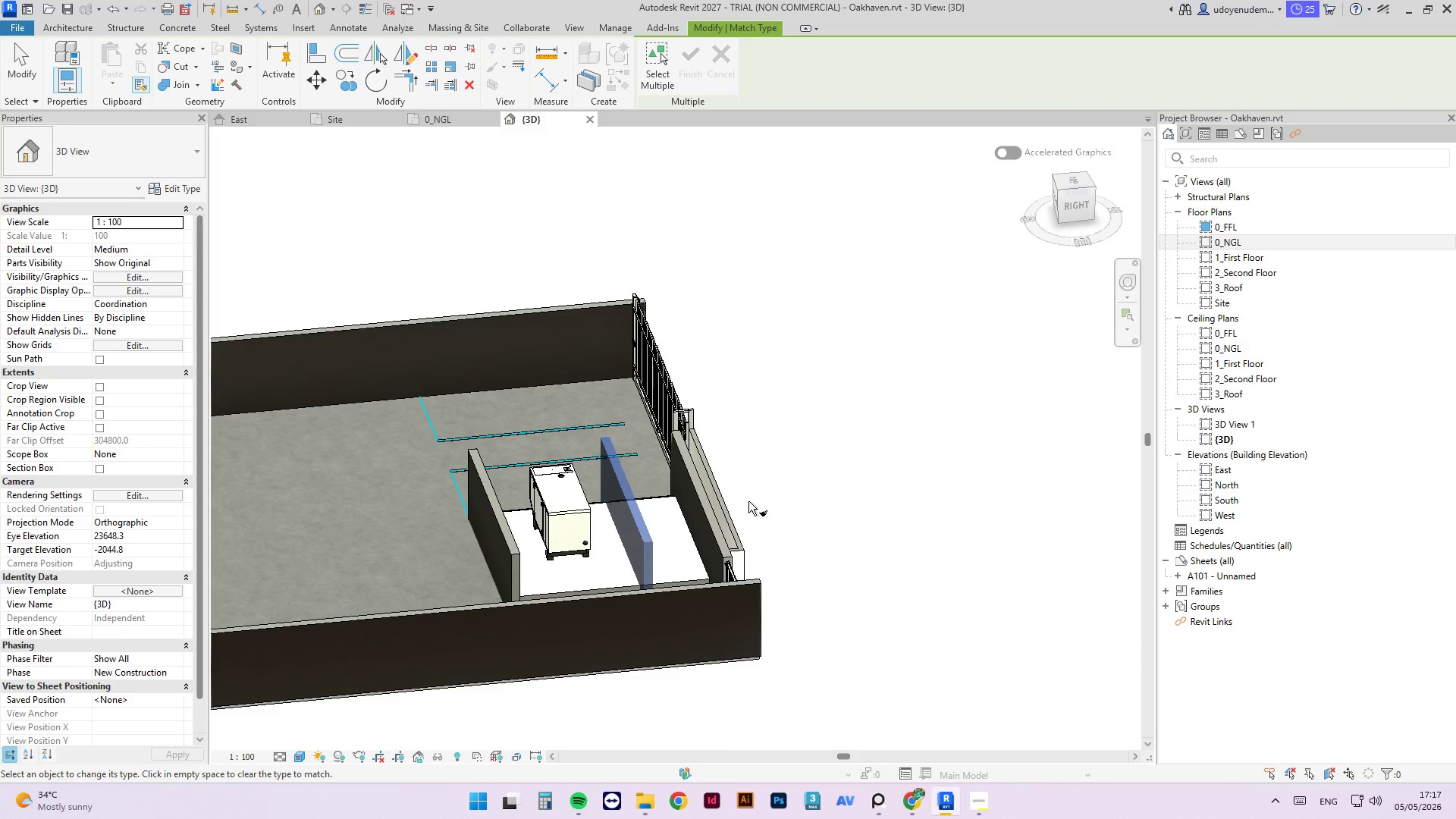 
type(md)
 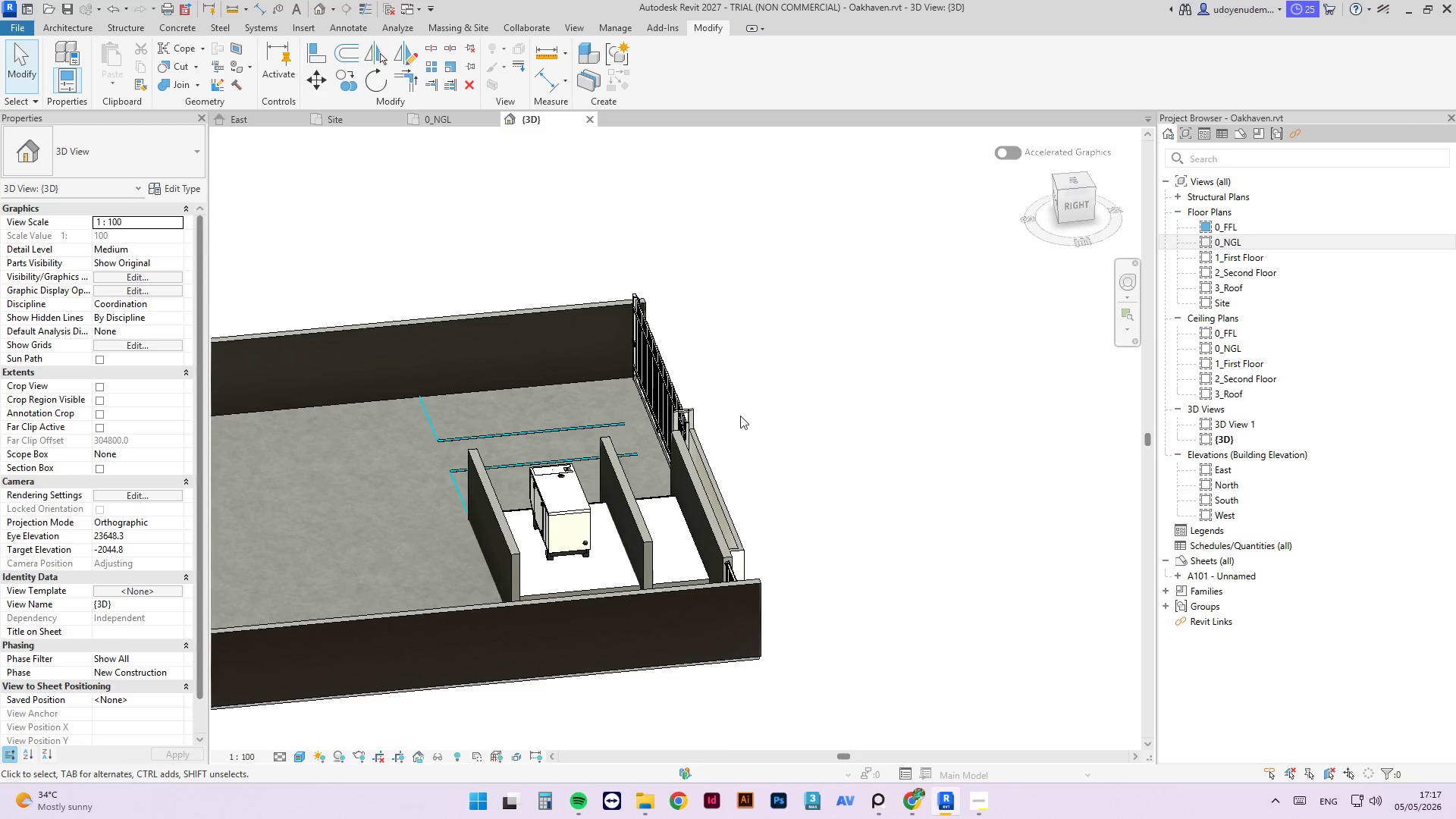 
hold_key(key=ShiftLeft, duration=0.77)
 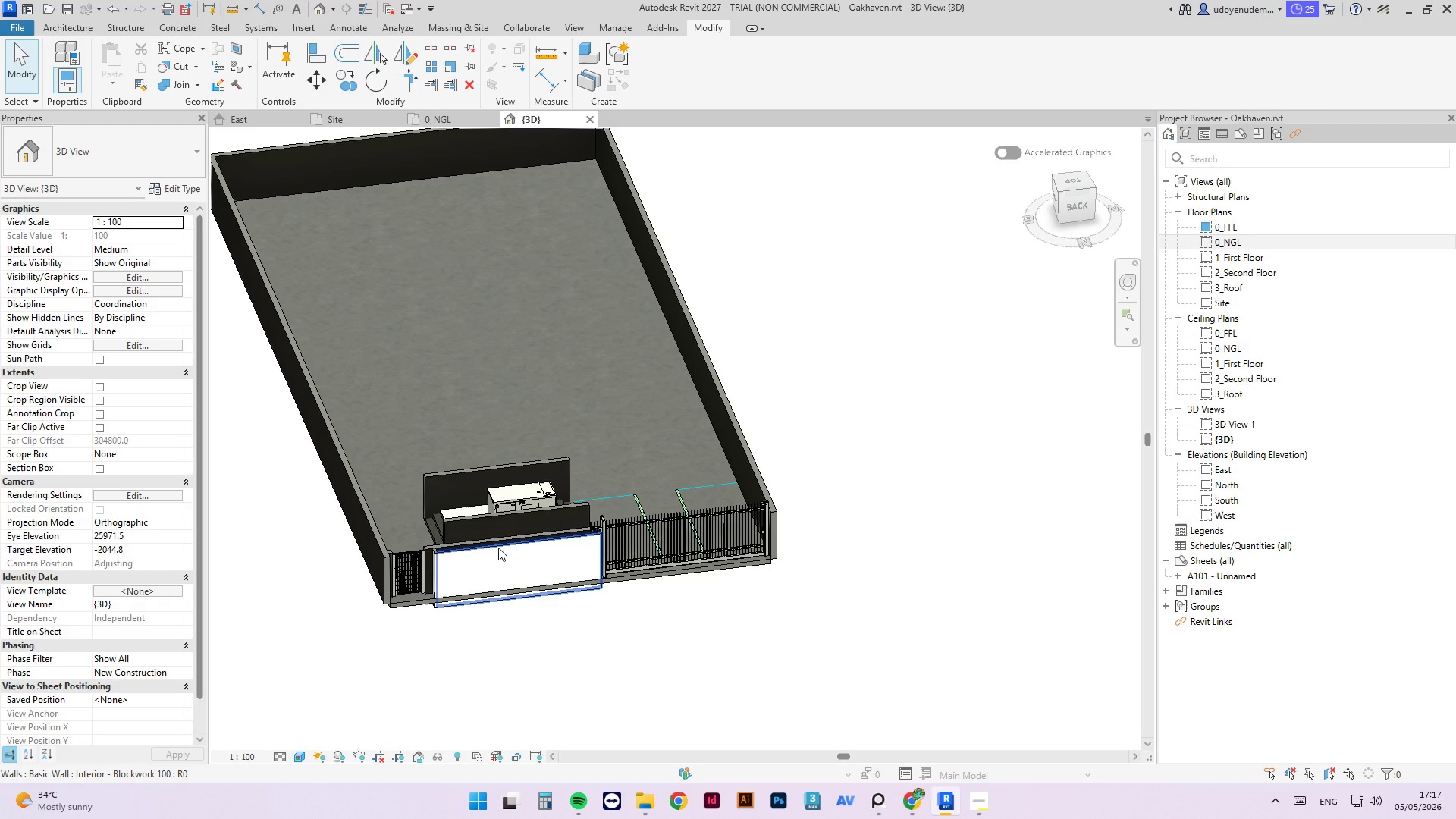 
scroll: coordinate [745, 459], scroll_direction: down, amount: 3.0
 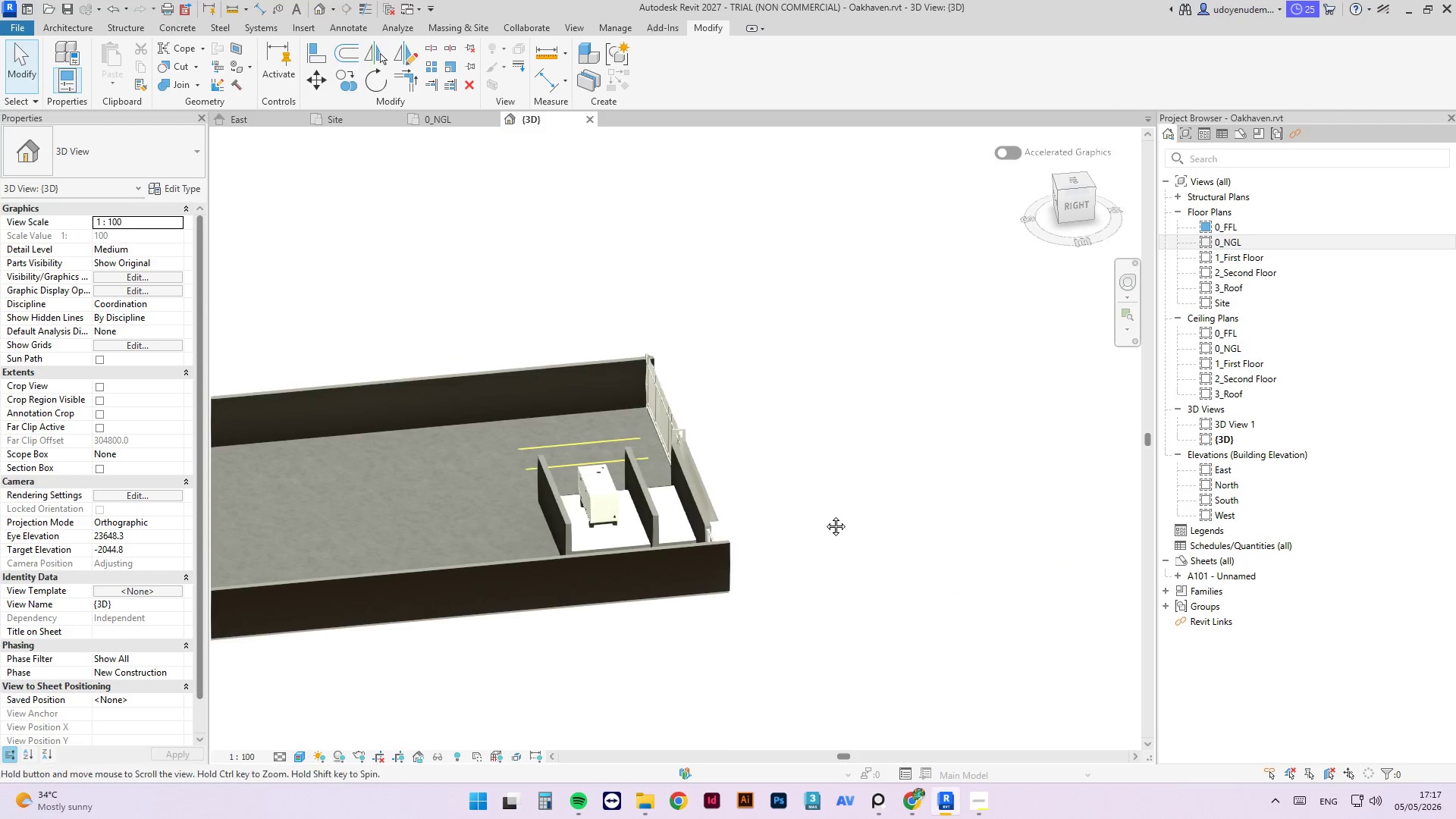 
scroll: coordinate [431, 584], scroll_direction: up, amount: 3.0
 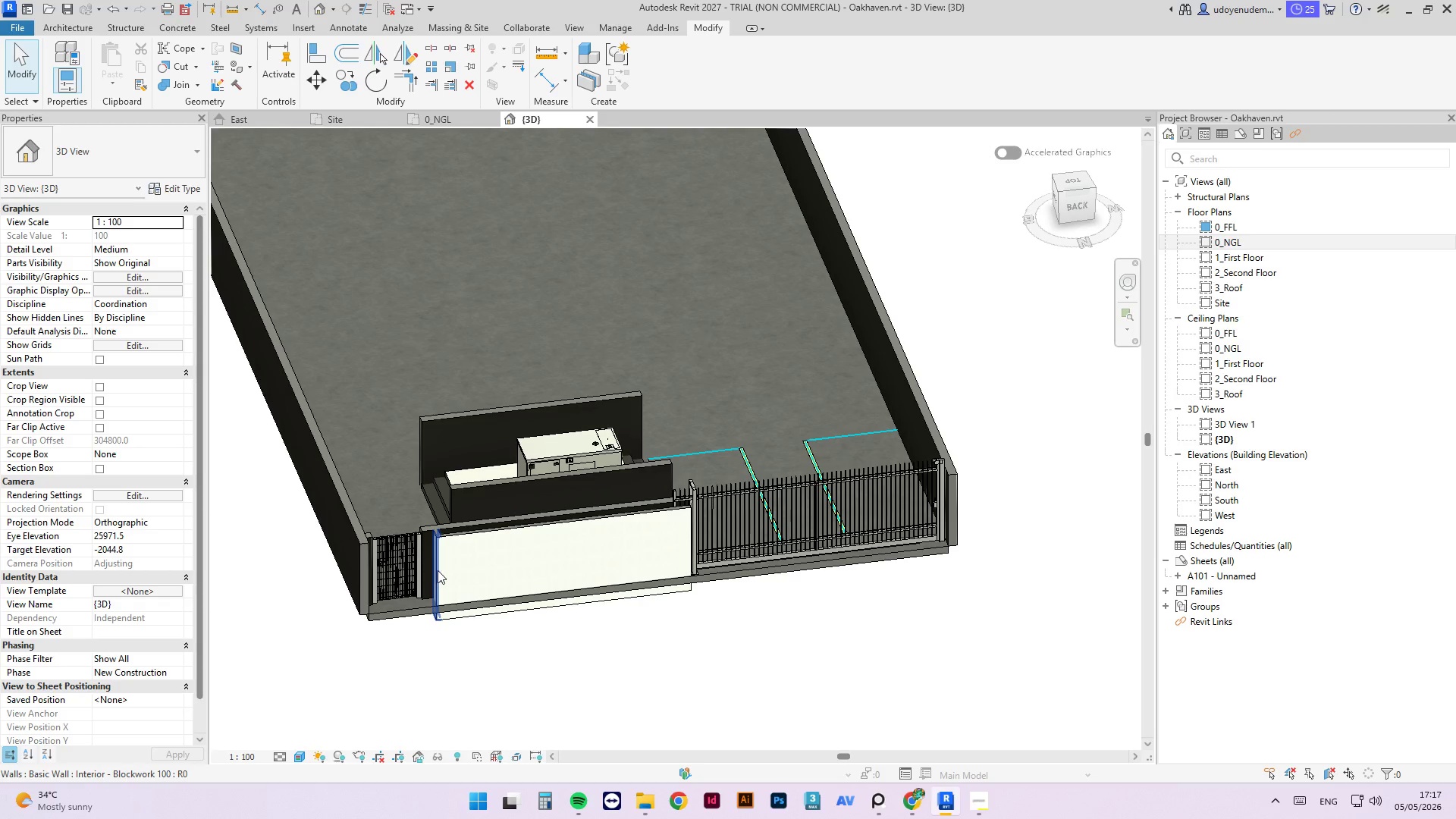 
hold_key(key=ShiftLeft, duration=4.33)
 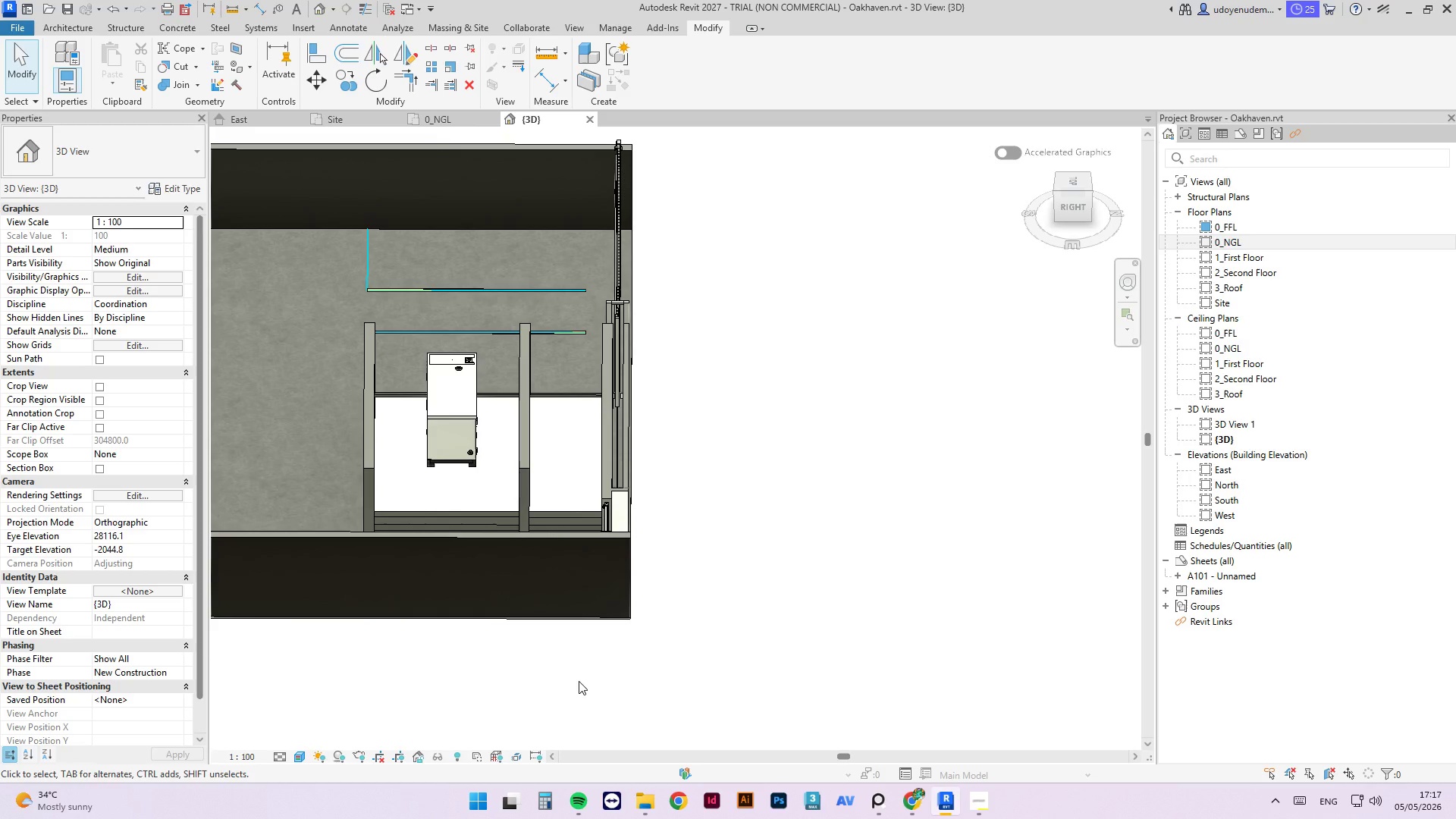 
scroll: coordinate [494, 532], scroll_direction: up, amount: 1.0
 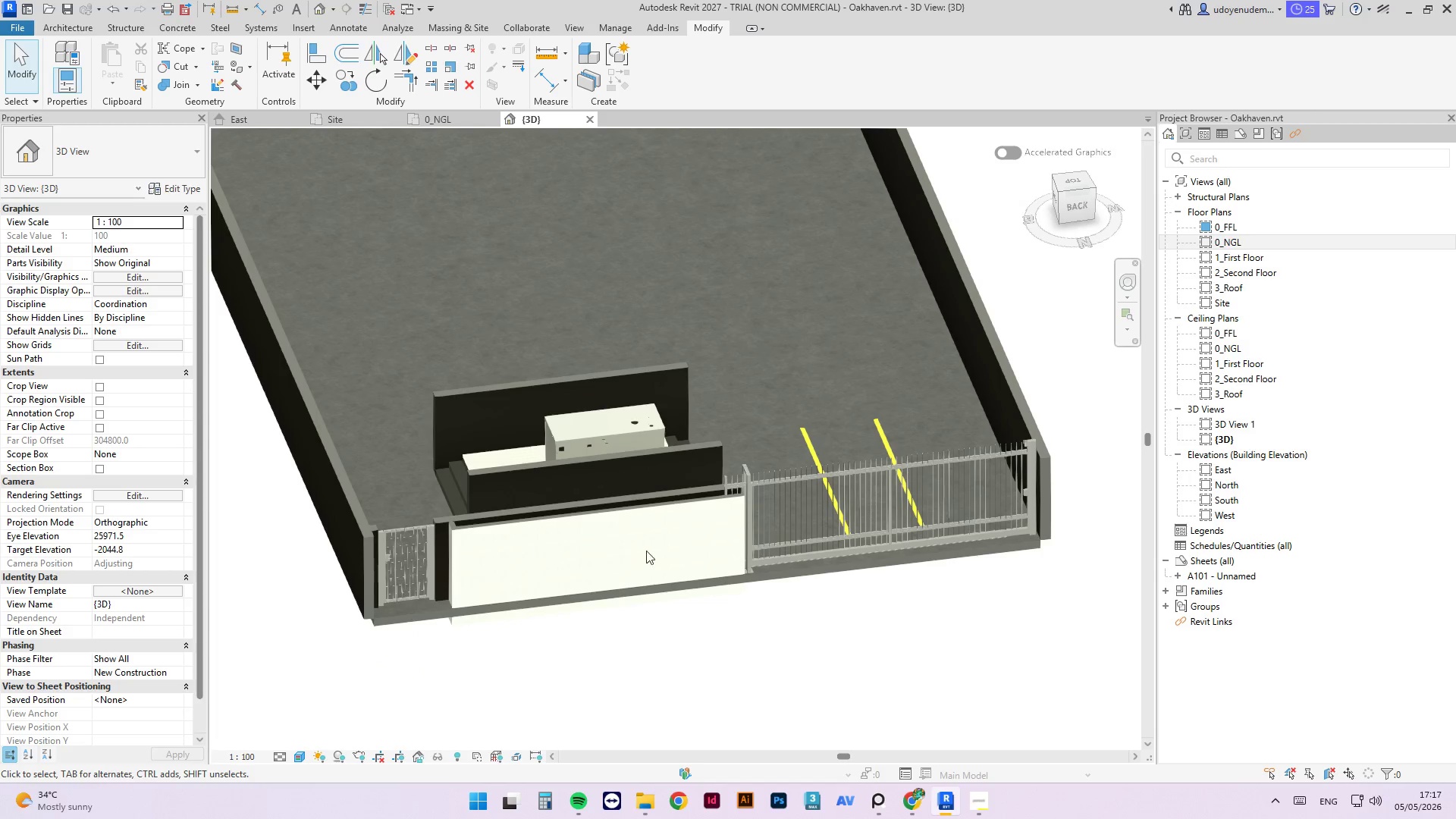 
wait(7.38)
 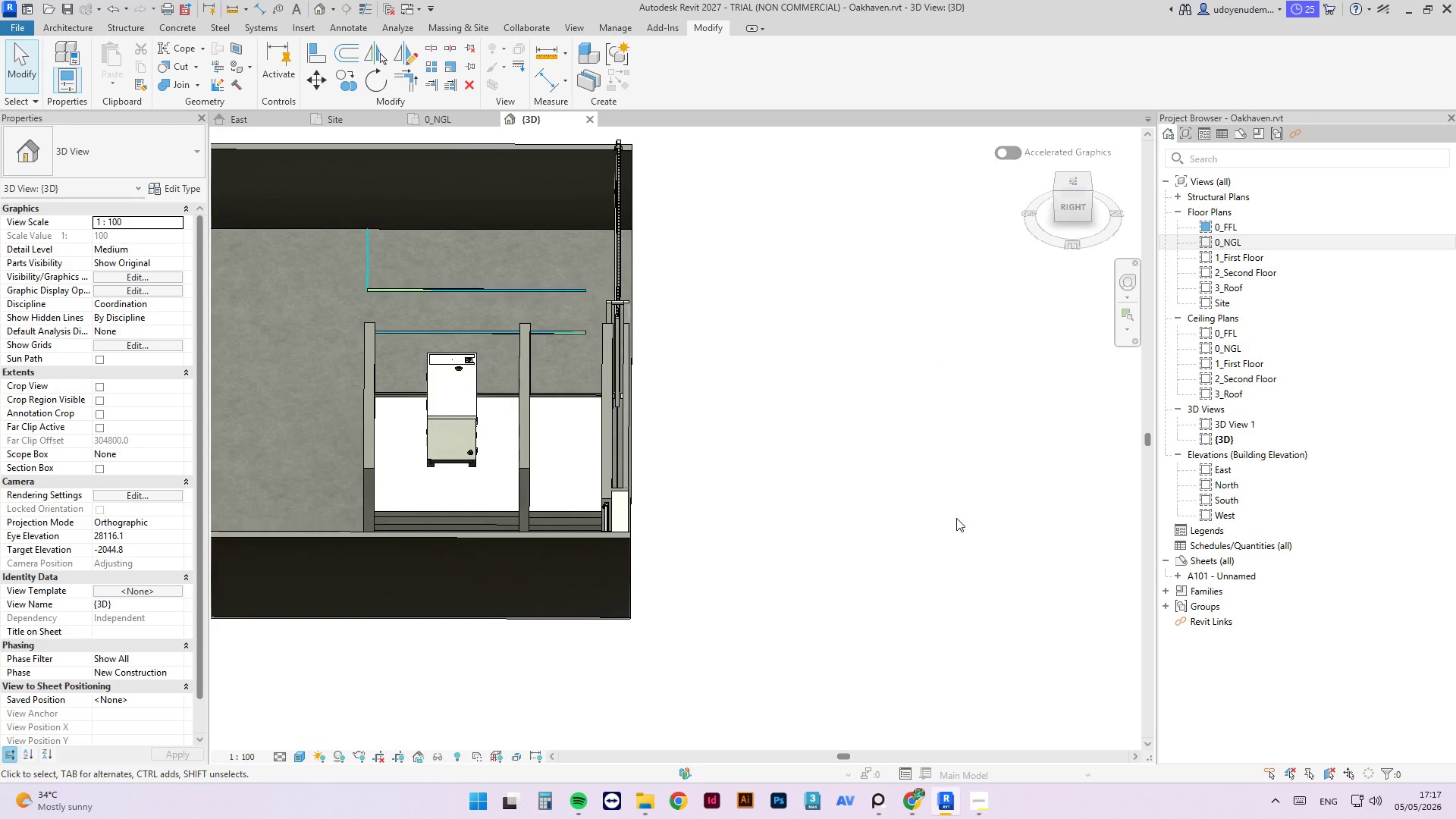 
key(Escape)
 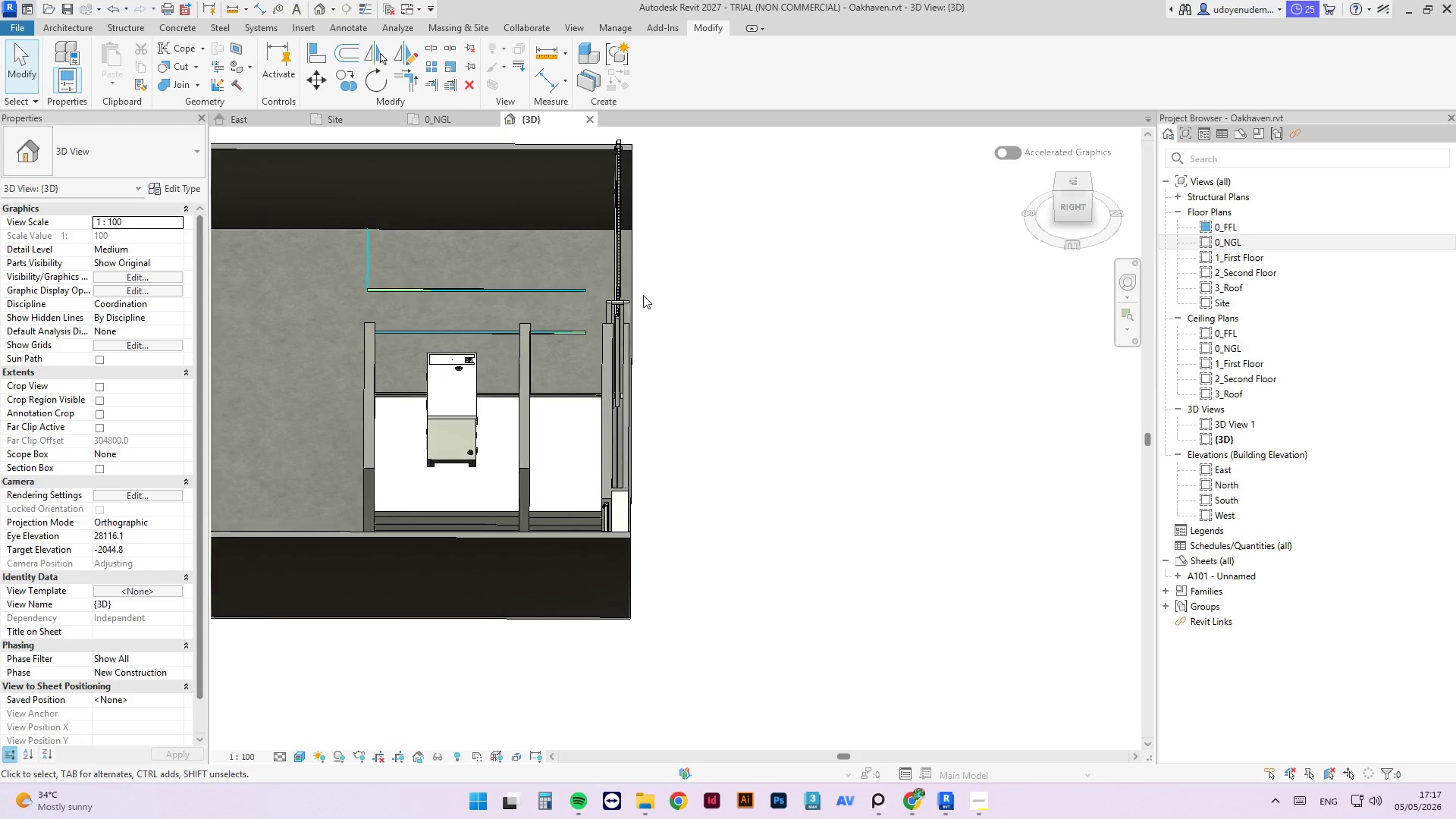 
left_click([733, 290])
 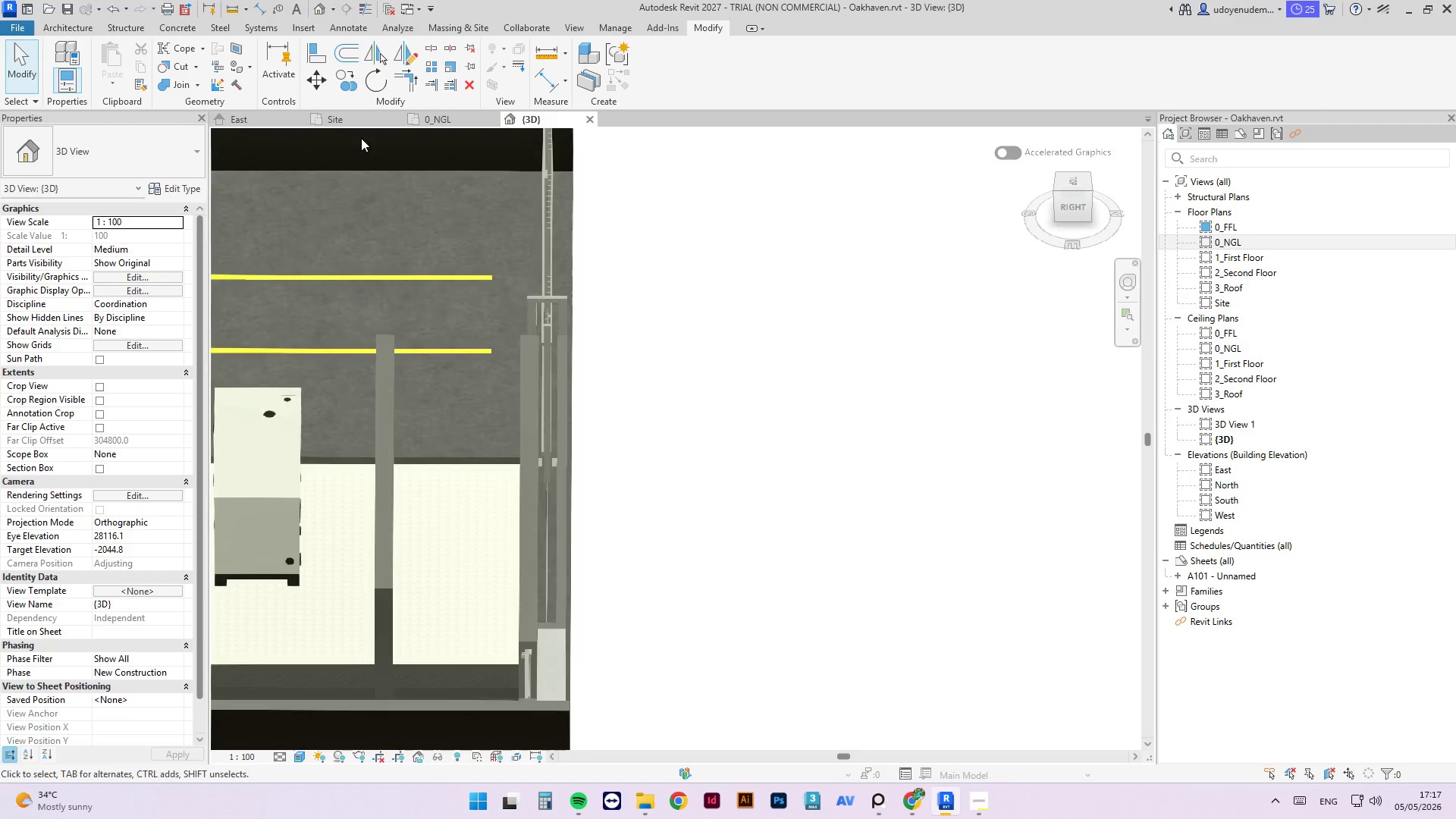 
scroll: coordinate [718, 310], scroll_direction: up, amount: 4.0
 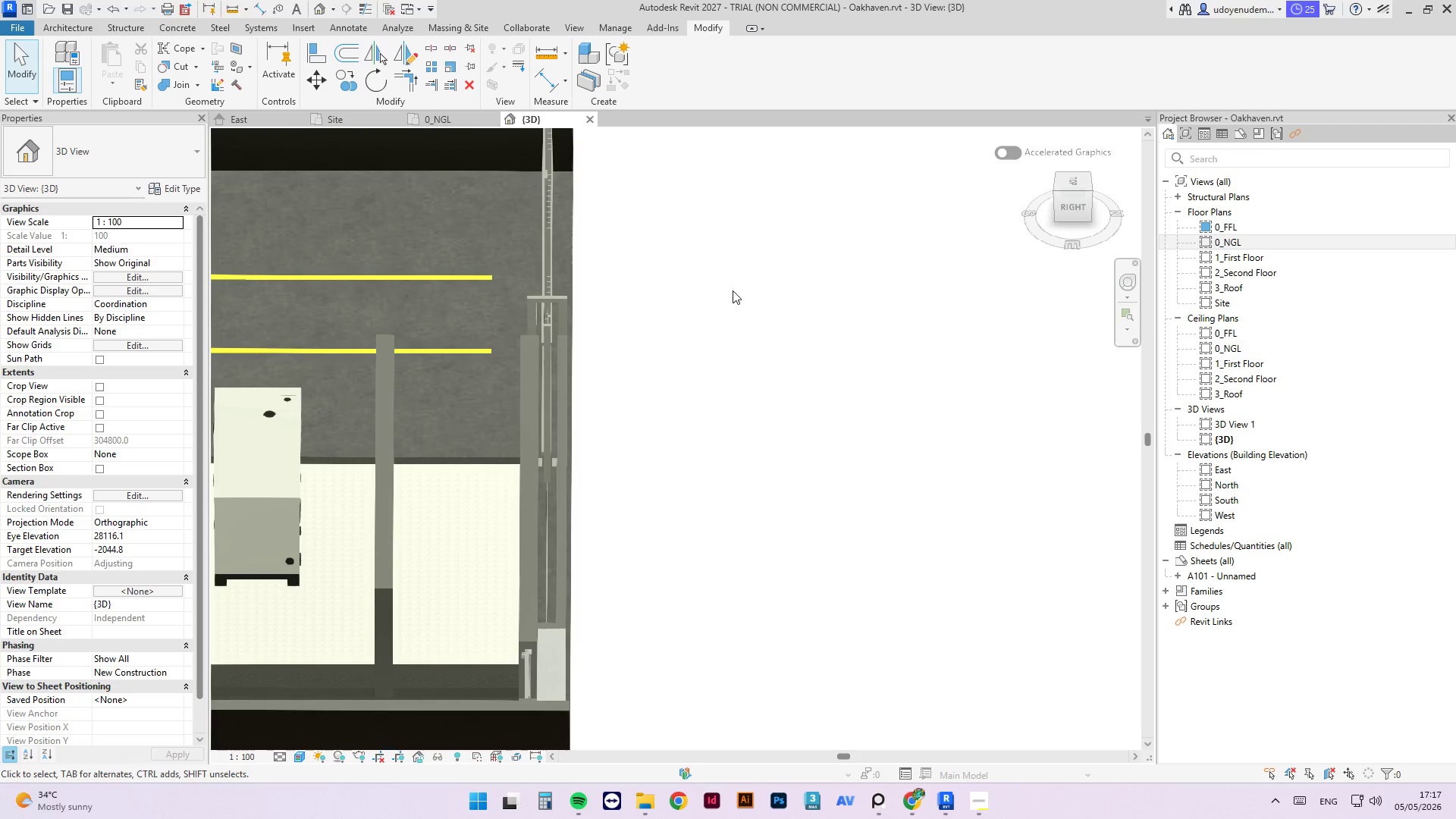 
left_click([426, 117])
 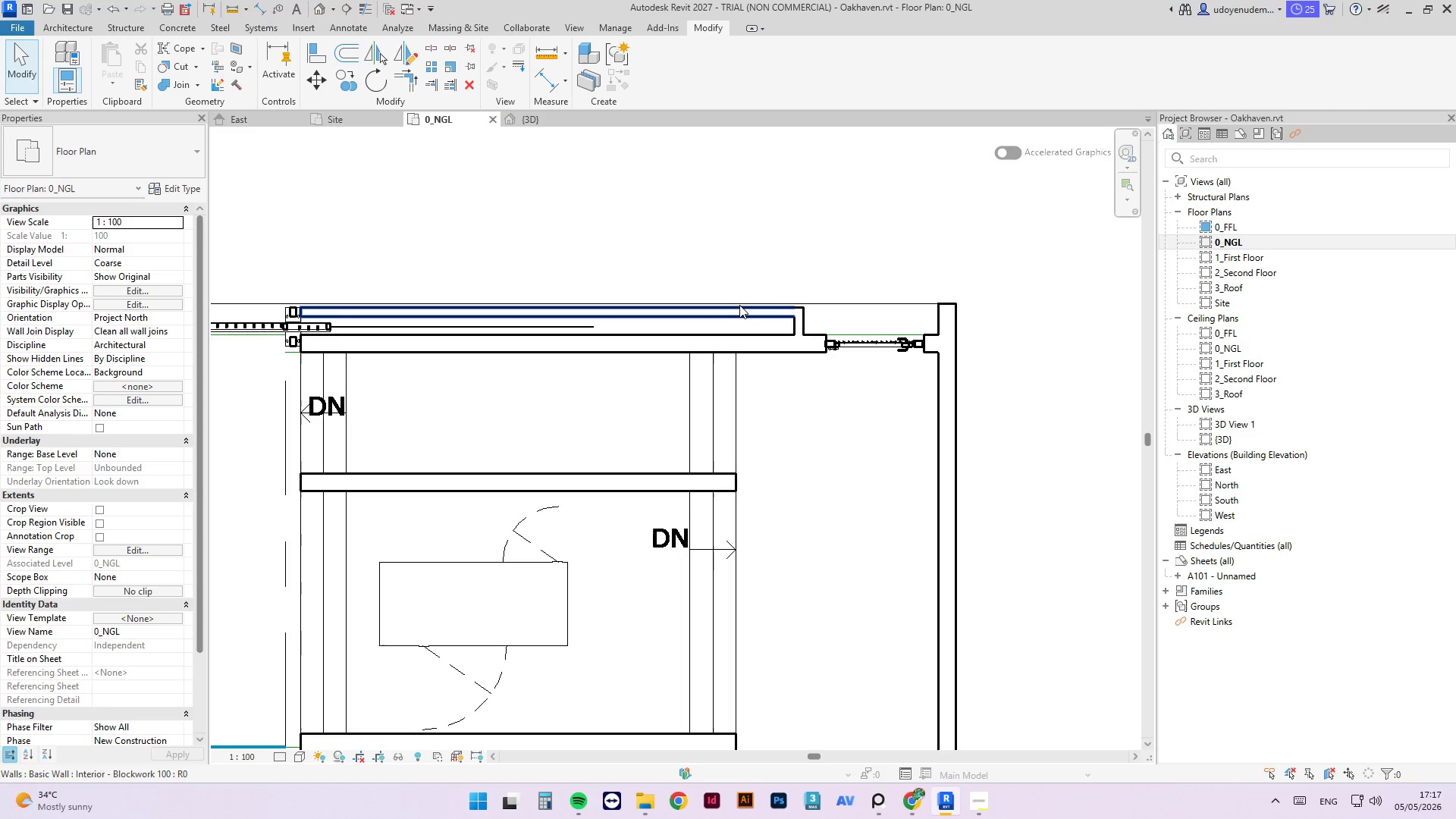 
left_click([738, 305])
 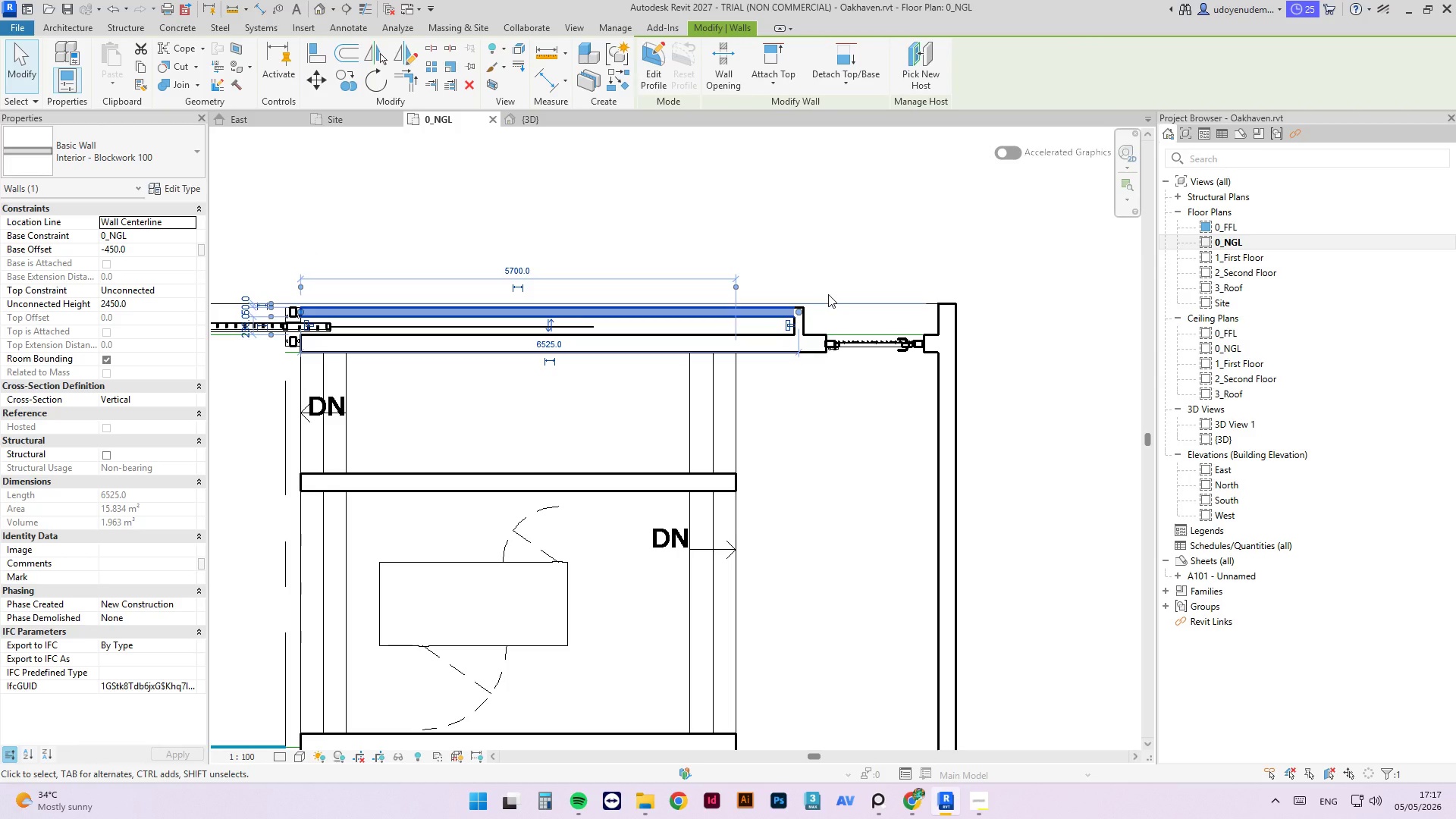 
key(Escape)
 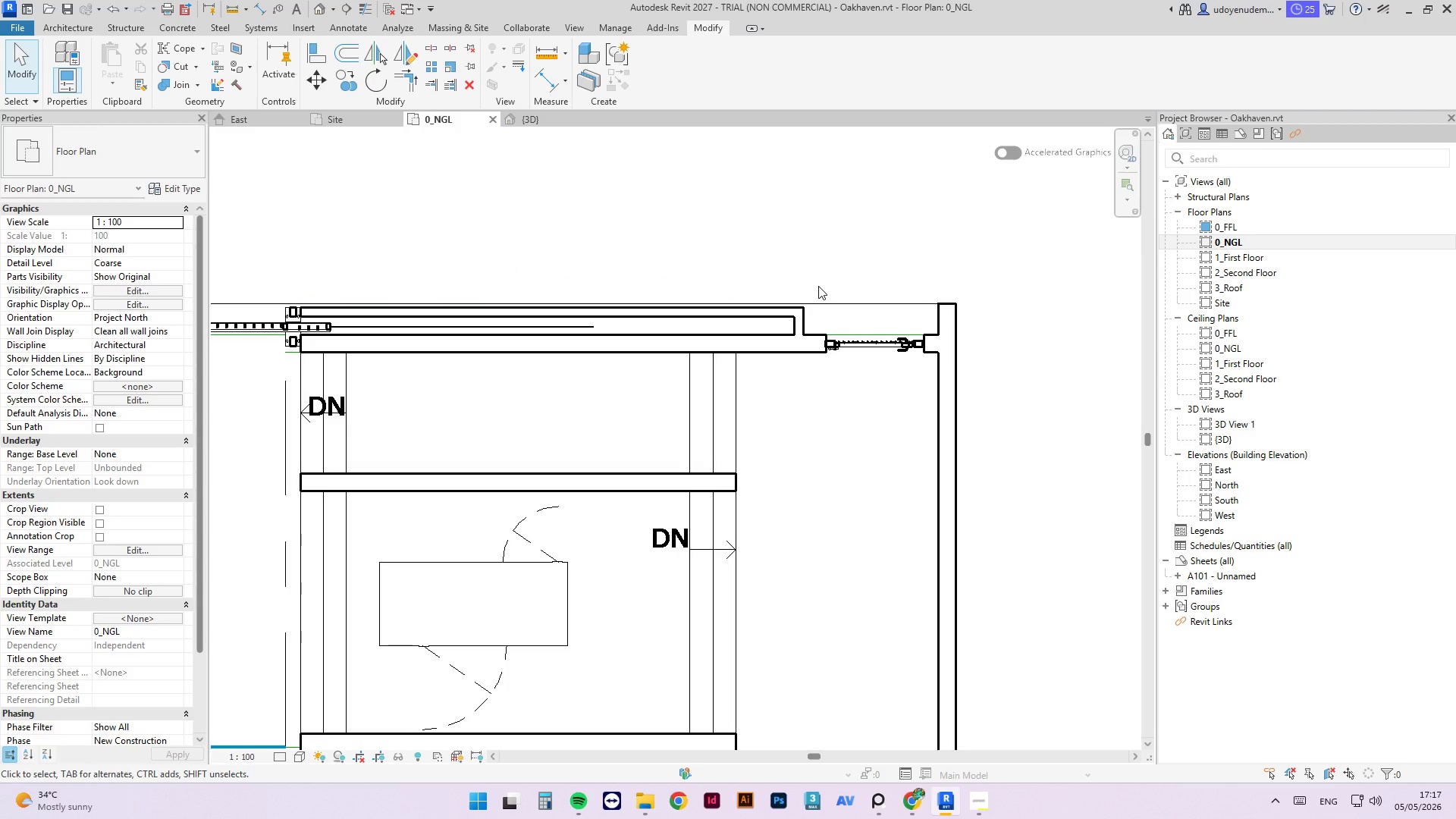 
type(ma)
 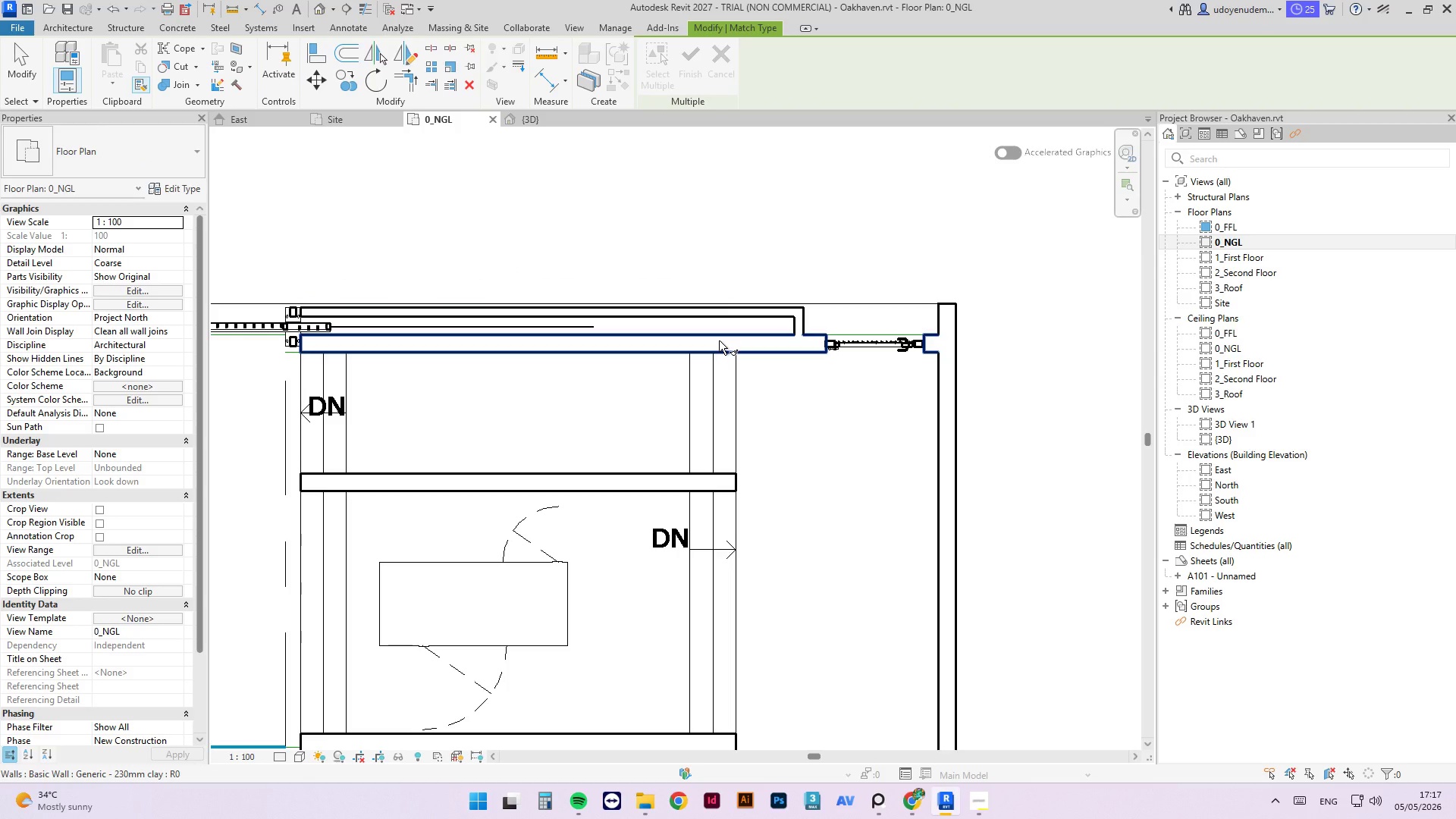 
left_click([719, 340])
 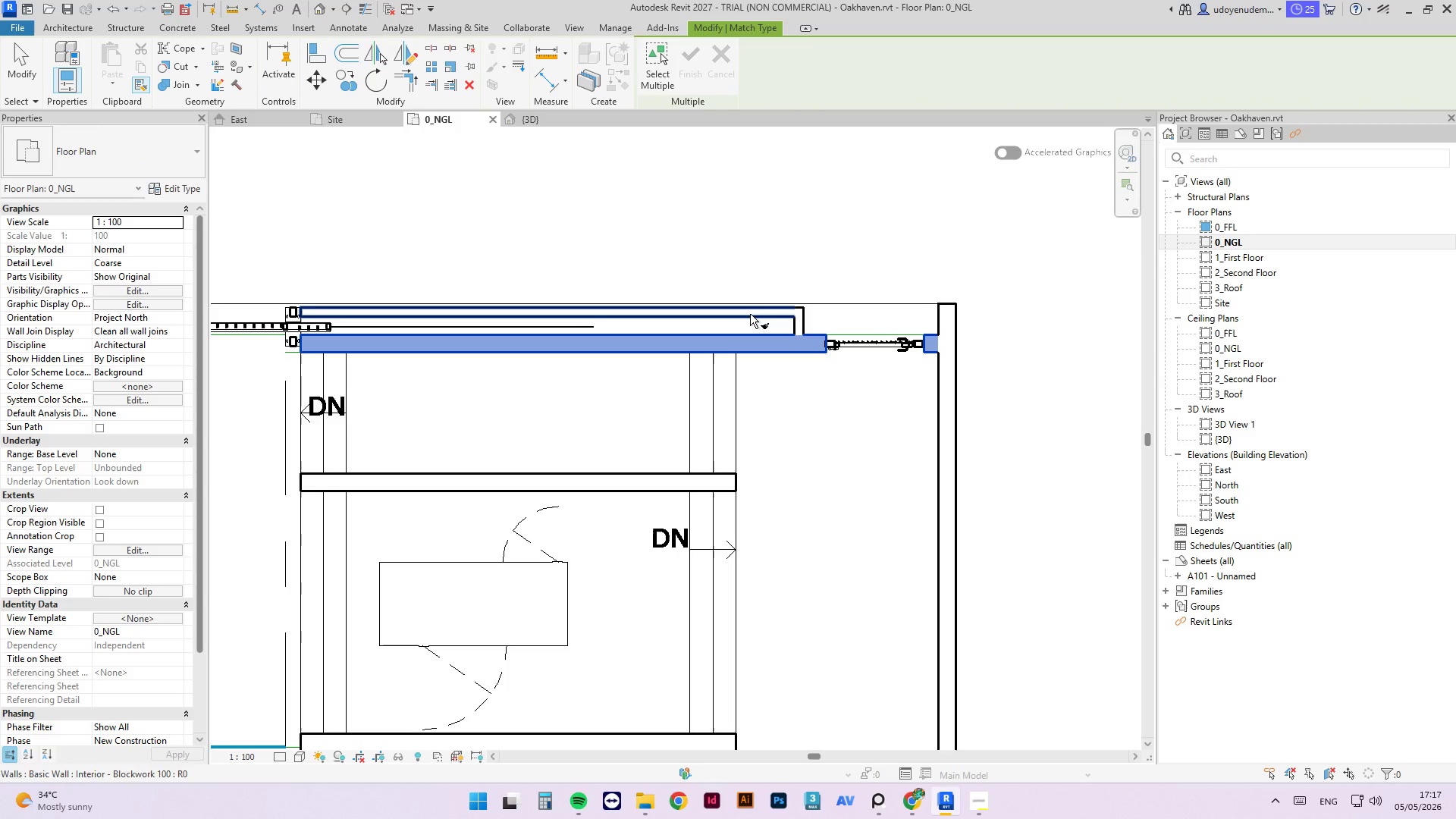 
left_click([750, 314])
 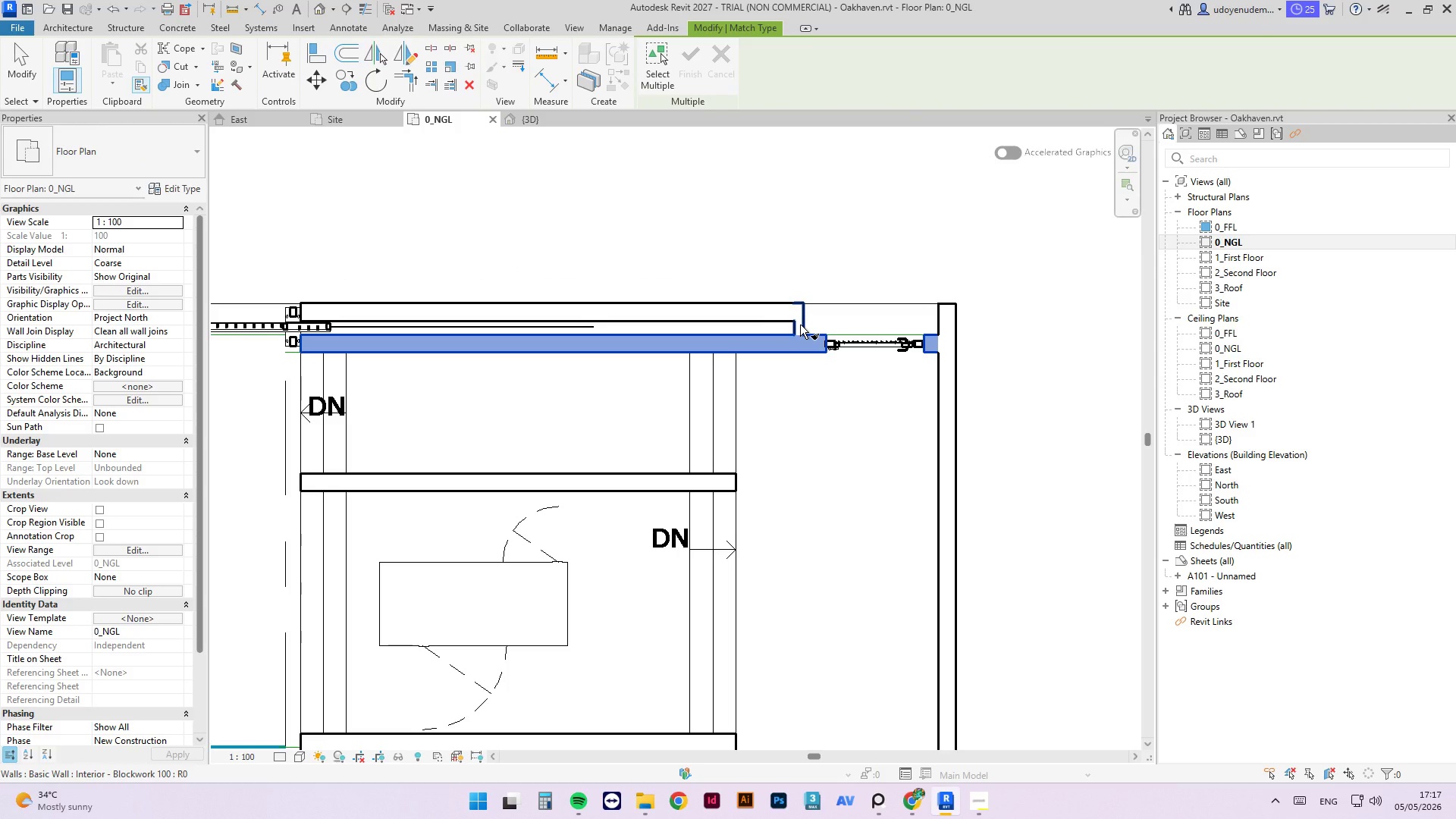 
left_click([800, 325])
 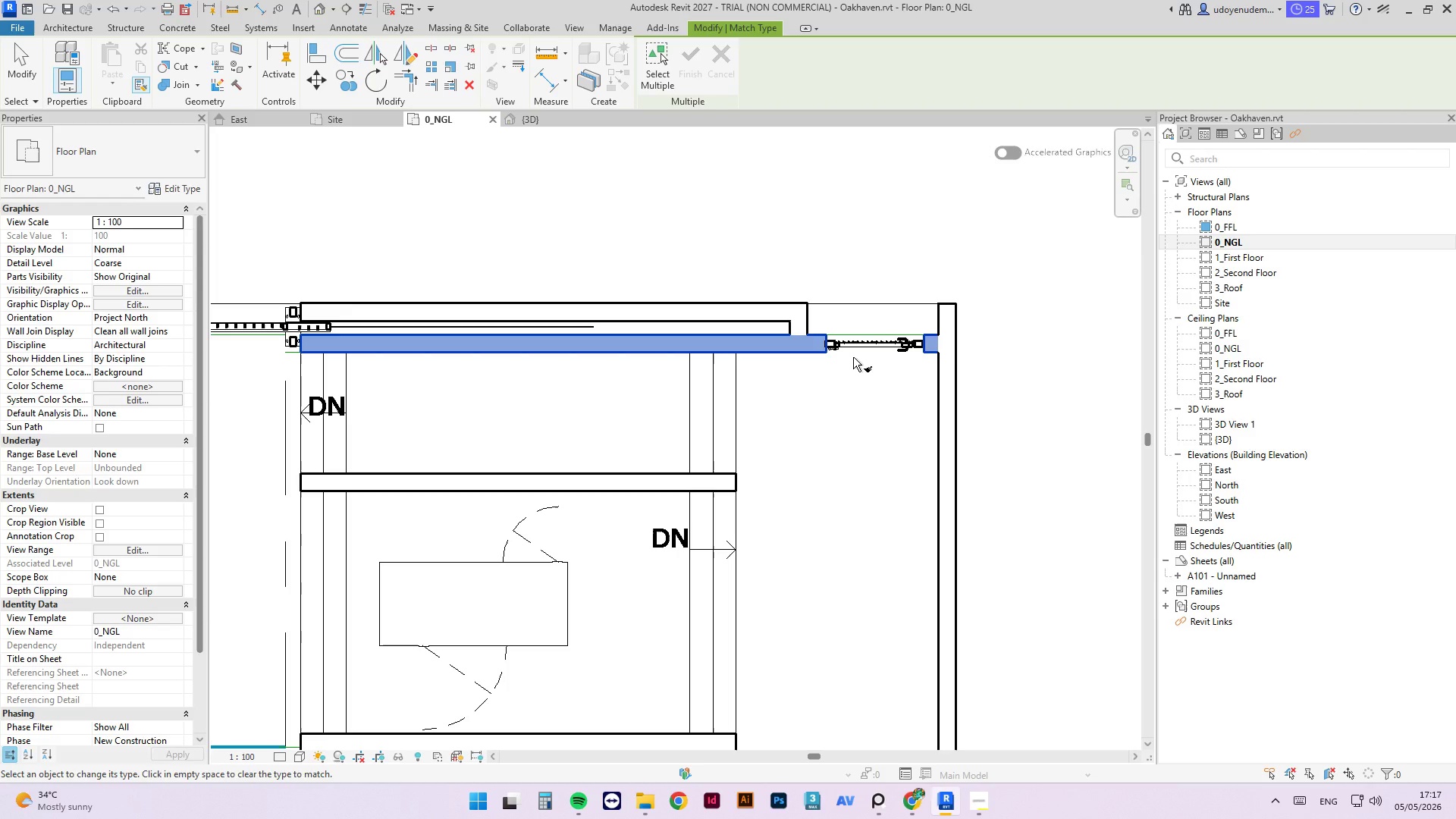 
key(Escape)
 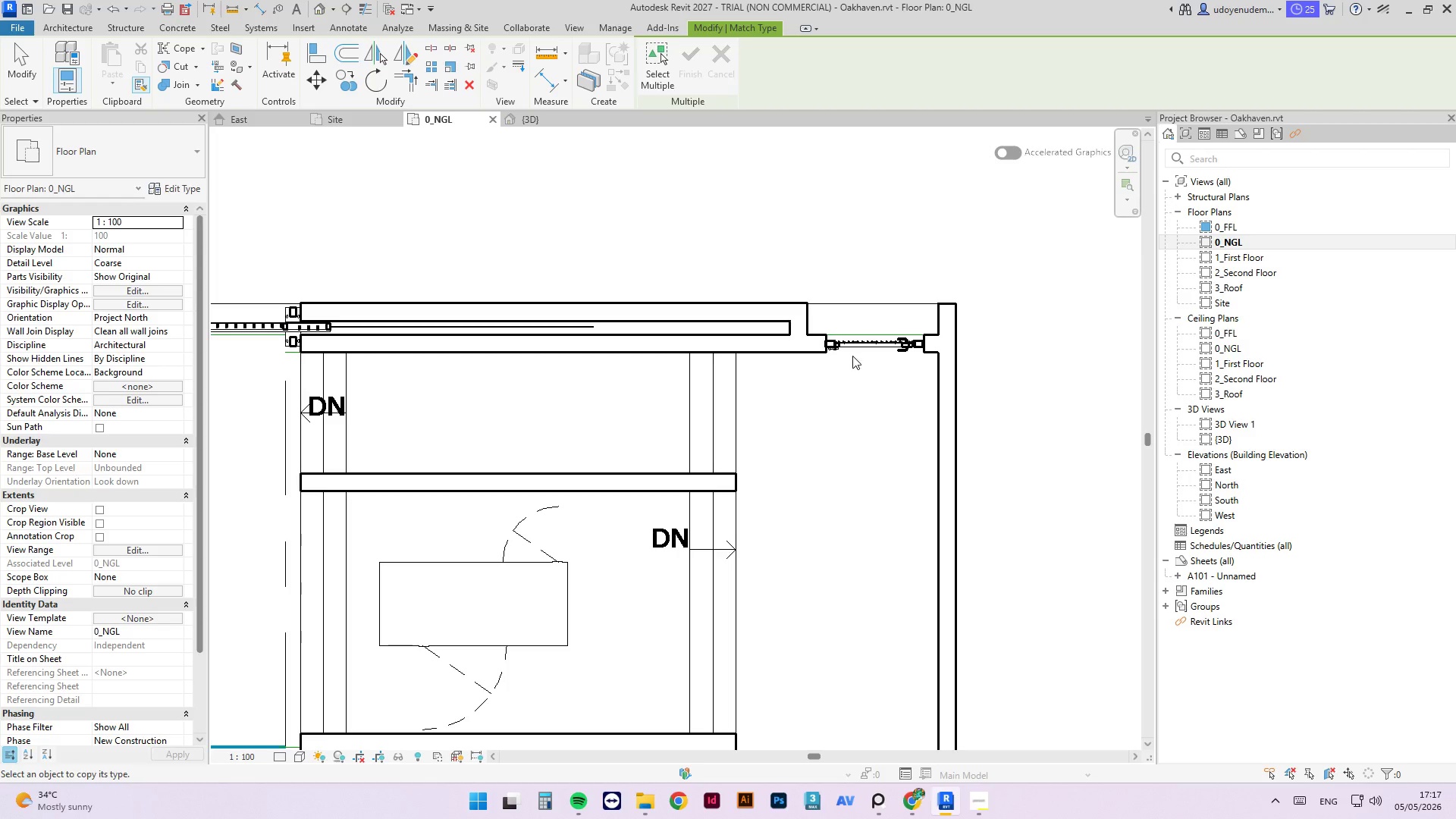 
key(Escape)
 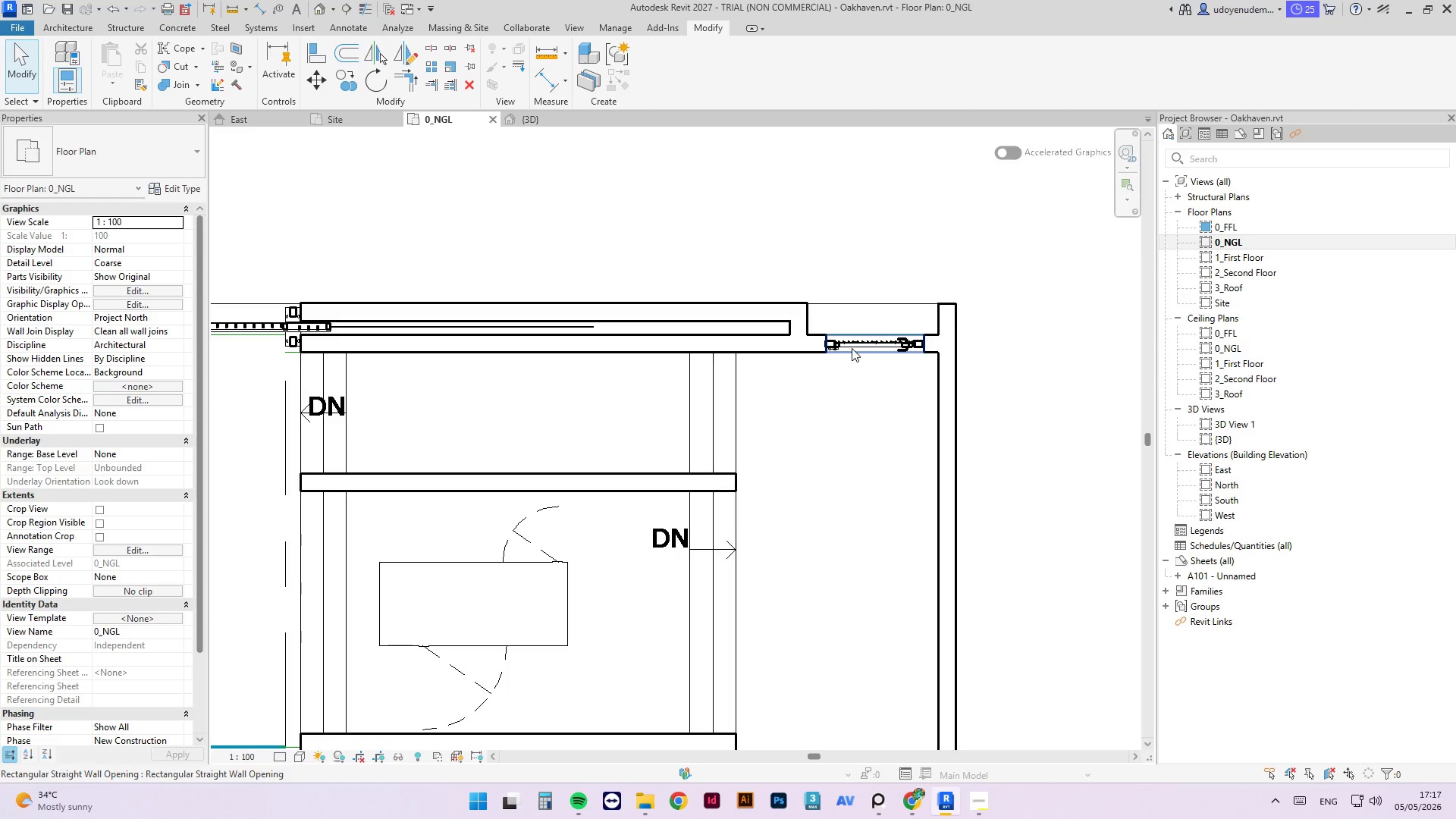 
key(M)
 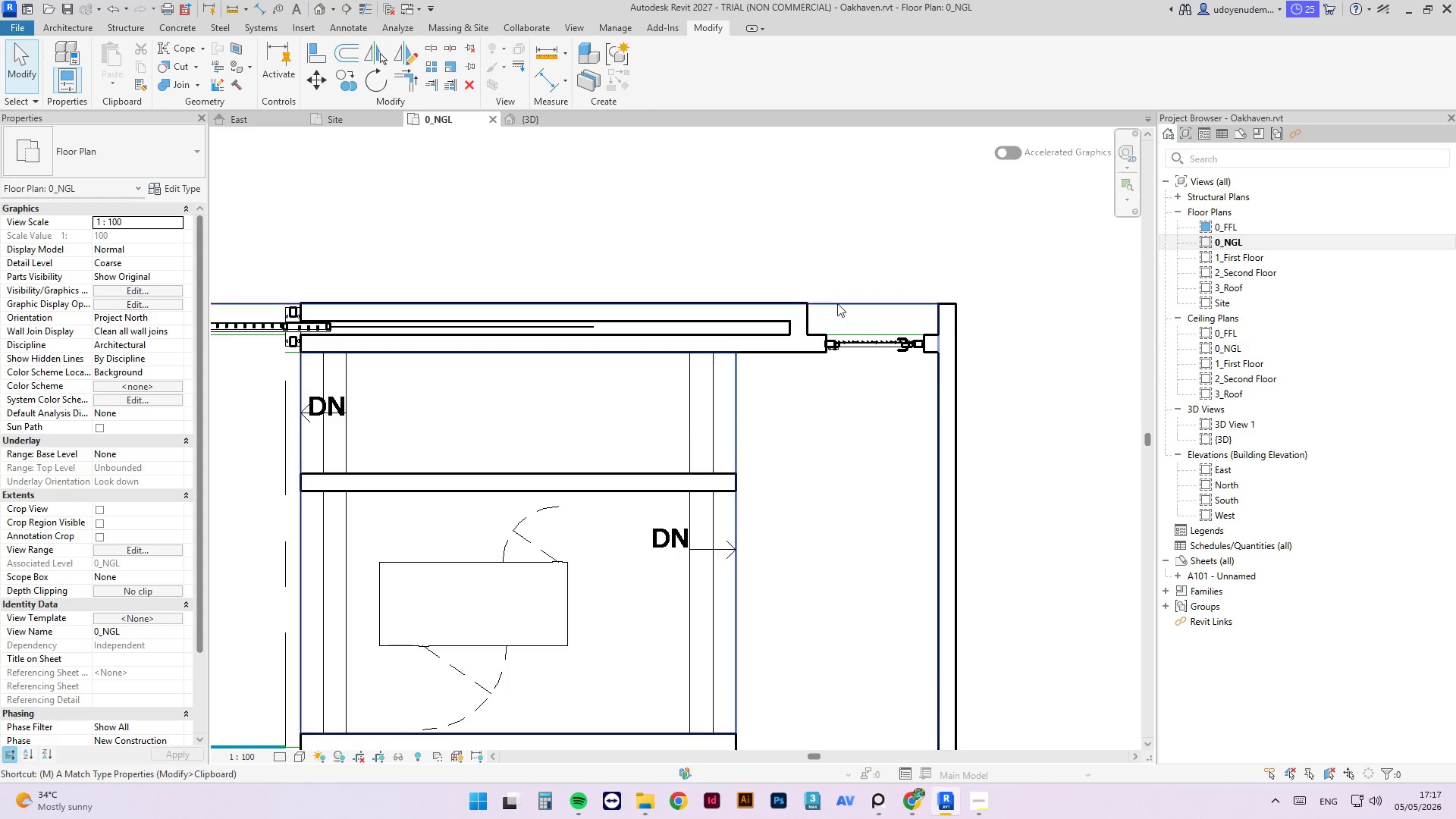 
key(D)
 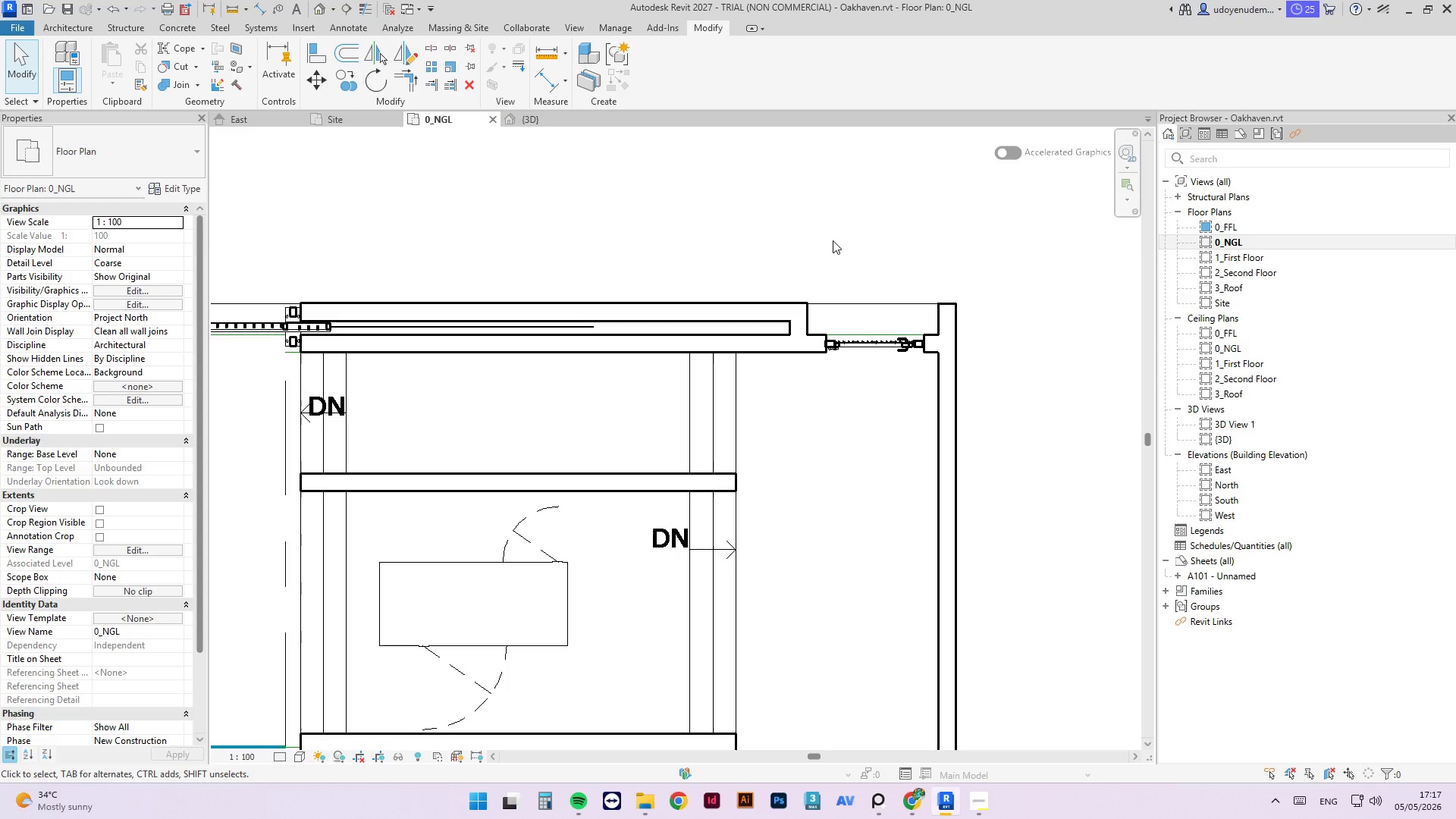 
left_click([833, 240])
 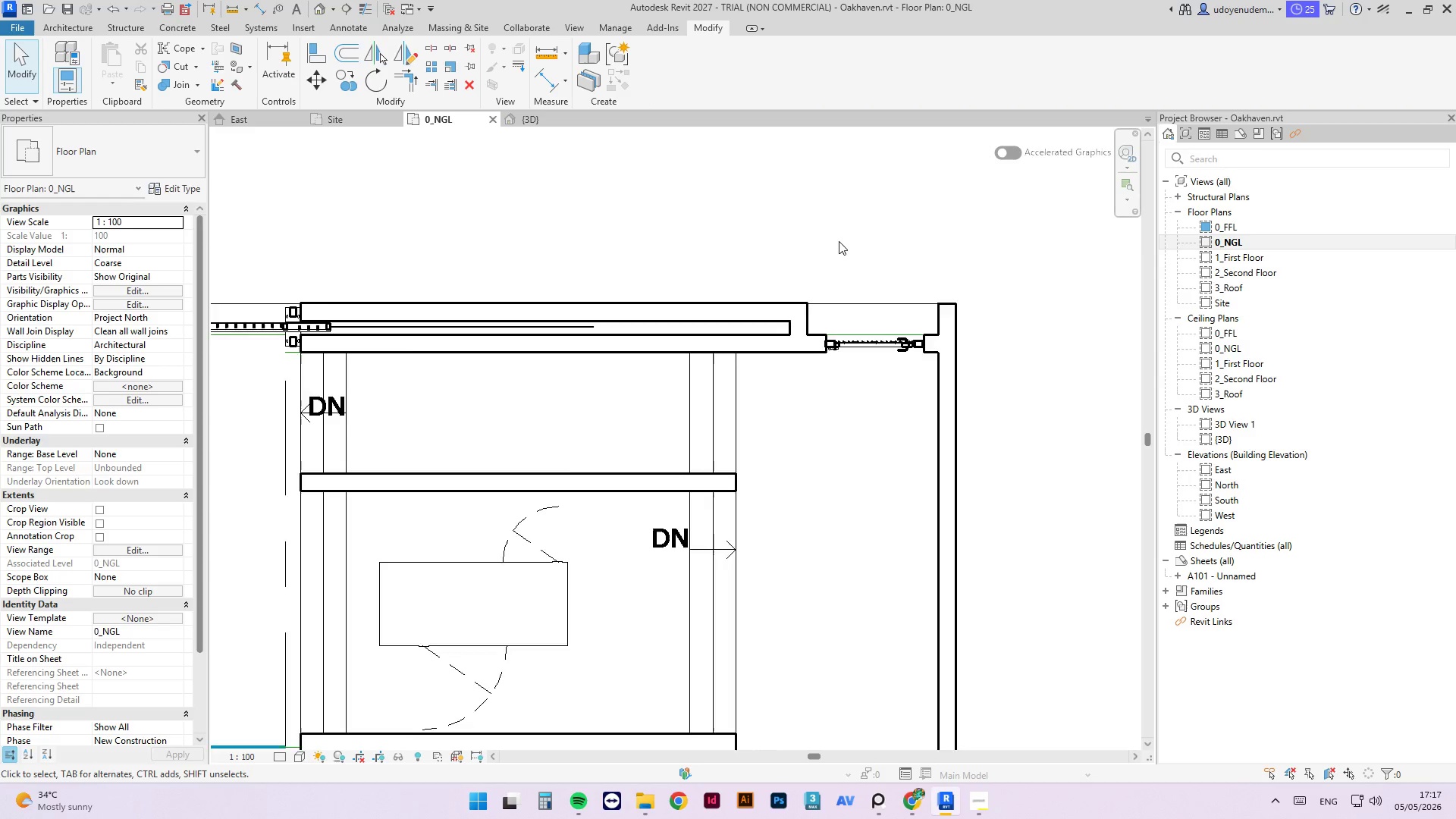 
scroll: coordinate [845, 249], scroll_direction: down, amount: 5.0
 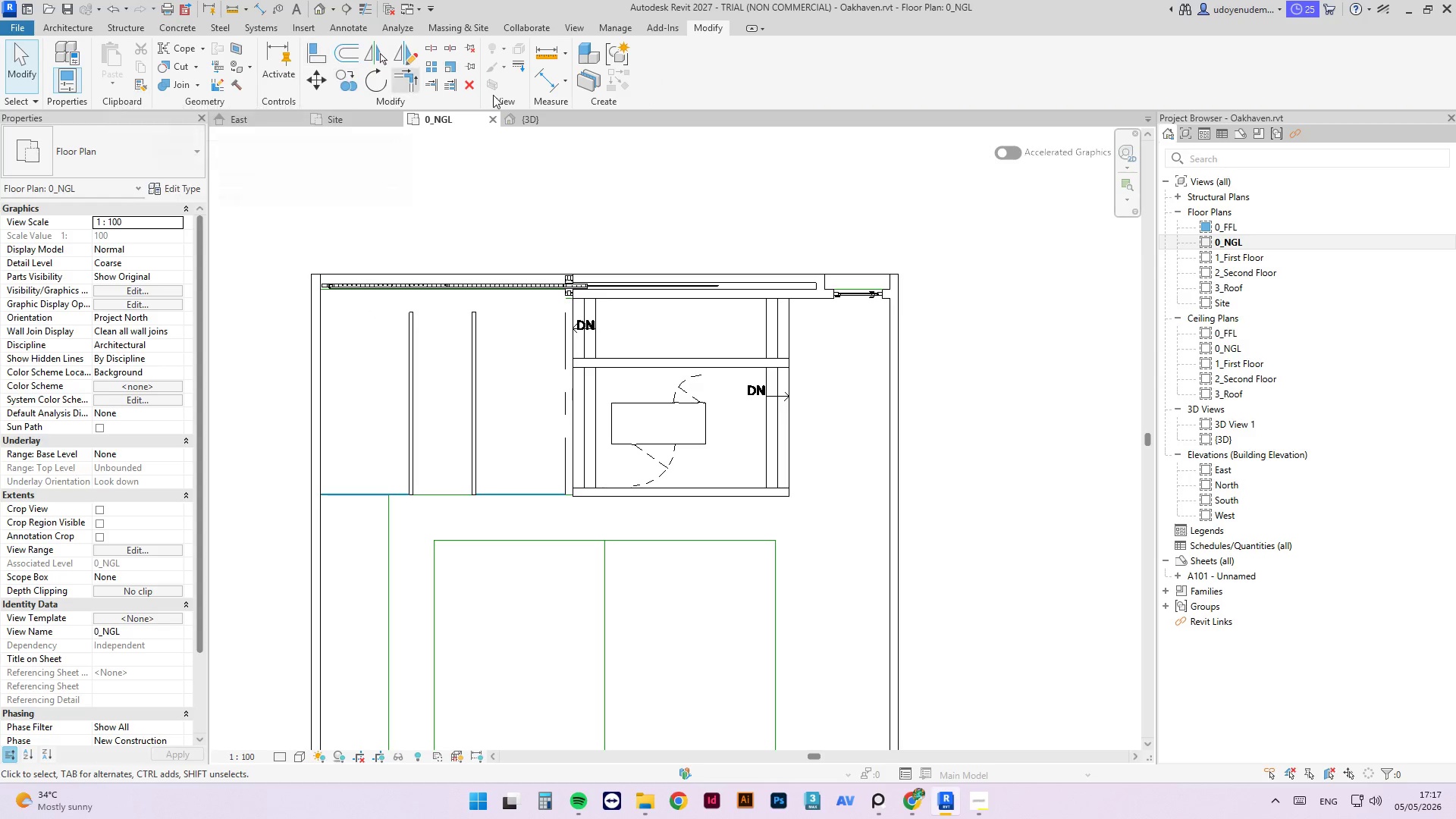 
left_click([541, 116])
 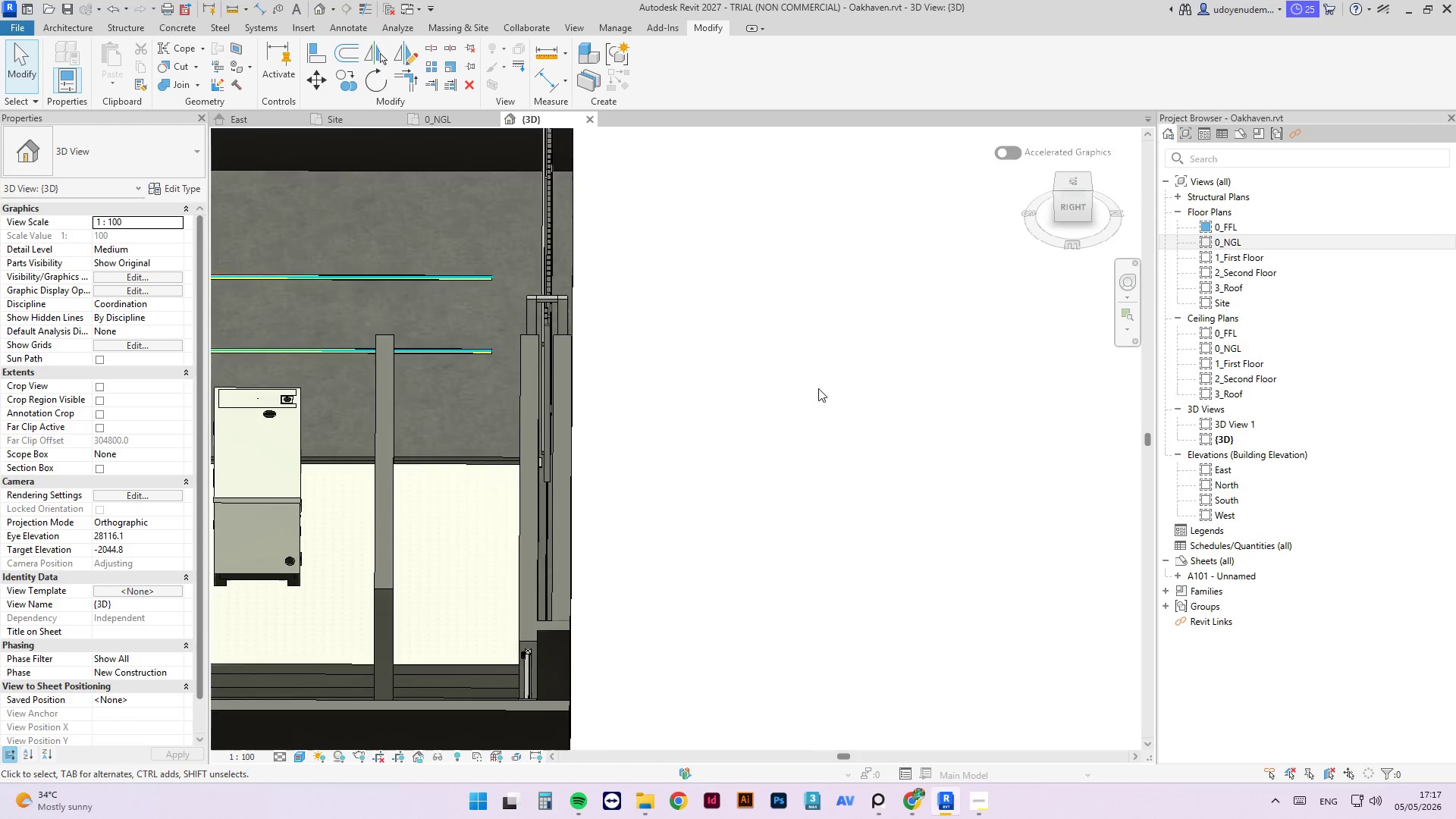 
hold_key(key=ShiftLeft, duration=4.64)
 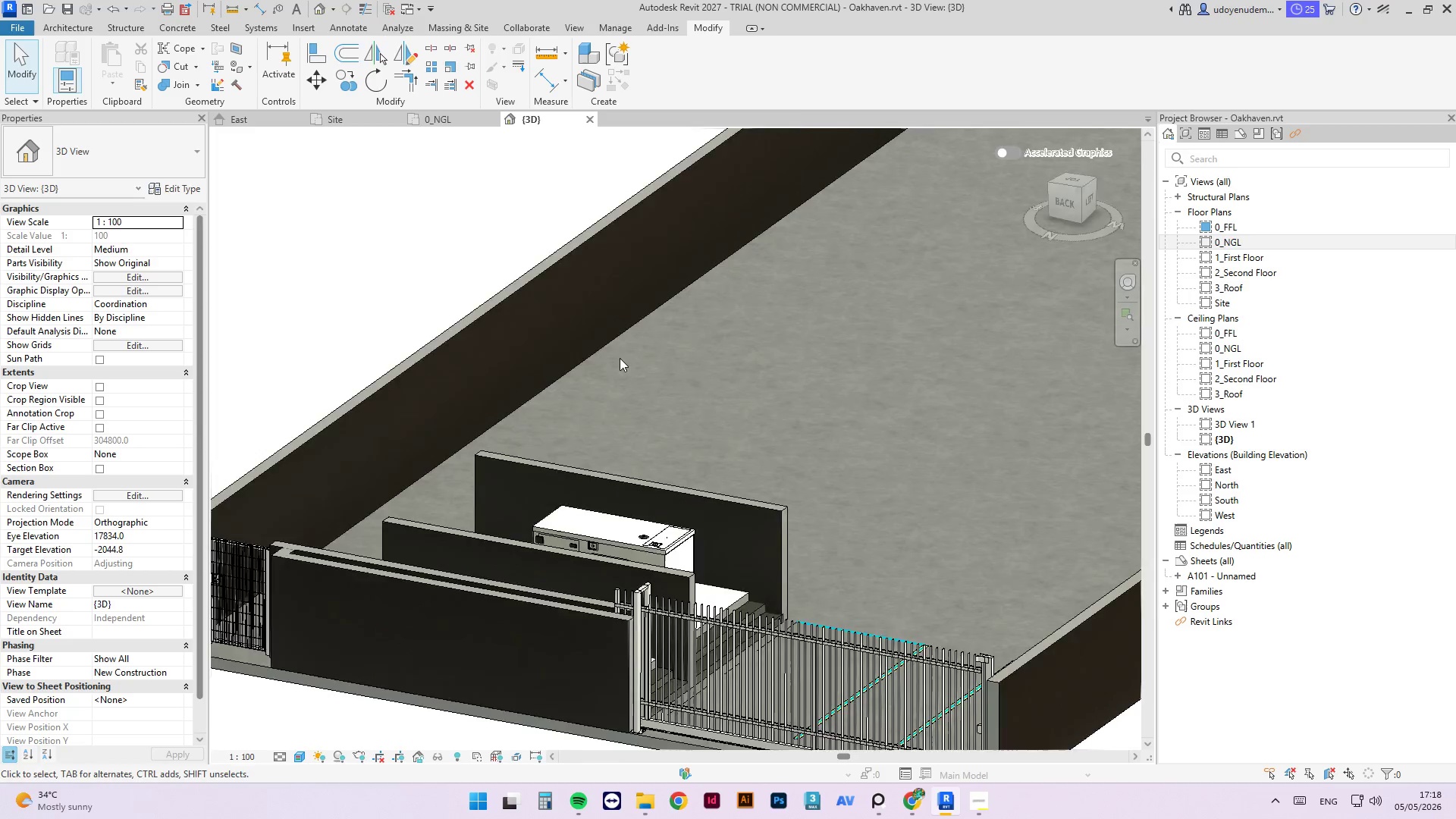 
scroll: coordinate [817, 392], scroll_direction: down, amount: 2.0
 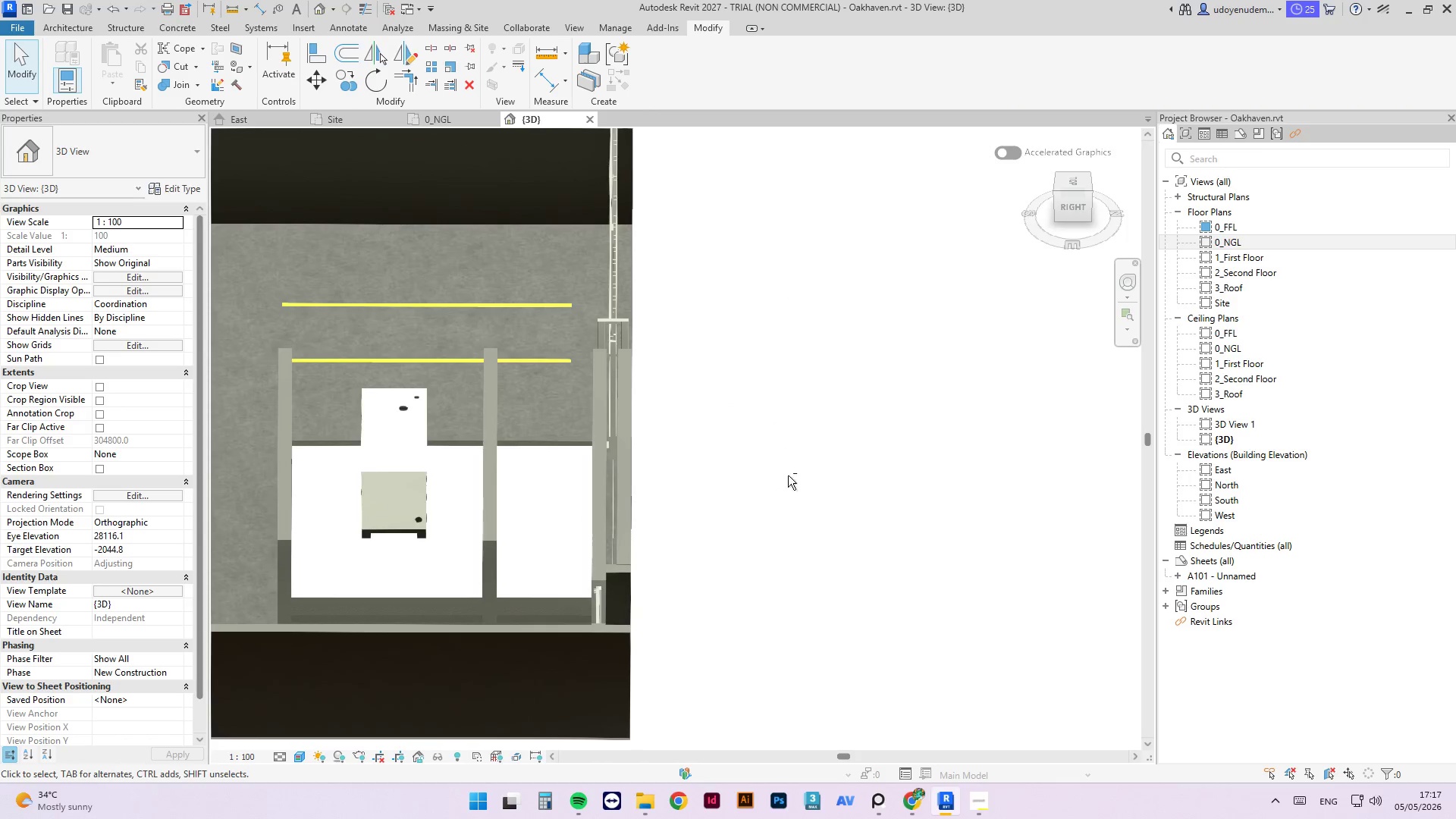 
hold_key(key=ShiftLeft, duration=5.42)
 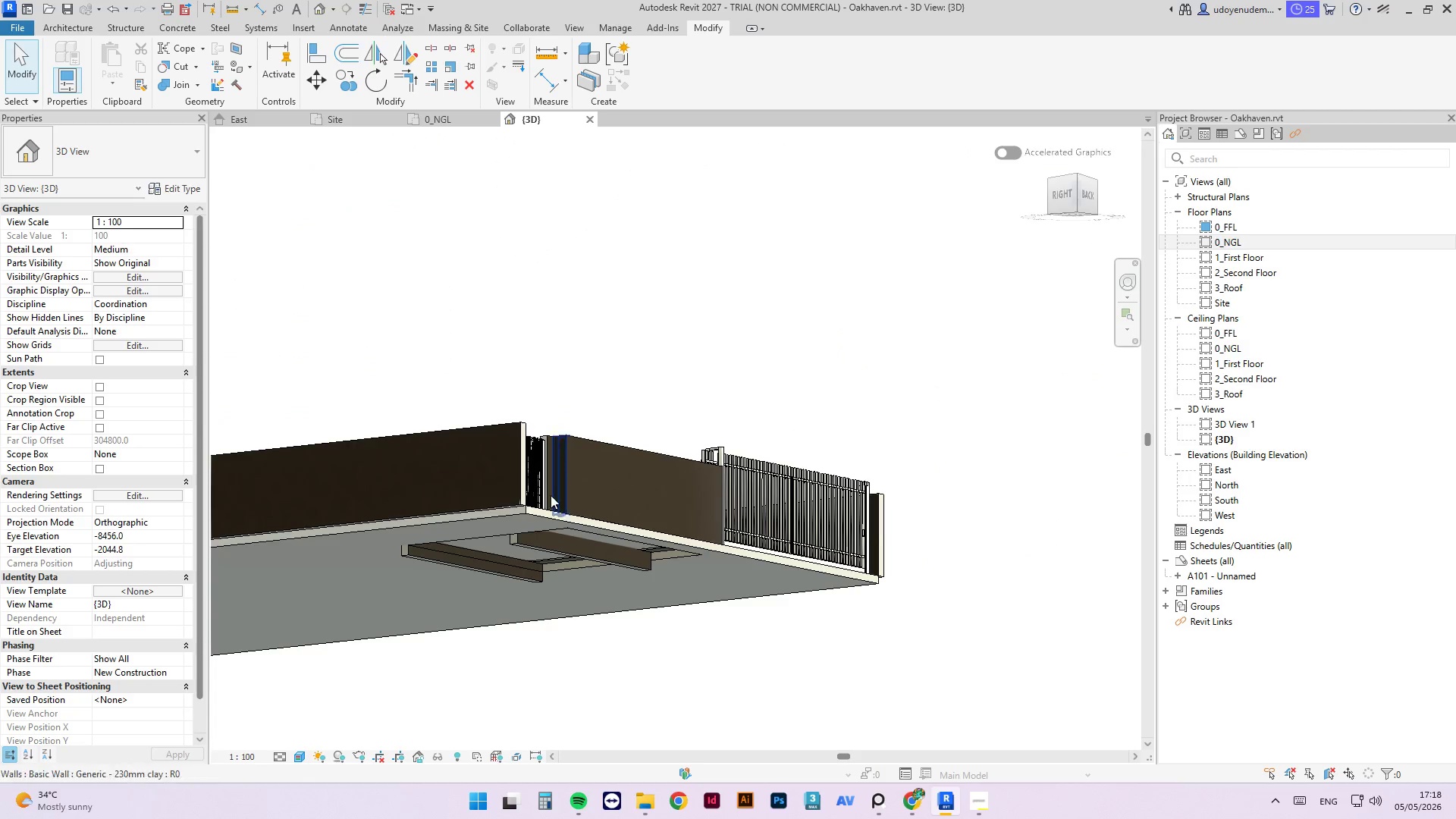 
scroll: coordinate [620, 358], scroll_direction: down, amount: 3.0
 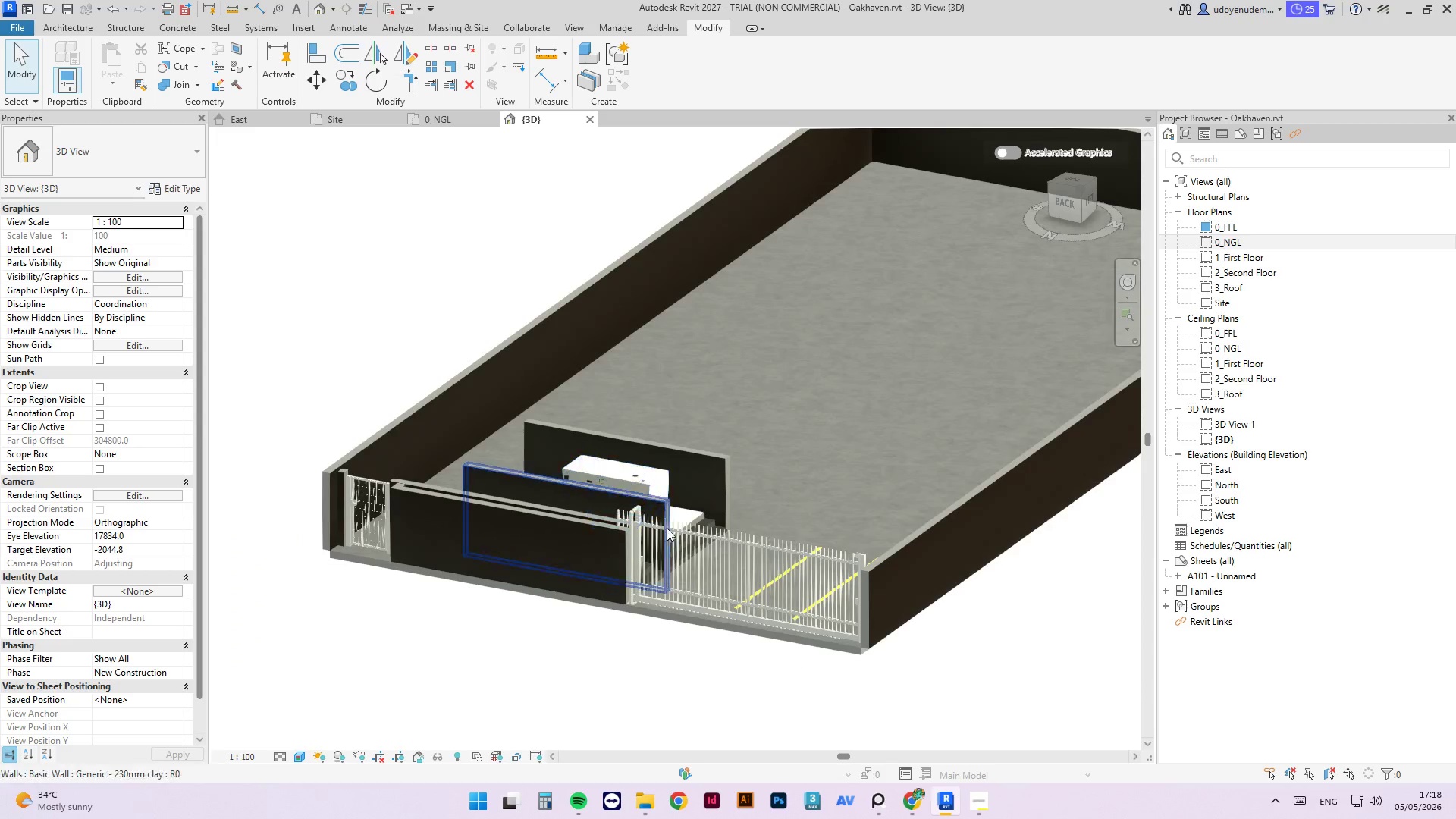 
scroll: coordinate [520, 528], scroll_direction: up, amount: 4.0
 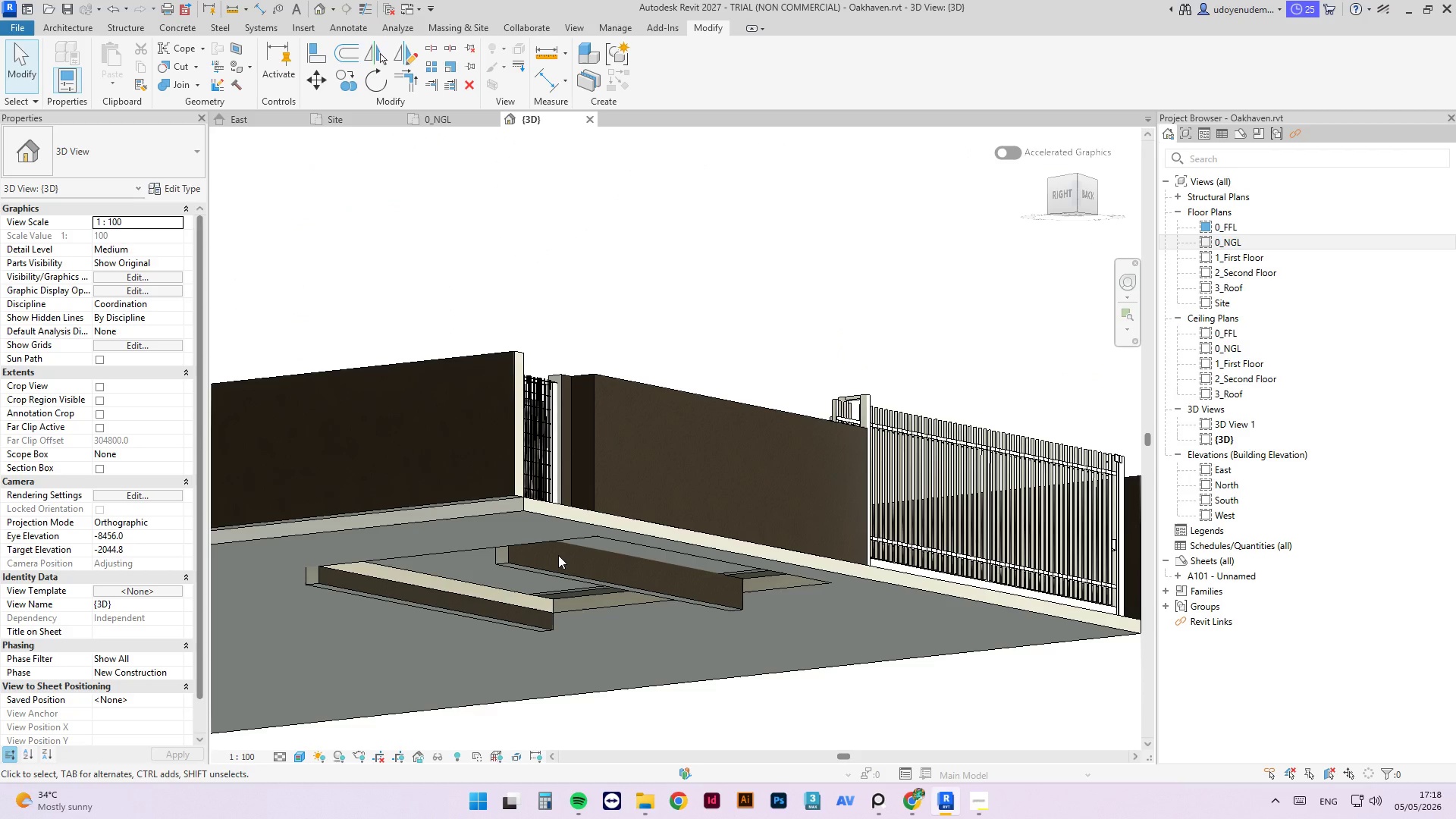 
left_click([558, 555])
 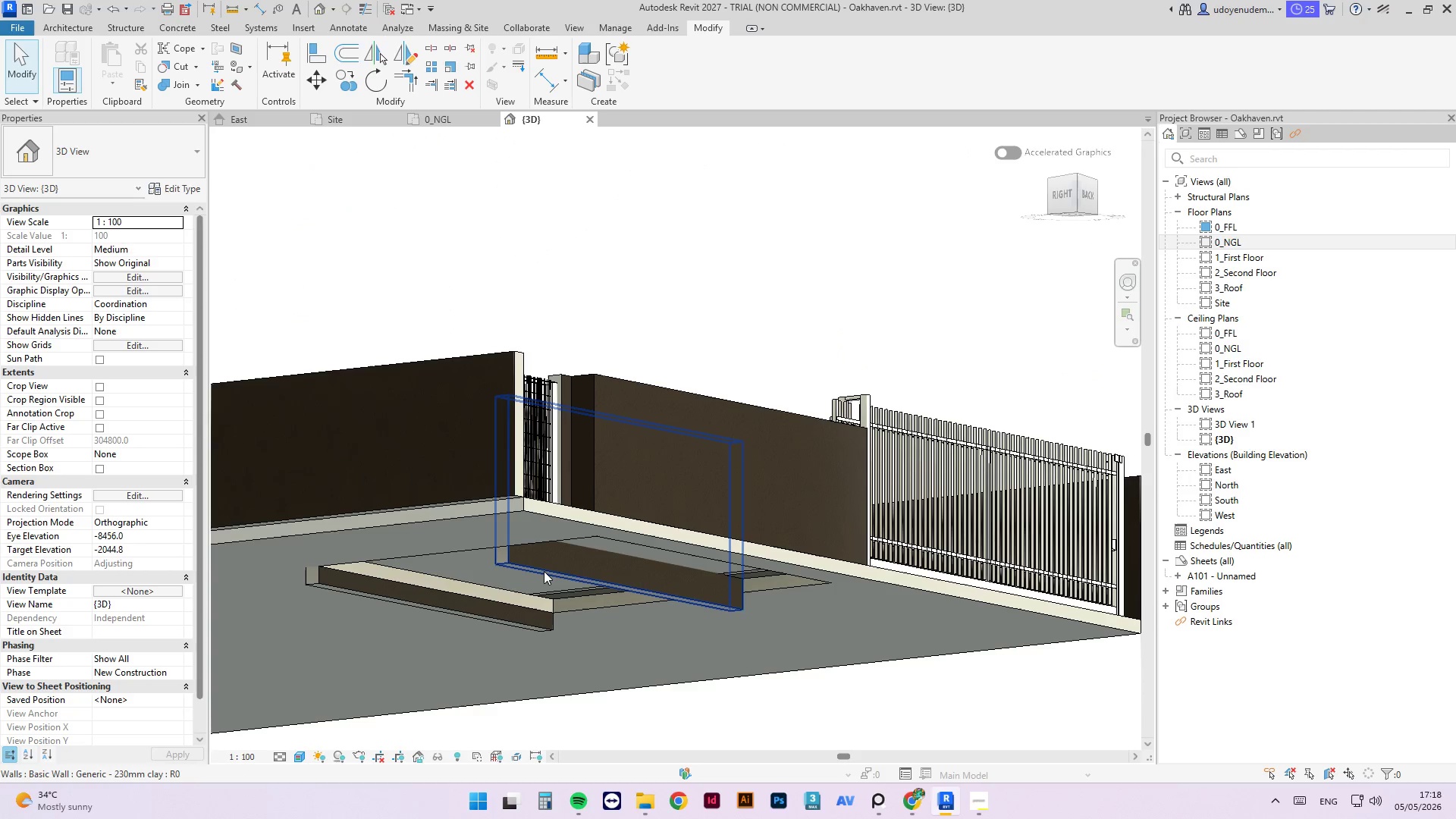 
left_click([544, 571])
 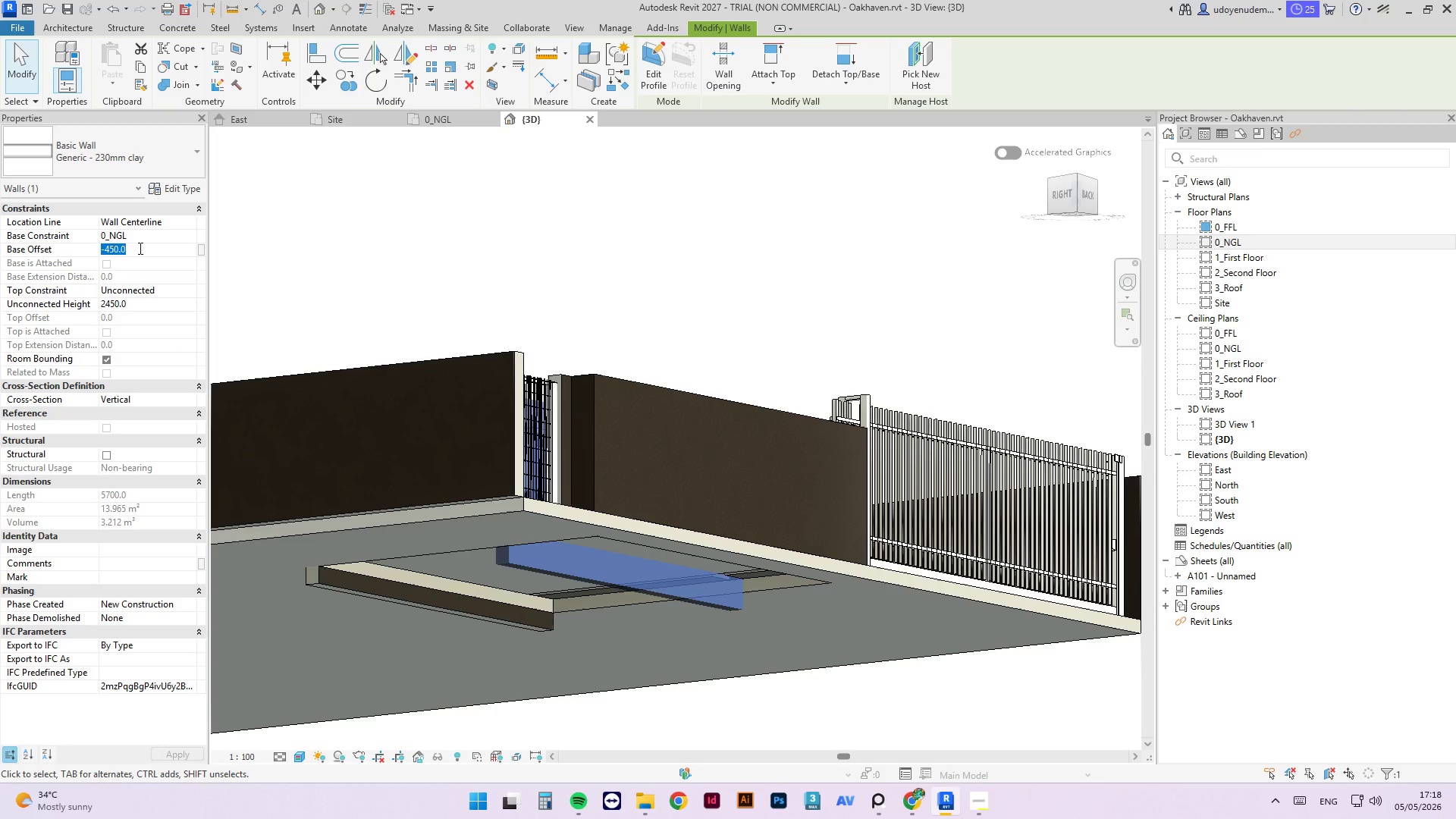 
key(Numpad0)
 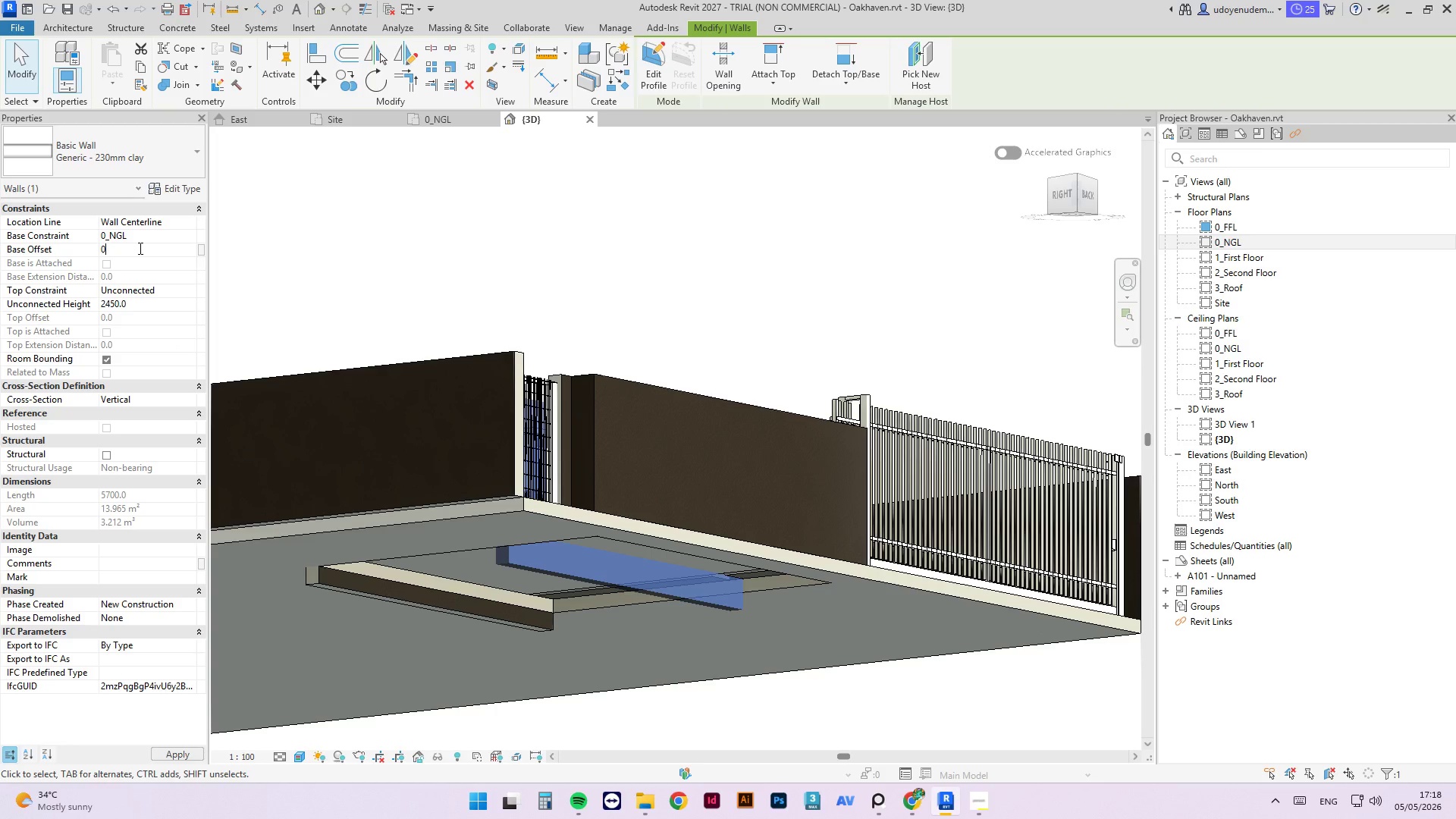 
key(NumpadEnter)
 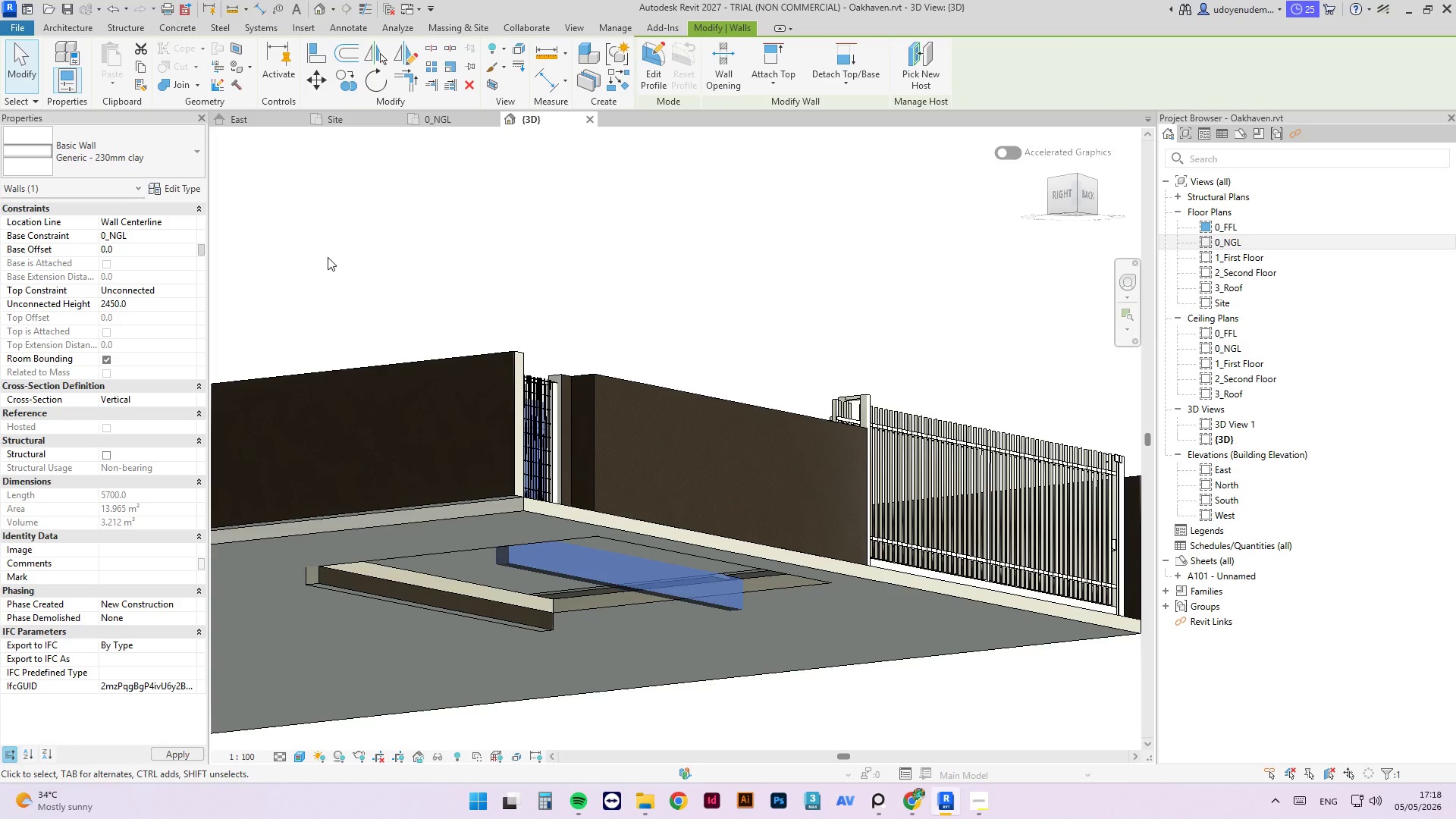 
left_click([607, 219])
 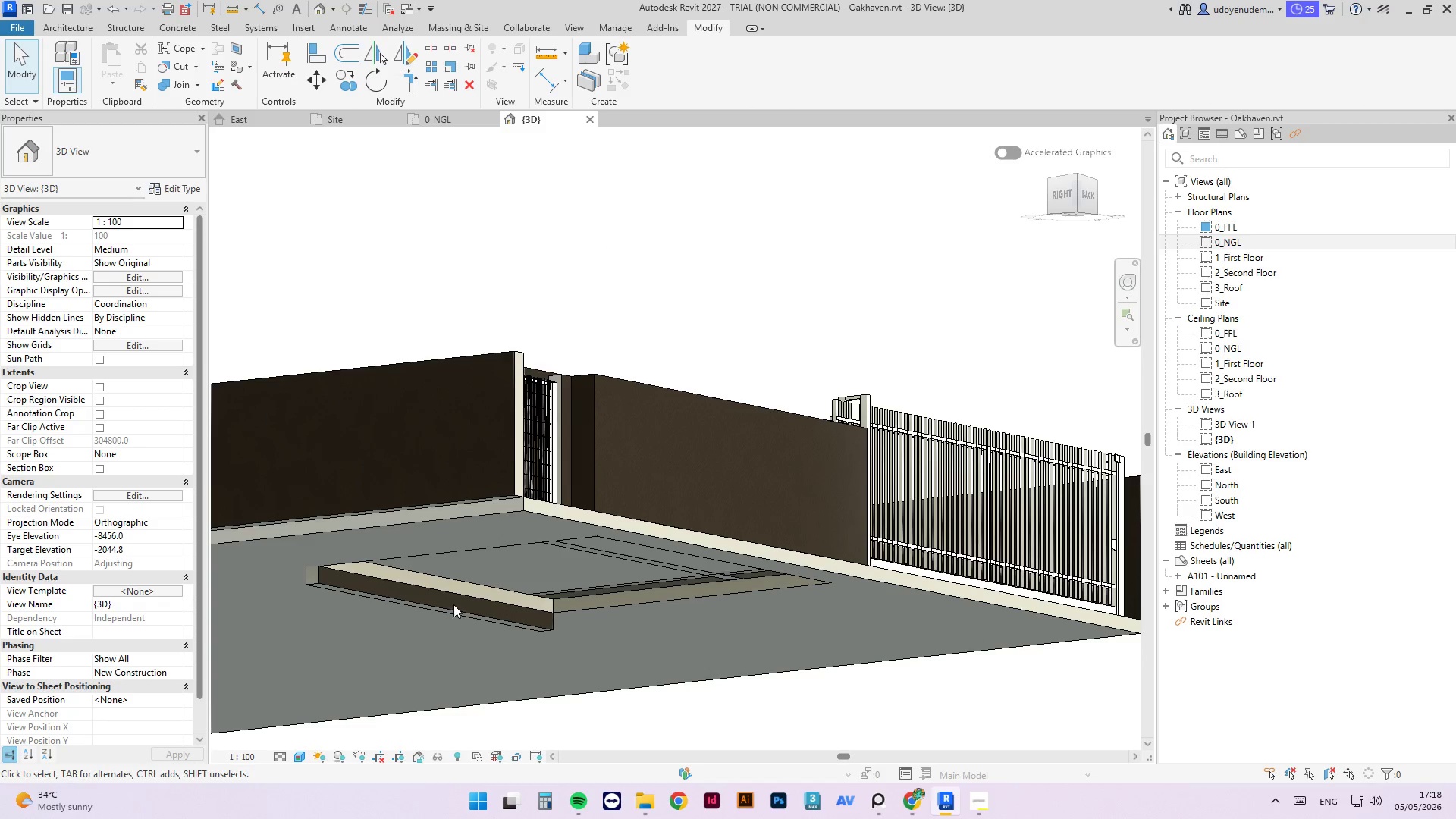 
left_click([449, 607])
 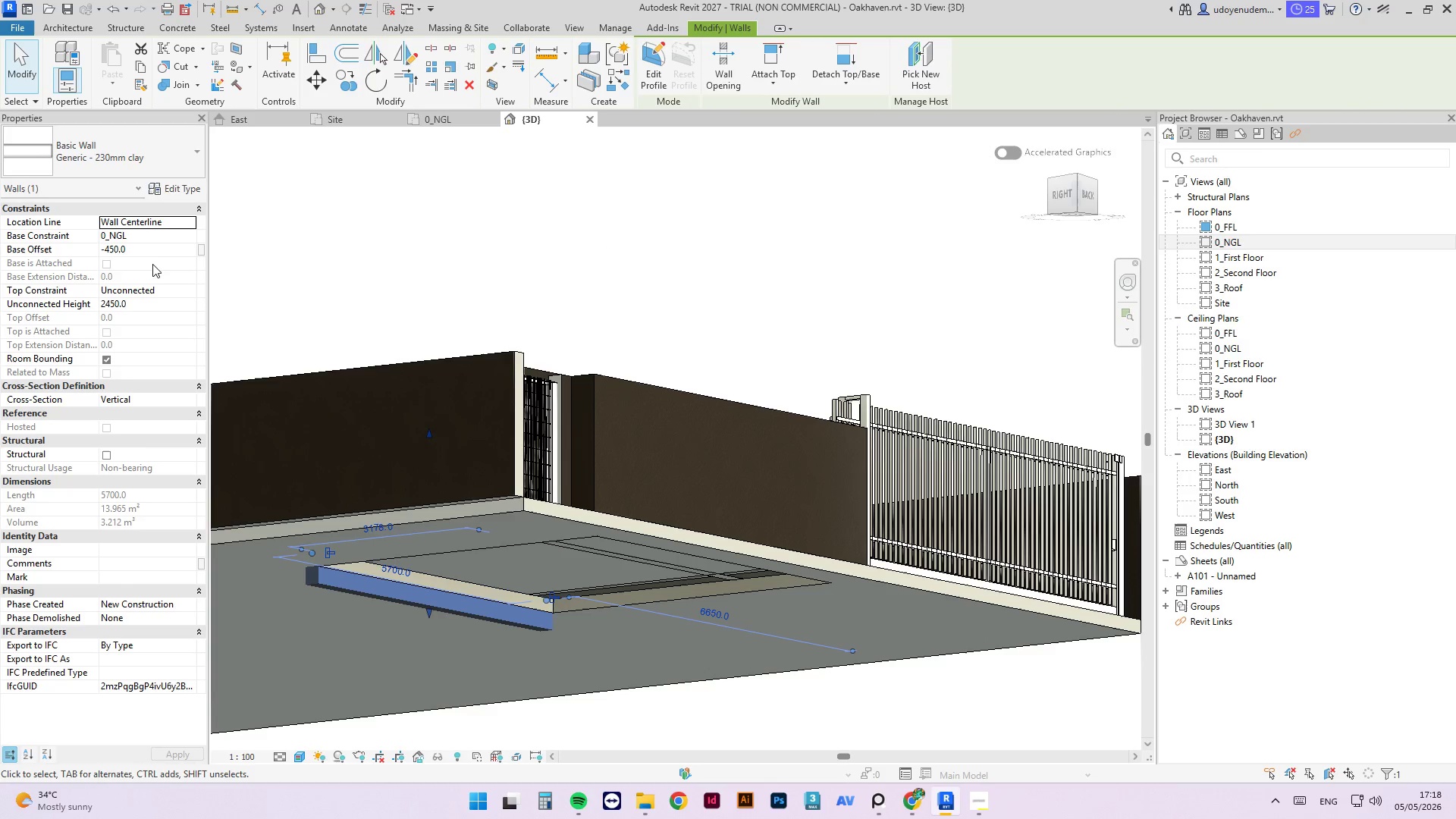 
left_click([150, 253])
 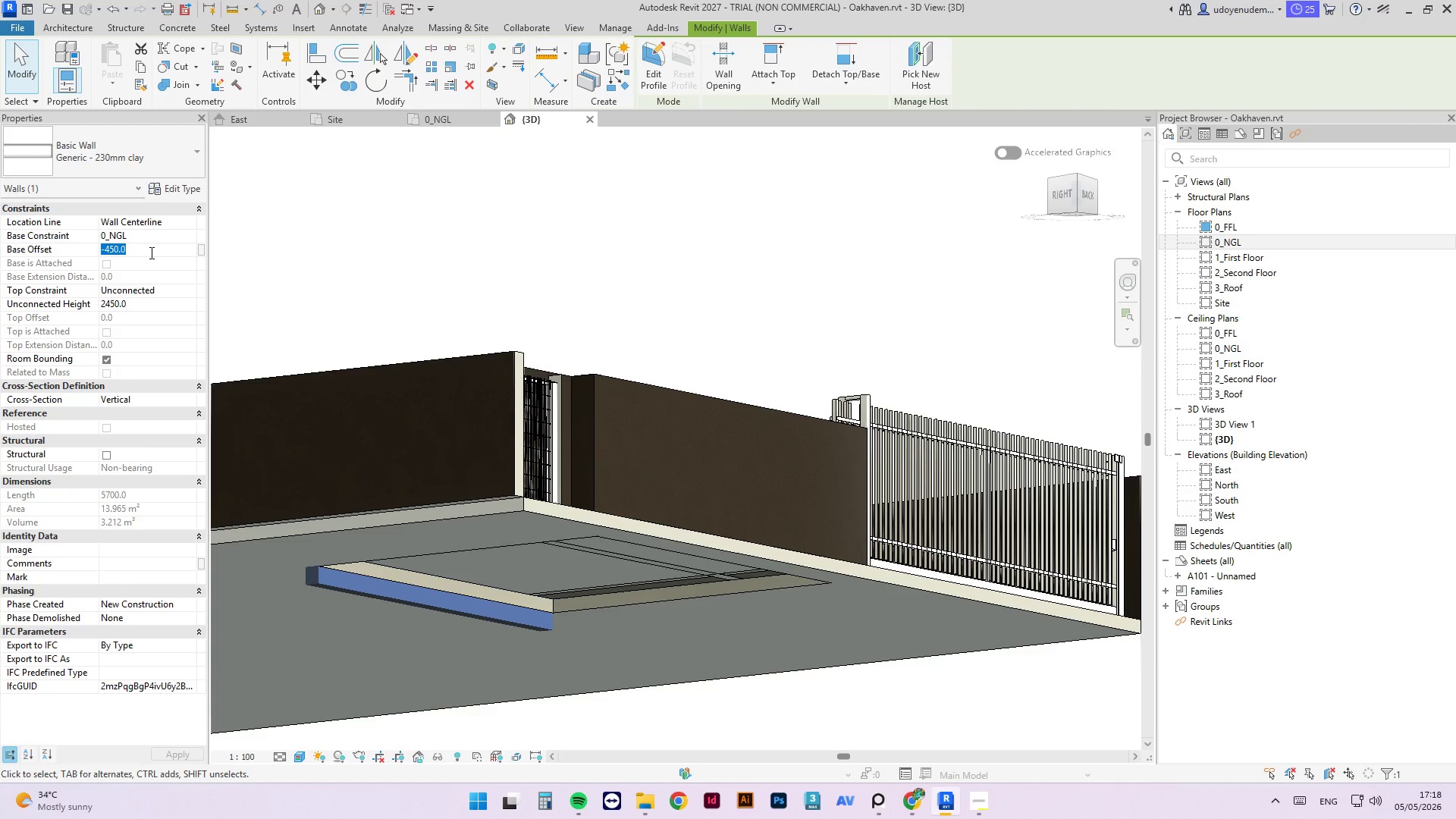 
key(Numpad0)
 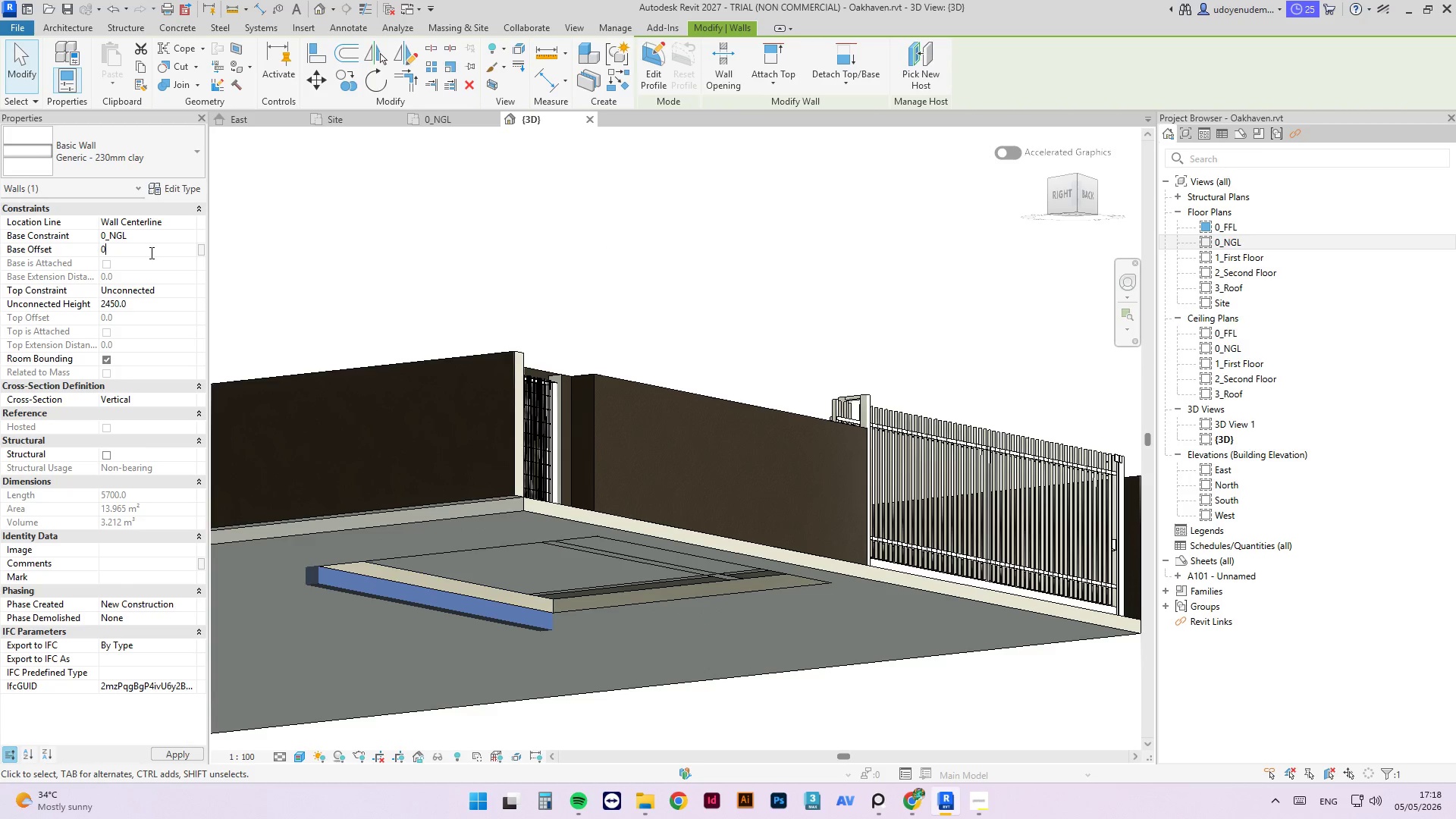 
key(NumpadEnter)
 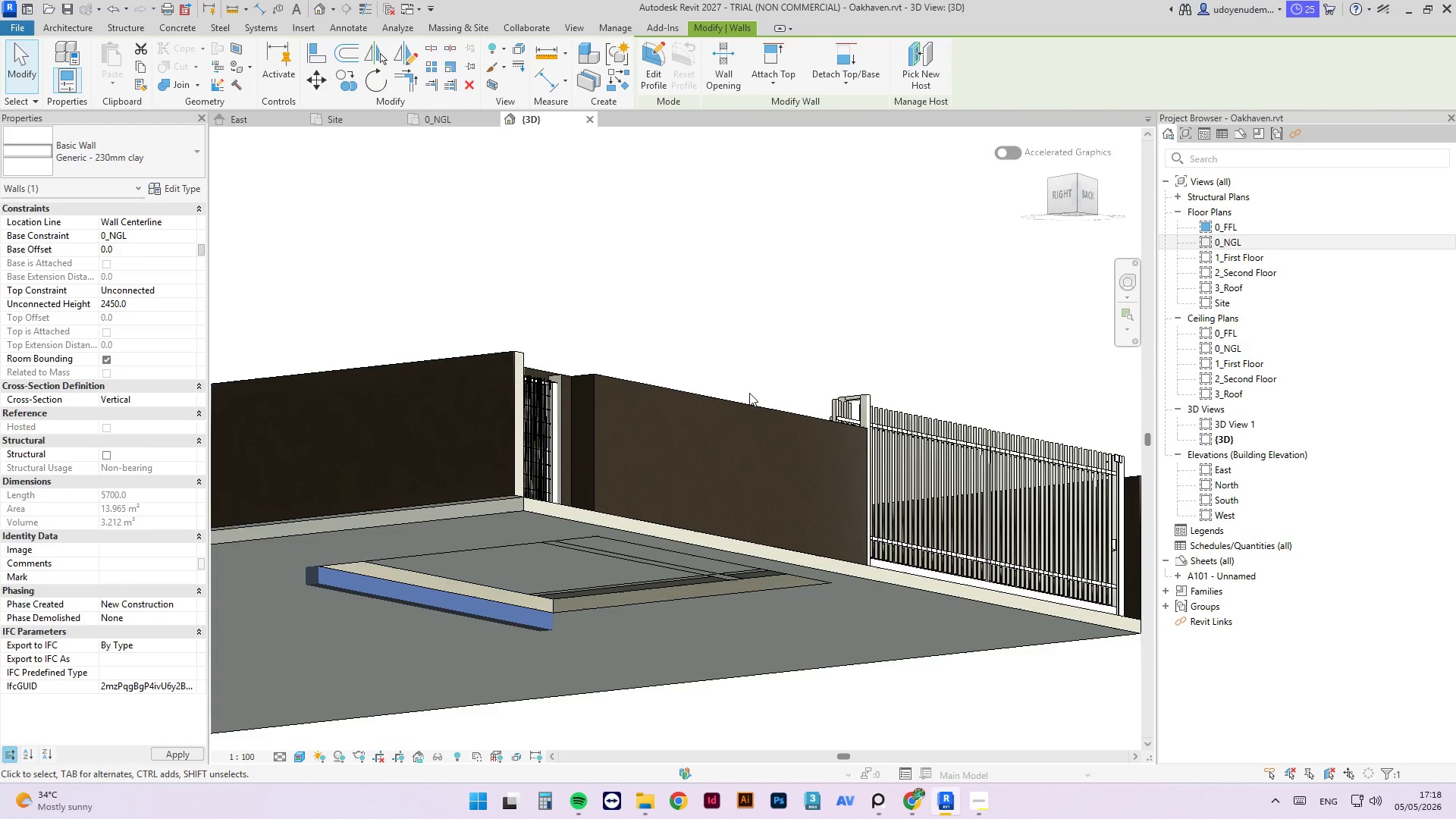 
left_click([731, 316])
 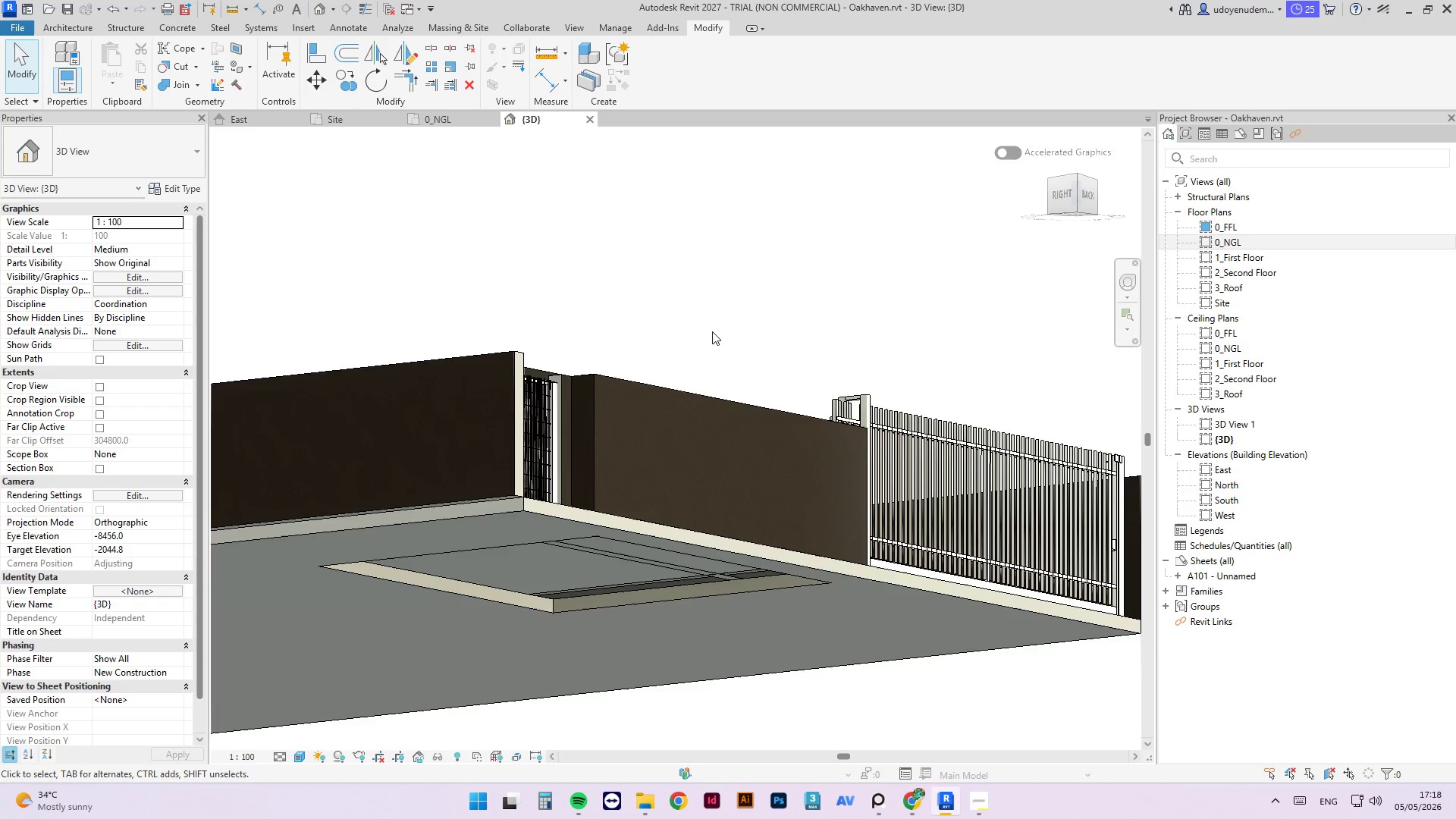 
hold_key(key=ShiftLeft, duration=2.02)
 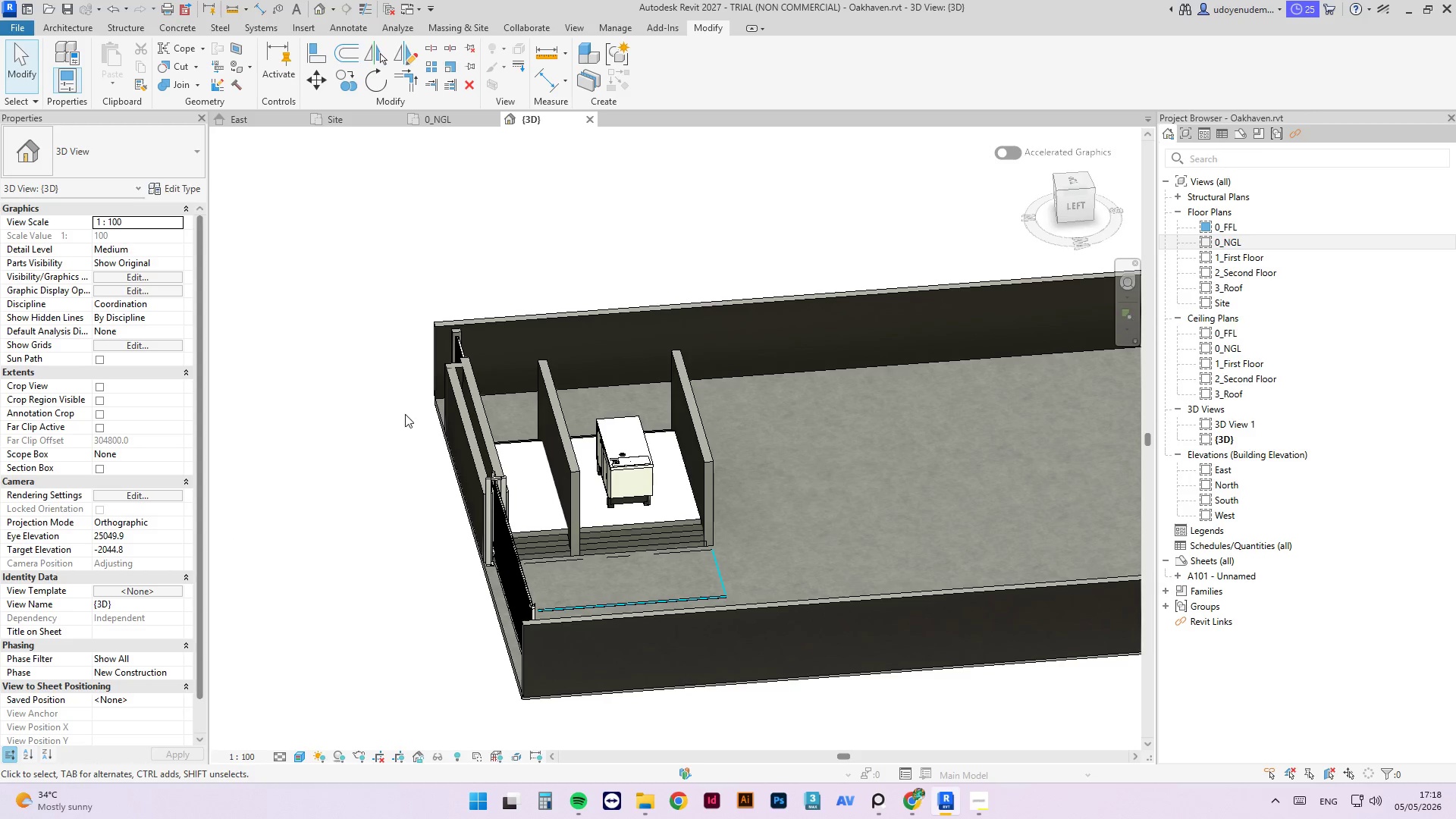 
scroll: coordinate [707, 338], scroll_direction: down, amount: 4.0
 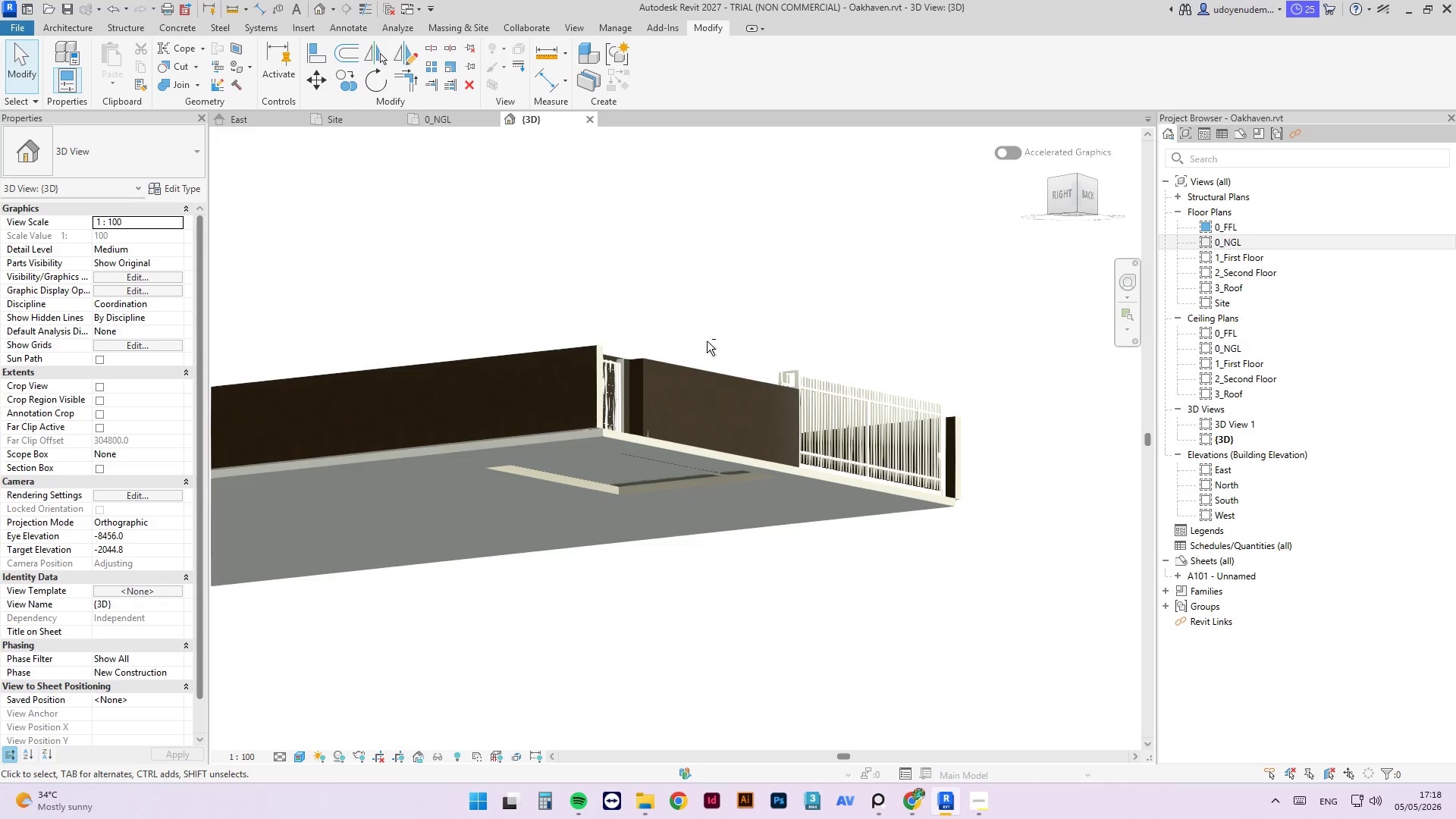 
key(Control+S)
 